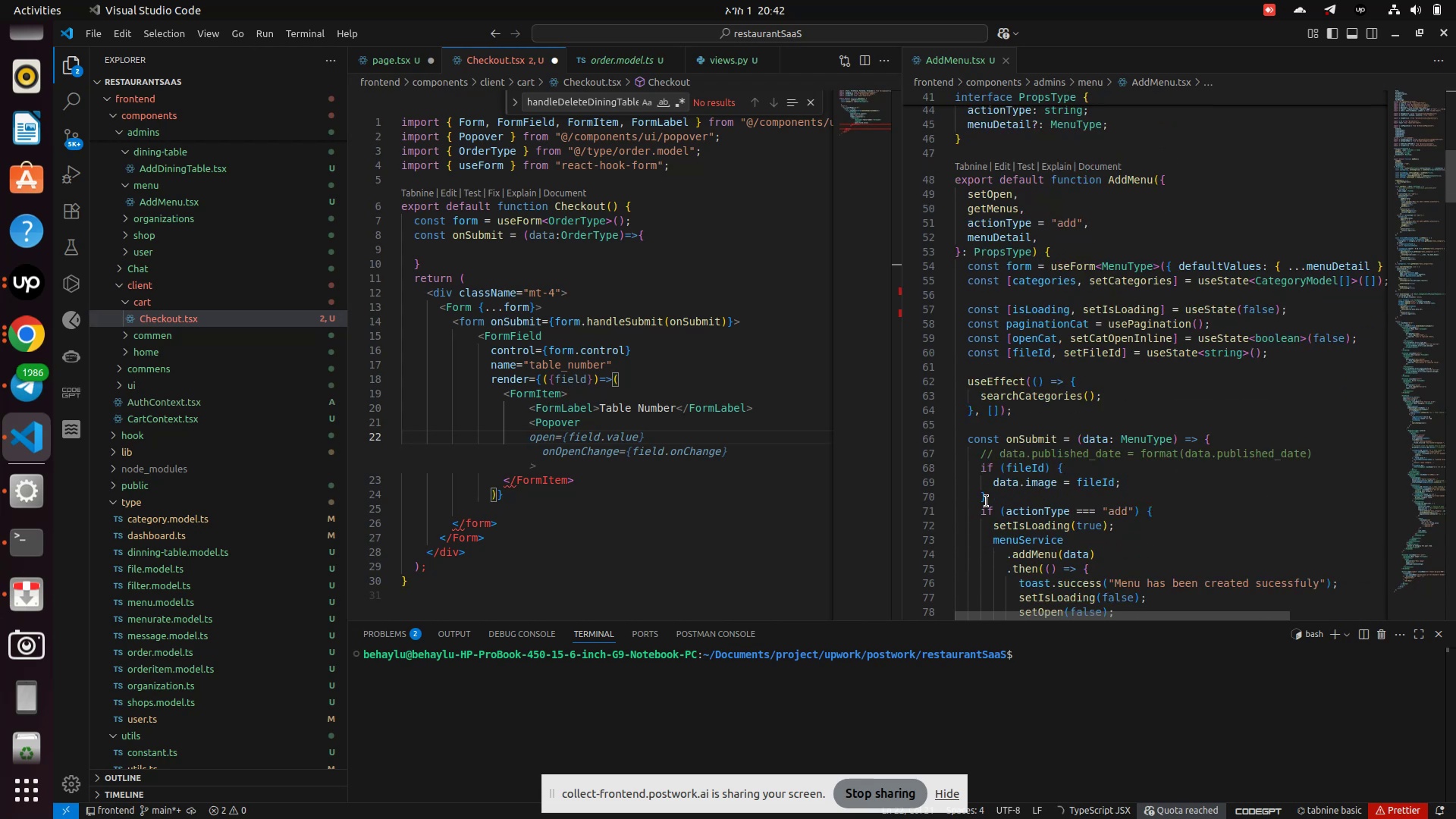 
scroll: coordinate [987, 501], scroll_direction: down, amount: 1.0
 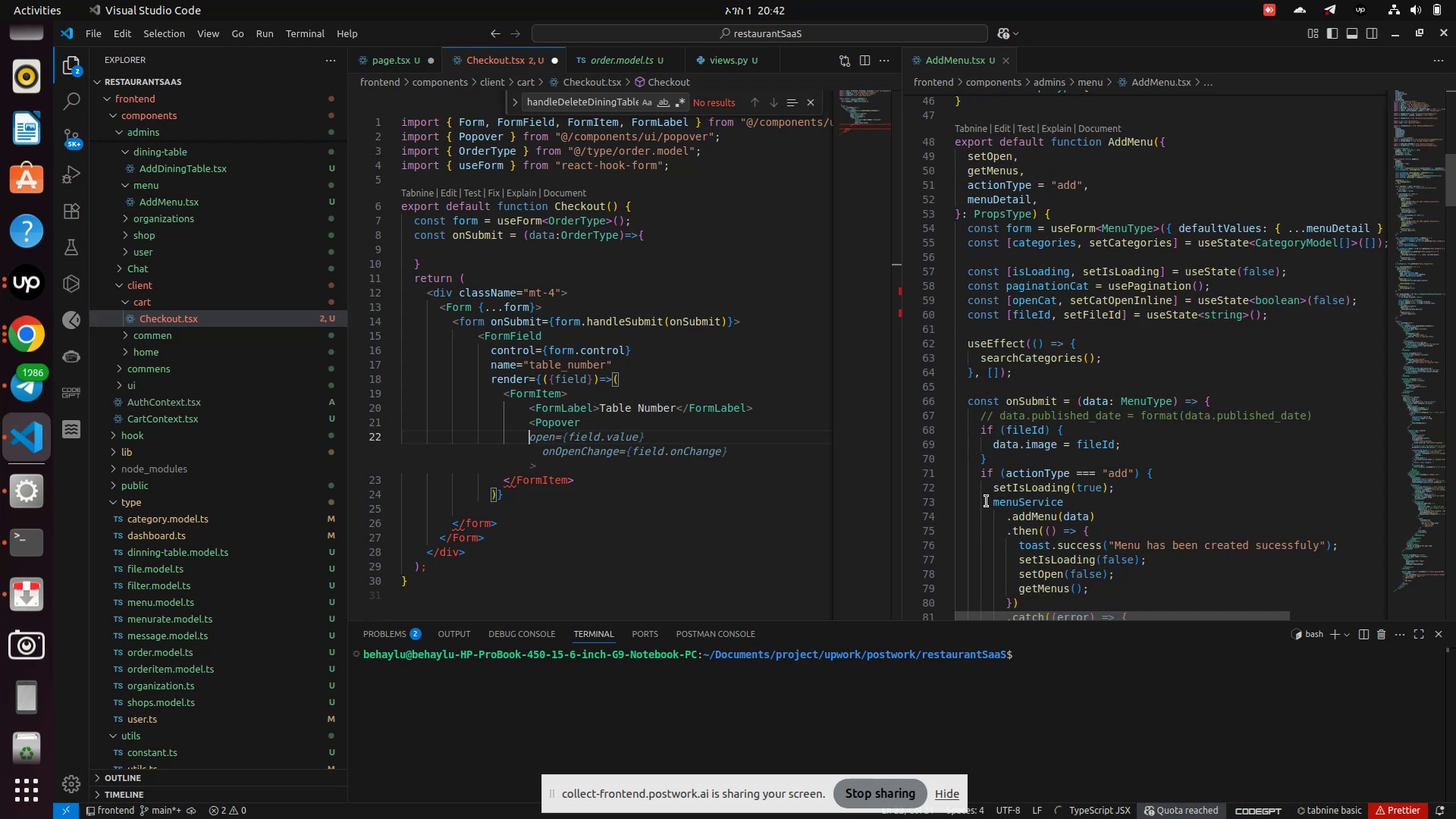 
wait(9.53)
 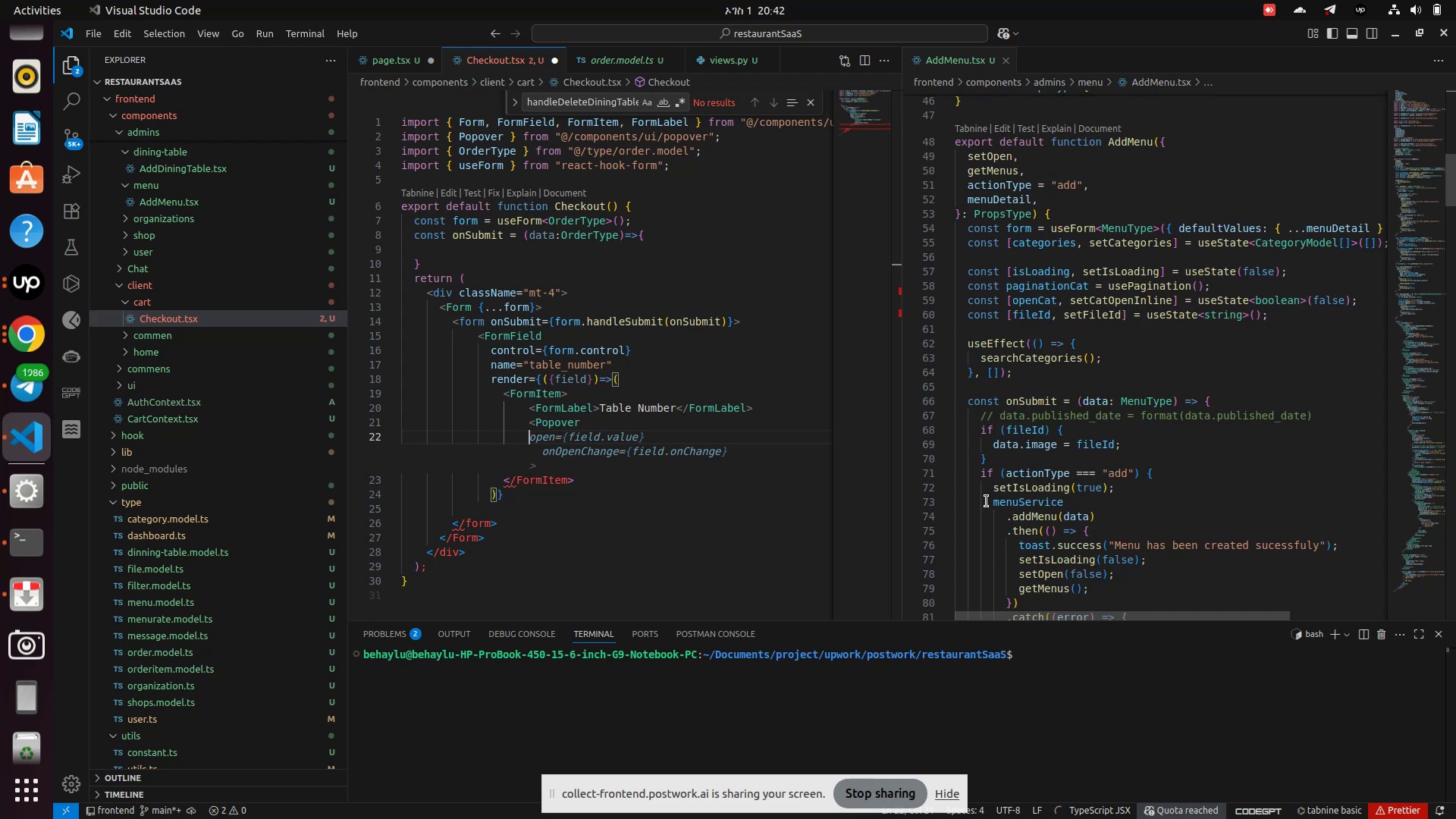 
scroll: coordinate [987, 501], scroll_direction: down, amount: 12.0
 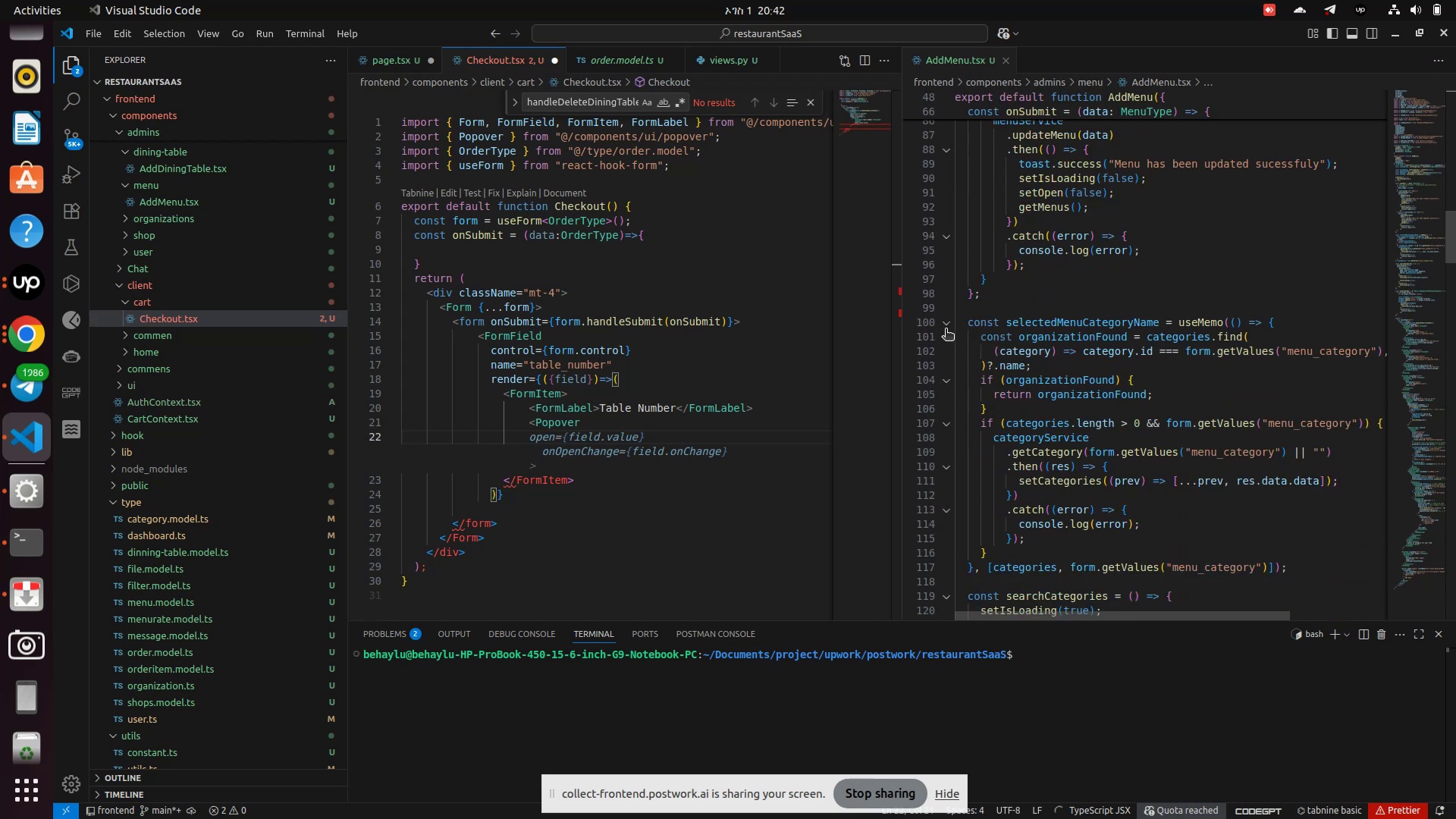 
left_click([944, 322])
 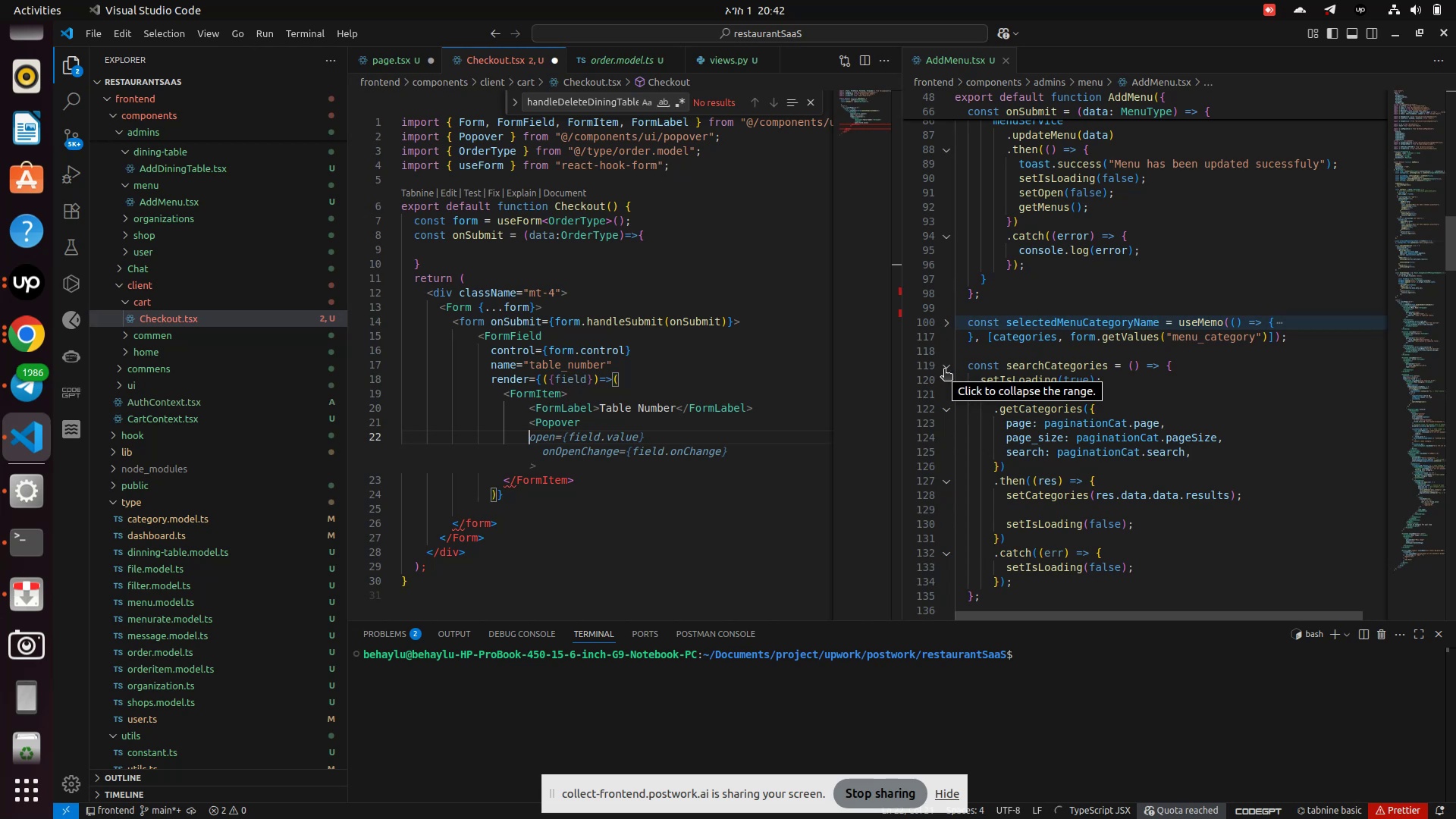 
left_click([946, 369])
 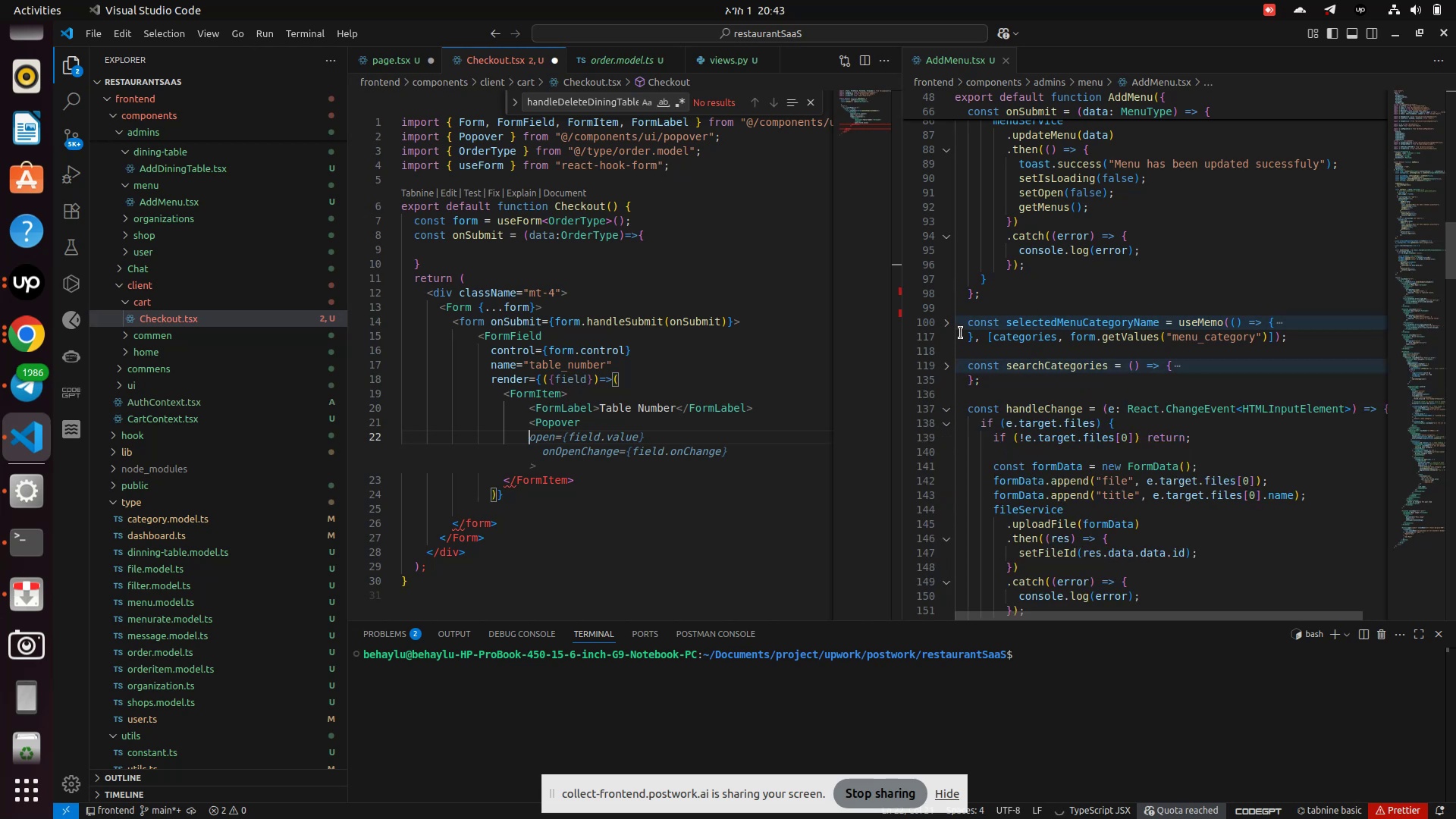 
left_click([972, 312])
 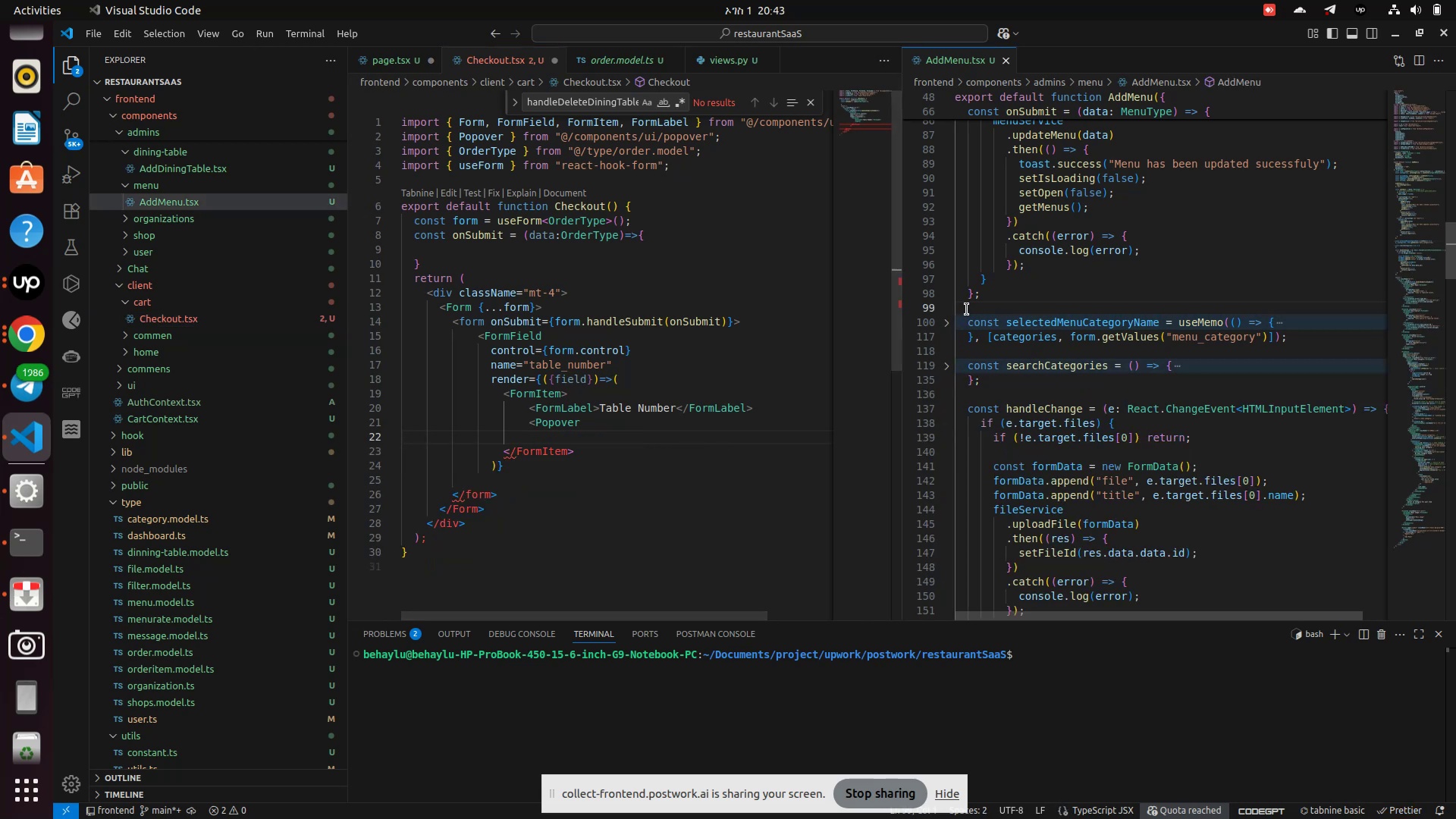 
left_click_drag(start_coordinate=[964, 309], to_coordinate=[984, 391])
 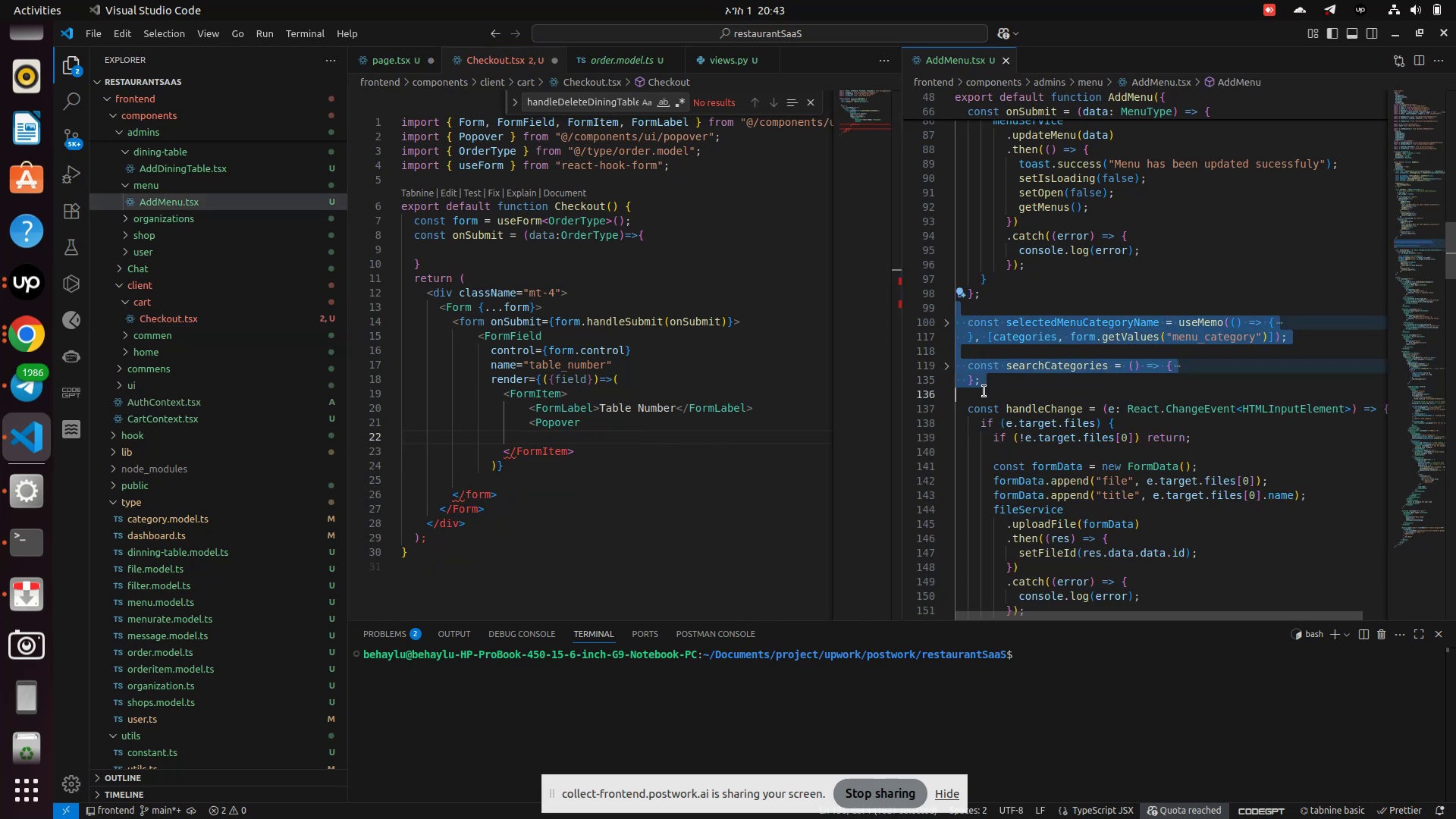 
key(Control+C)
 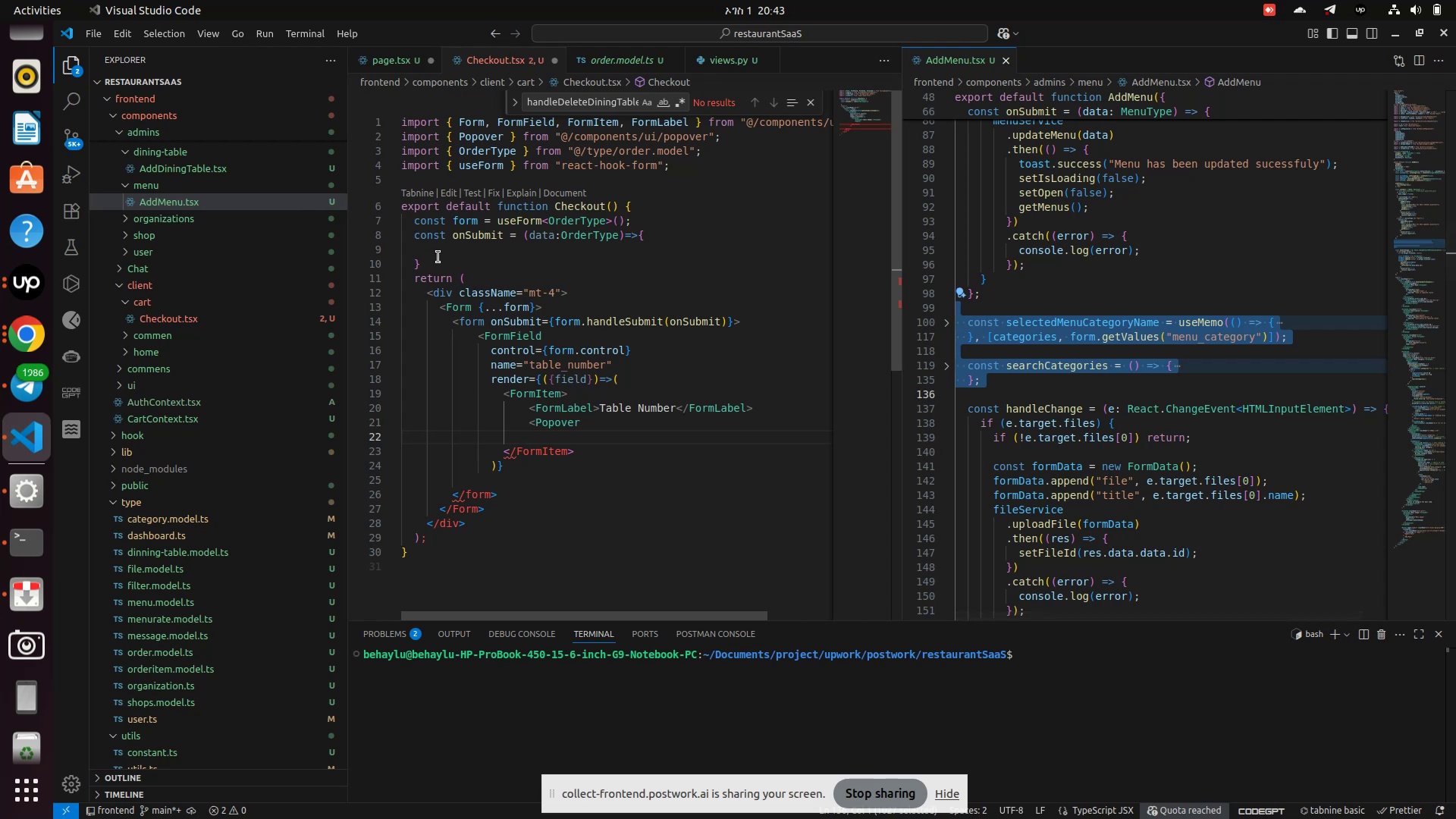 
left_click([439, 263])
 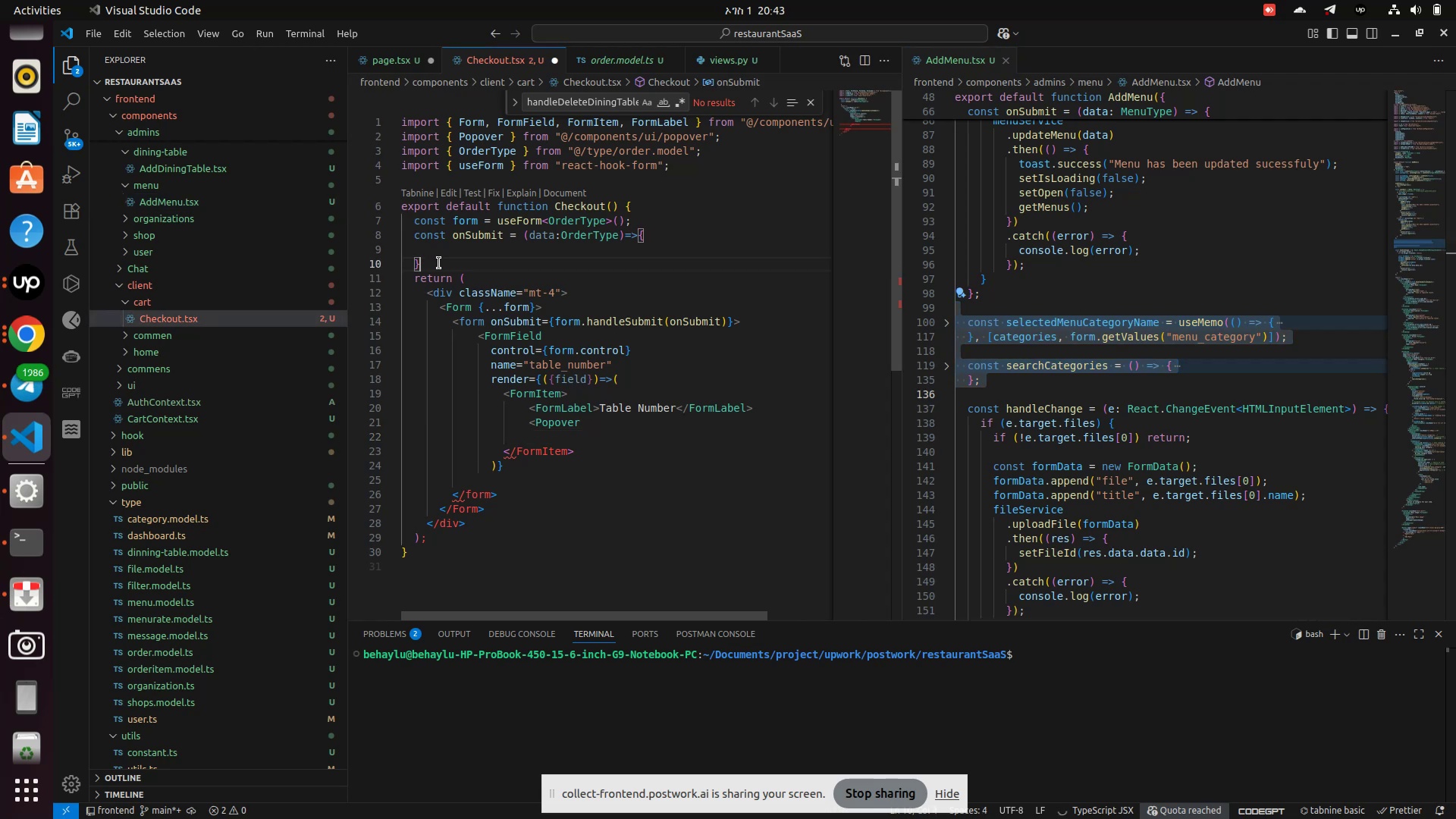 
key(Enter)
 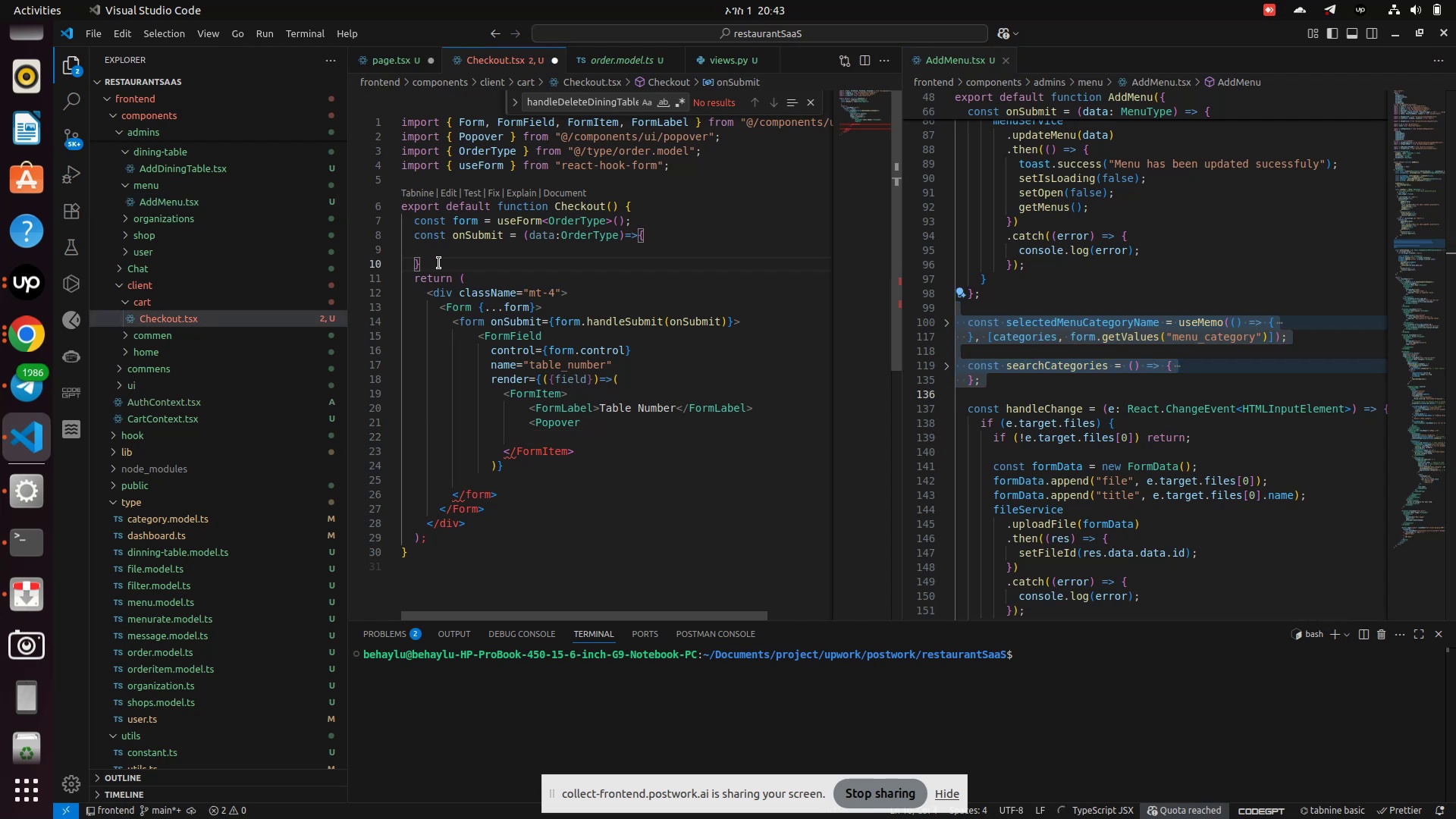 
key(Enter)
 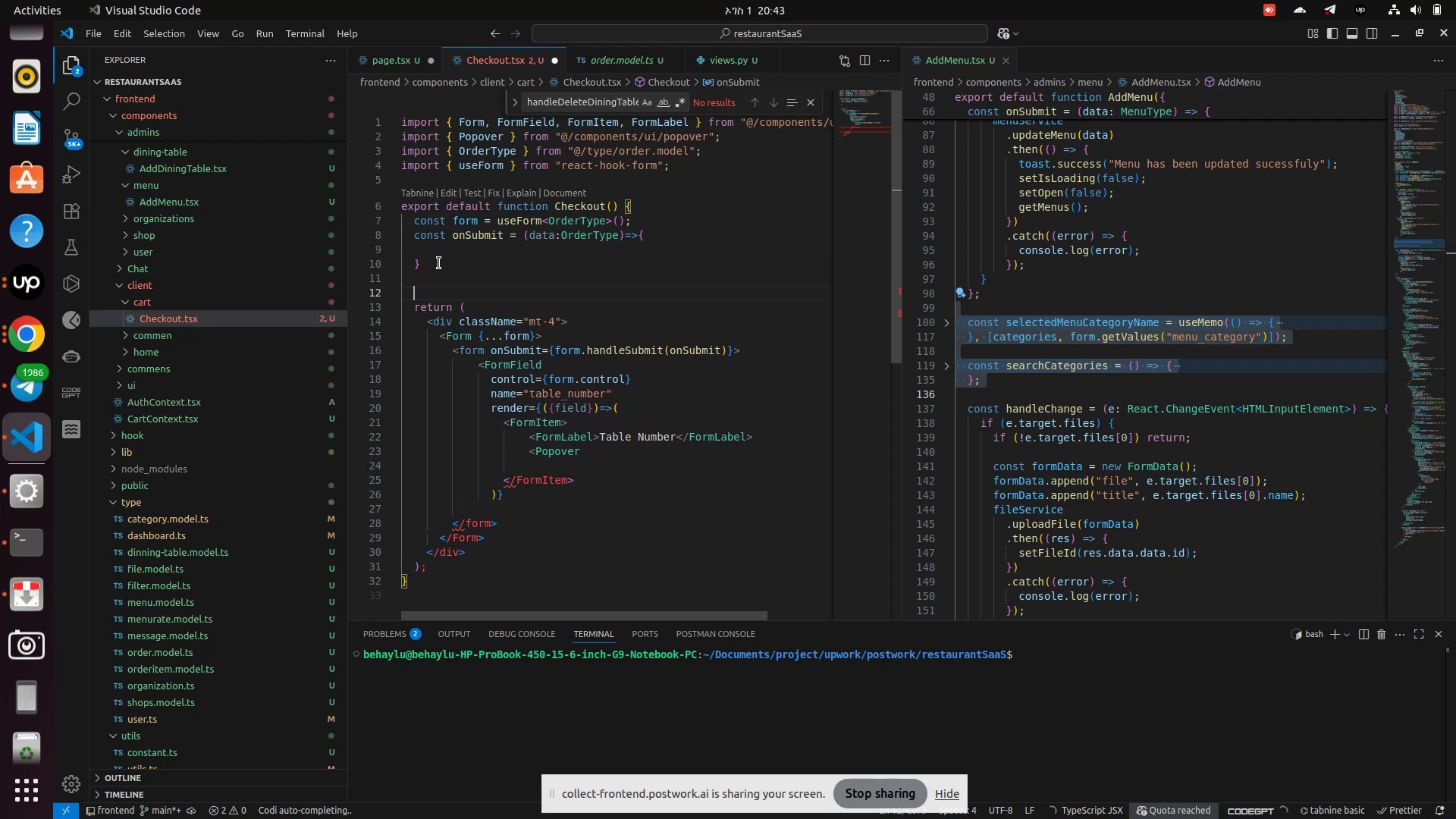 
key(Control+V)
 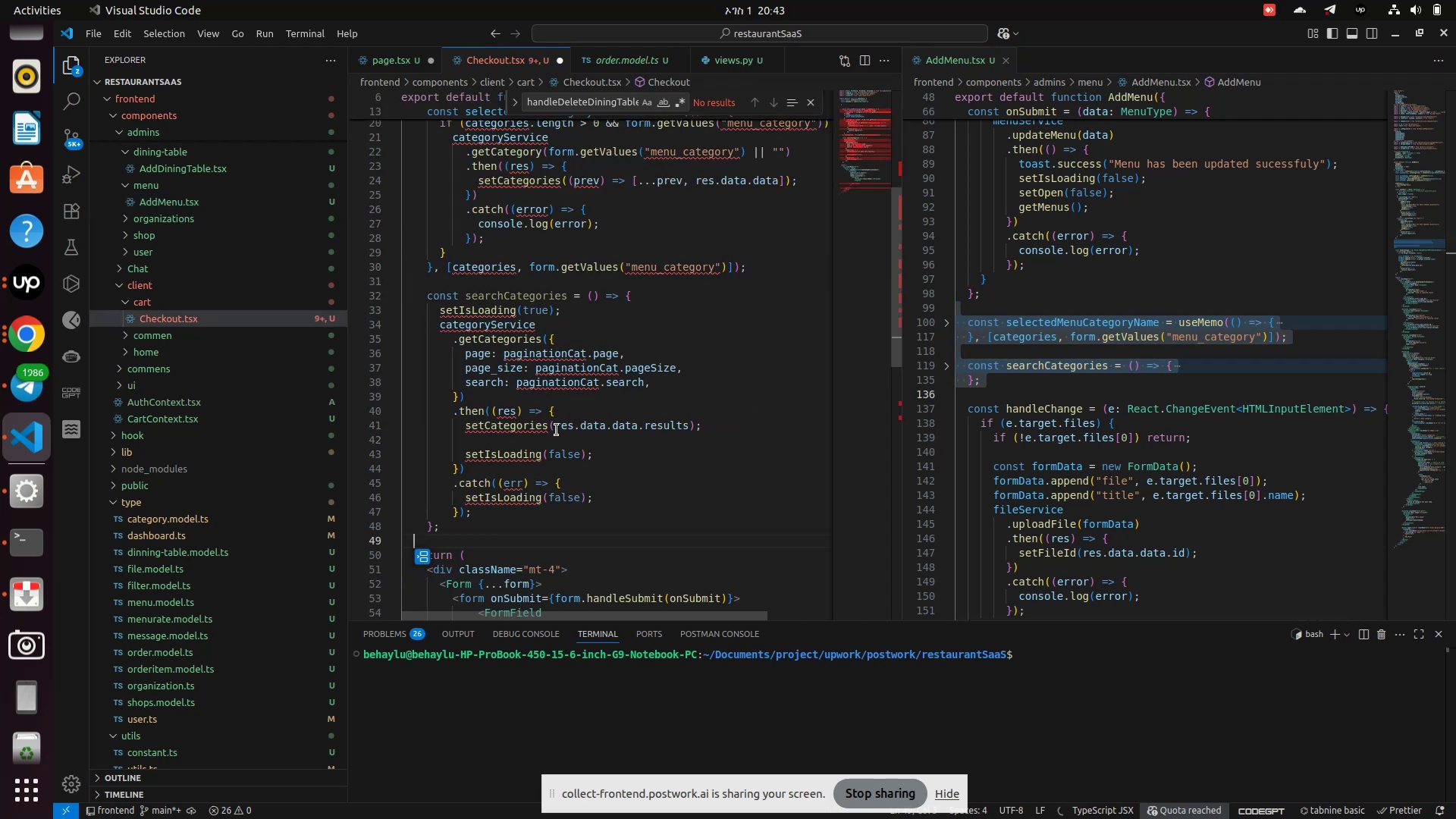 
left_click([543, 509])
 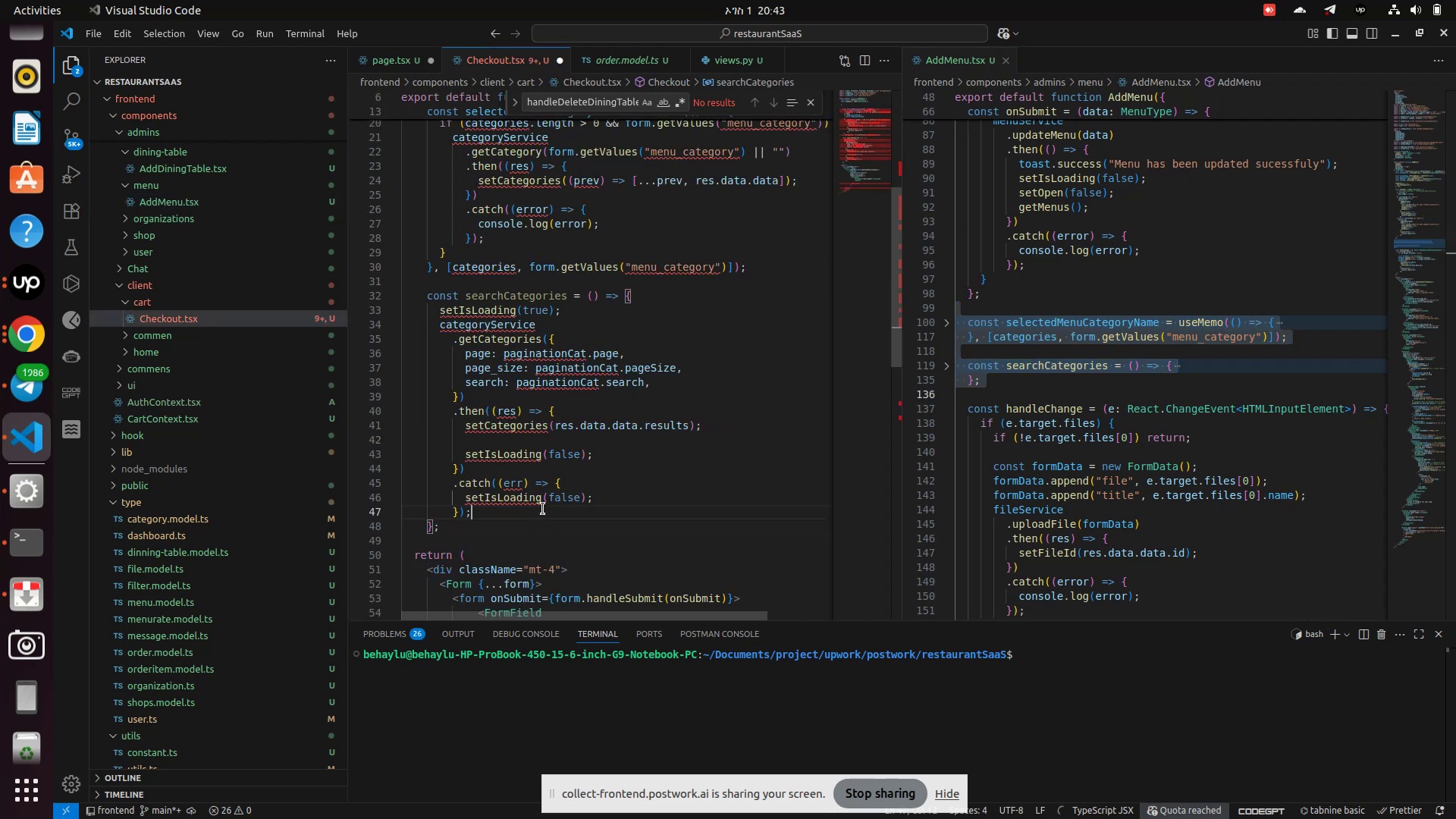 
scroll: coordinate [538, 475], scroll_direction: up, amount: 6.0
 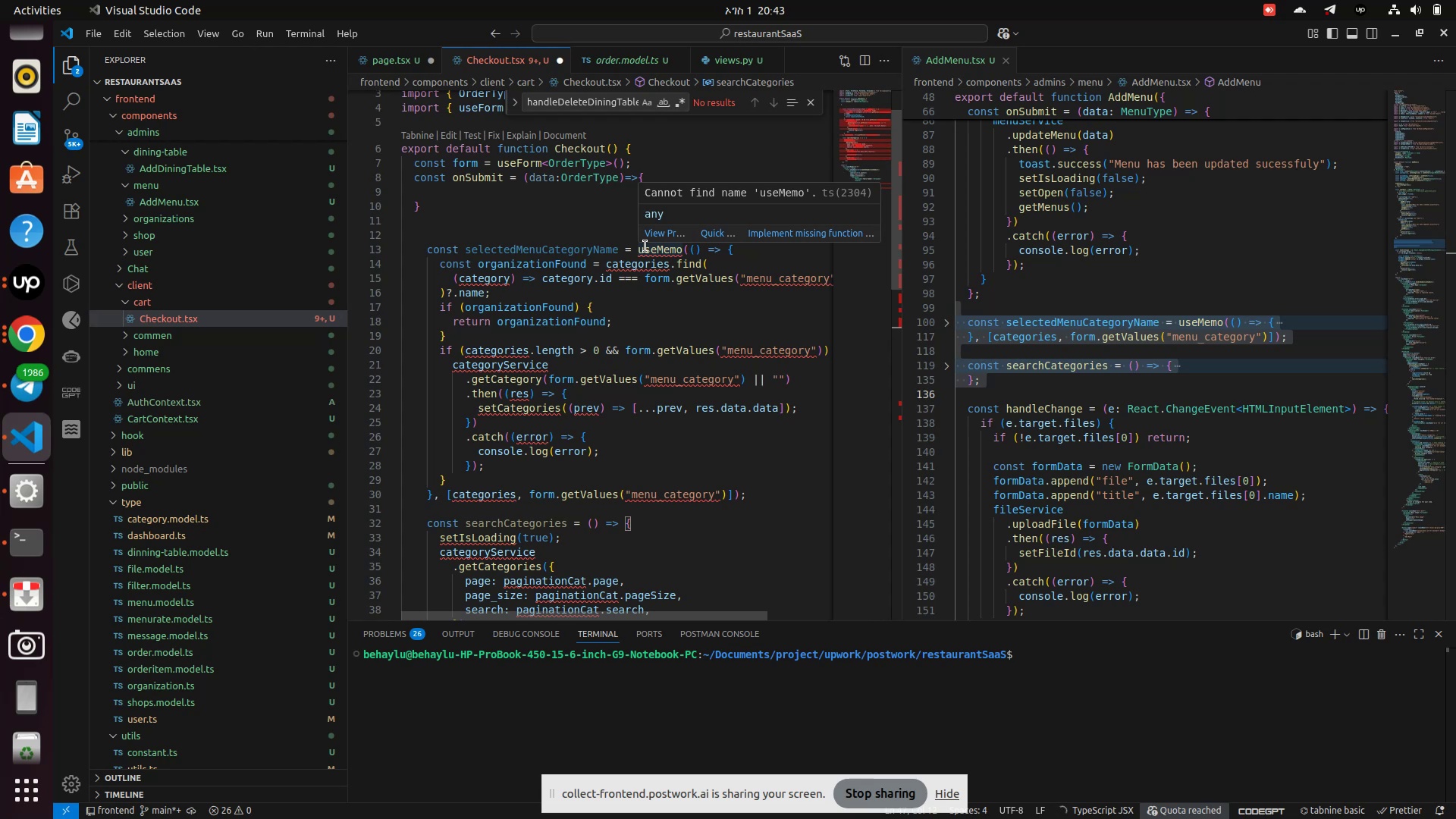 
left_click([714, 232])
 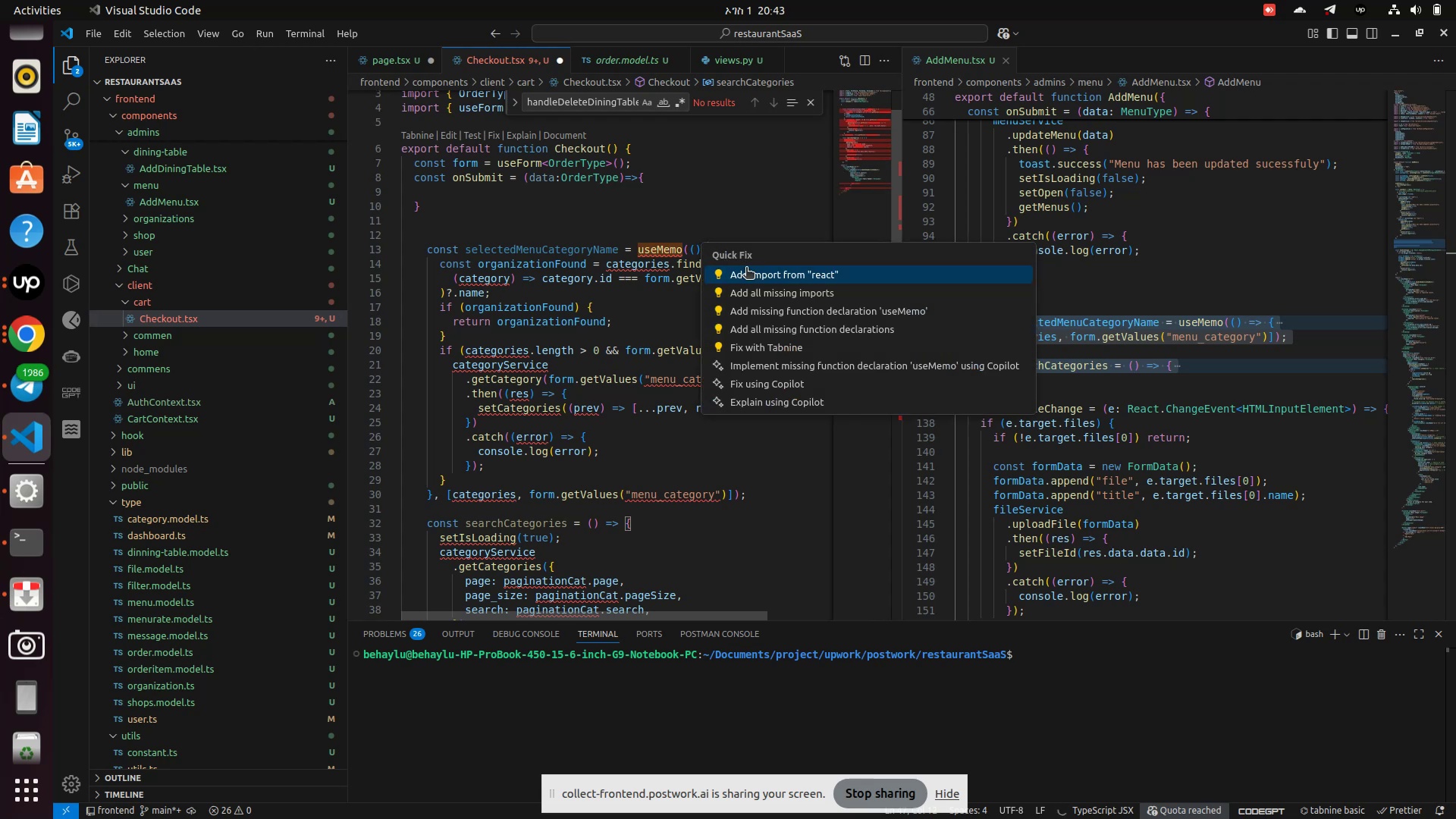 
left_click([750, 271])
 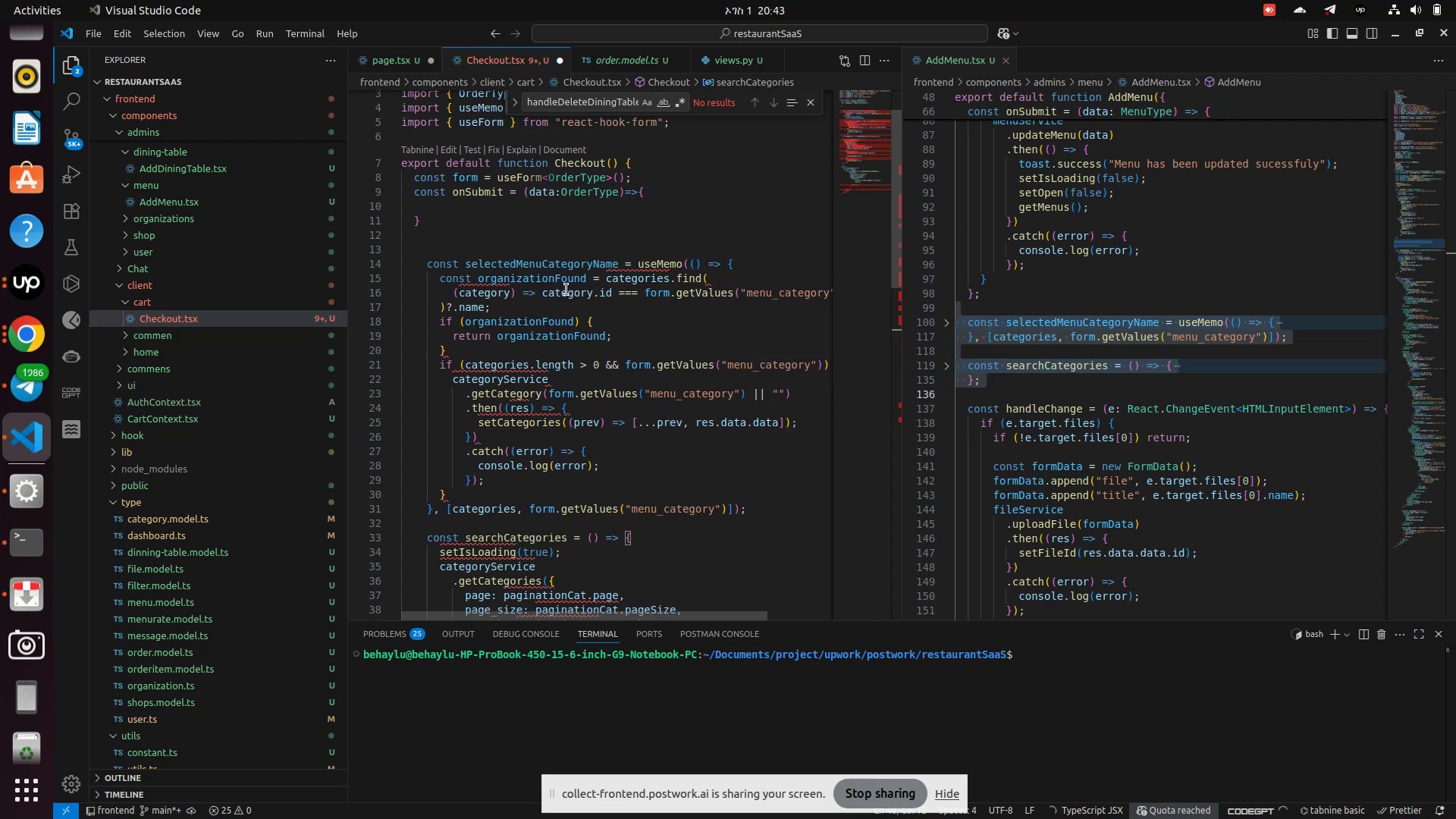 
scroll: coordinate [545, 290], scroll_direction: down, amount: 1.0
 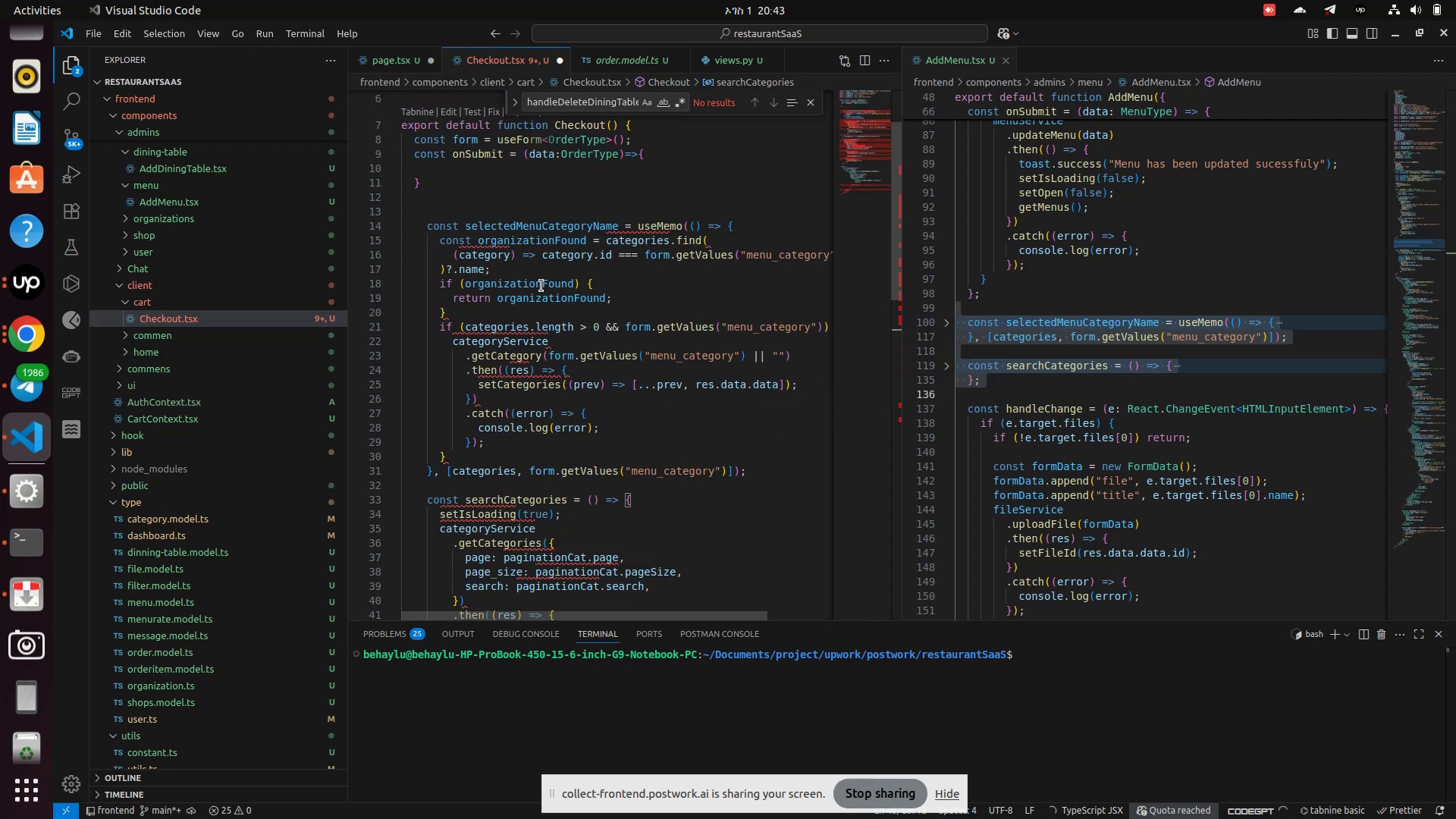 
scroll: coordinate [533, 282], scroll_direction: up, amount: 1.0
 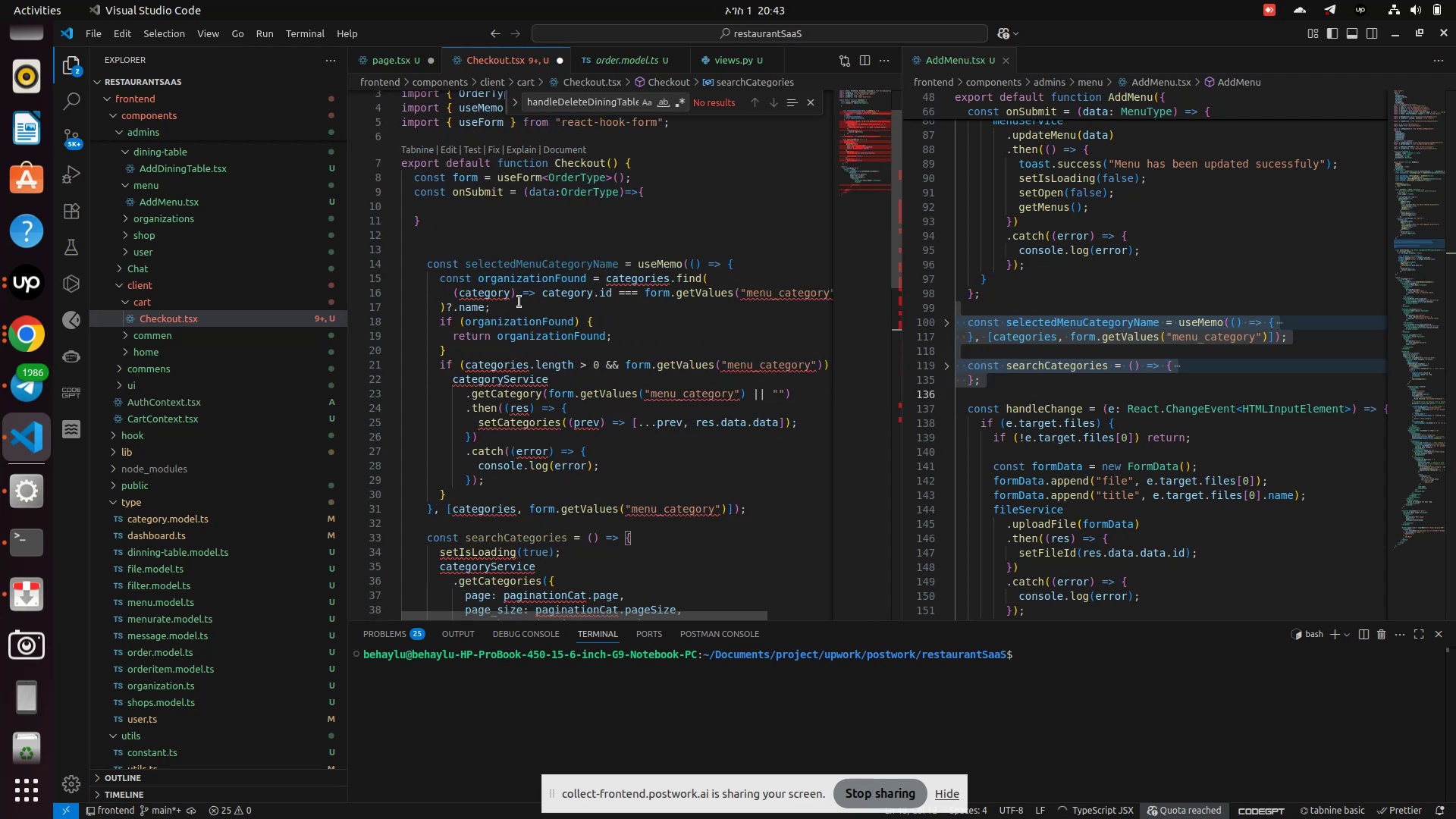 
scroll: coordinate [519, 302], scroll_direction: down, amount: 1.0
 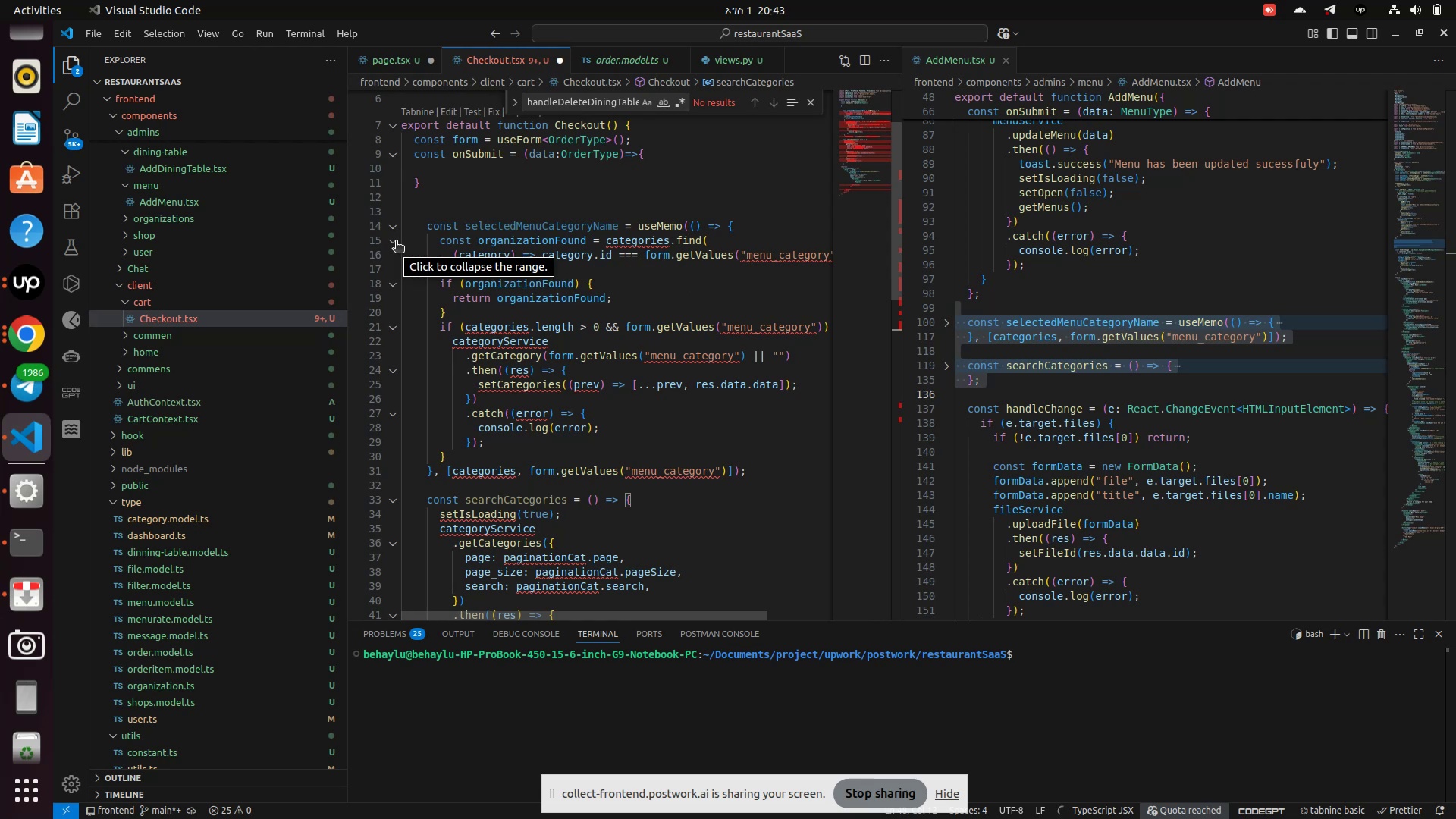 
wait(5.12)
 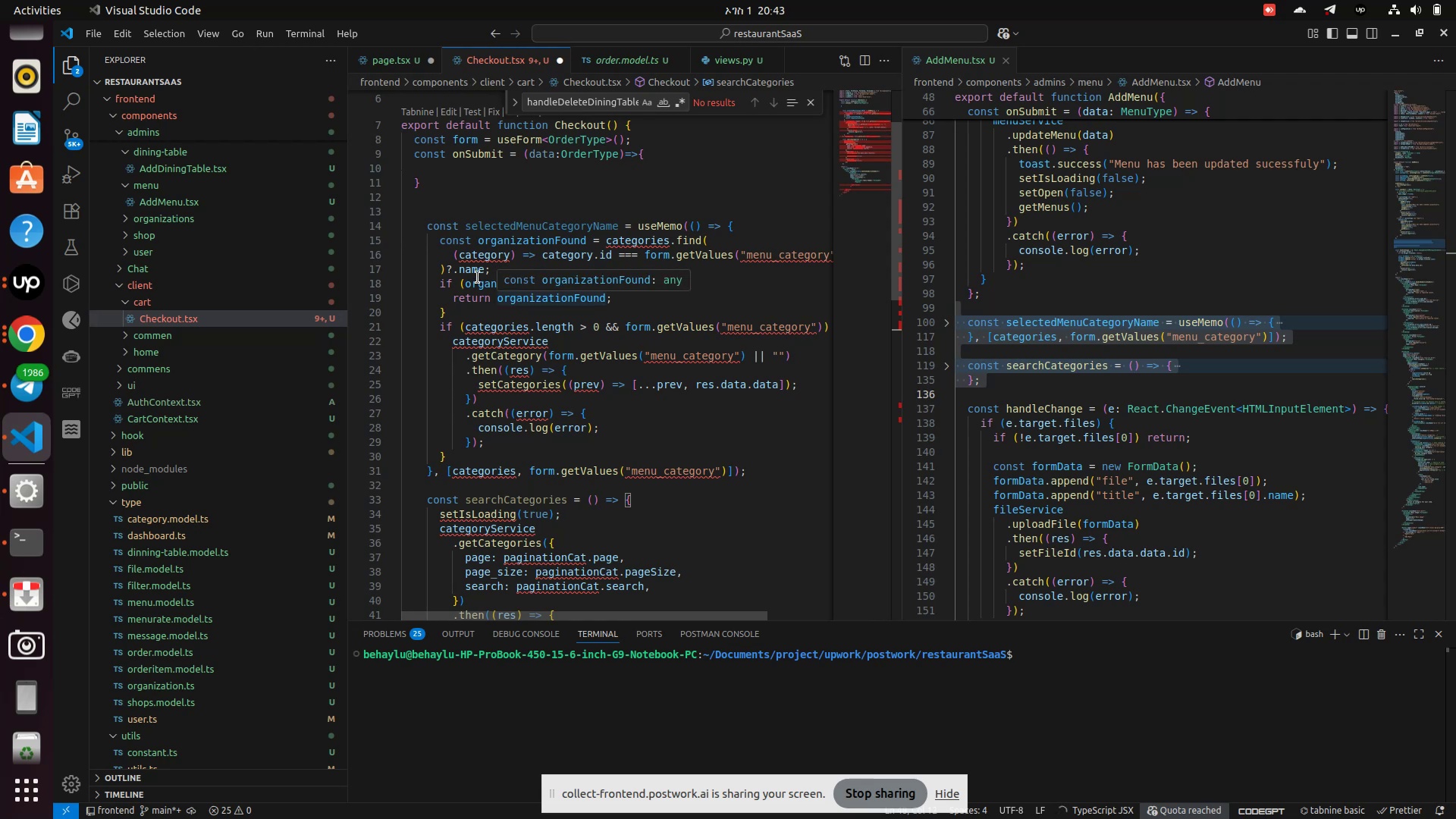 
left_click([11, 282])
 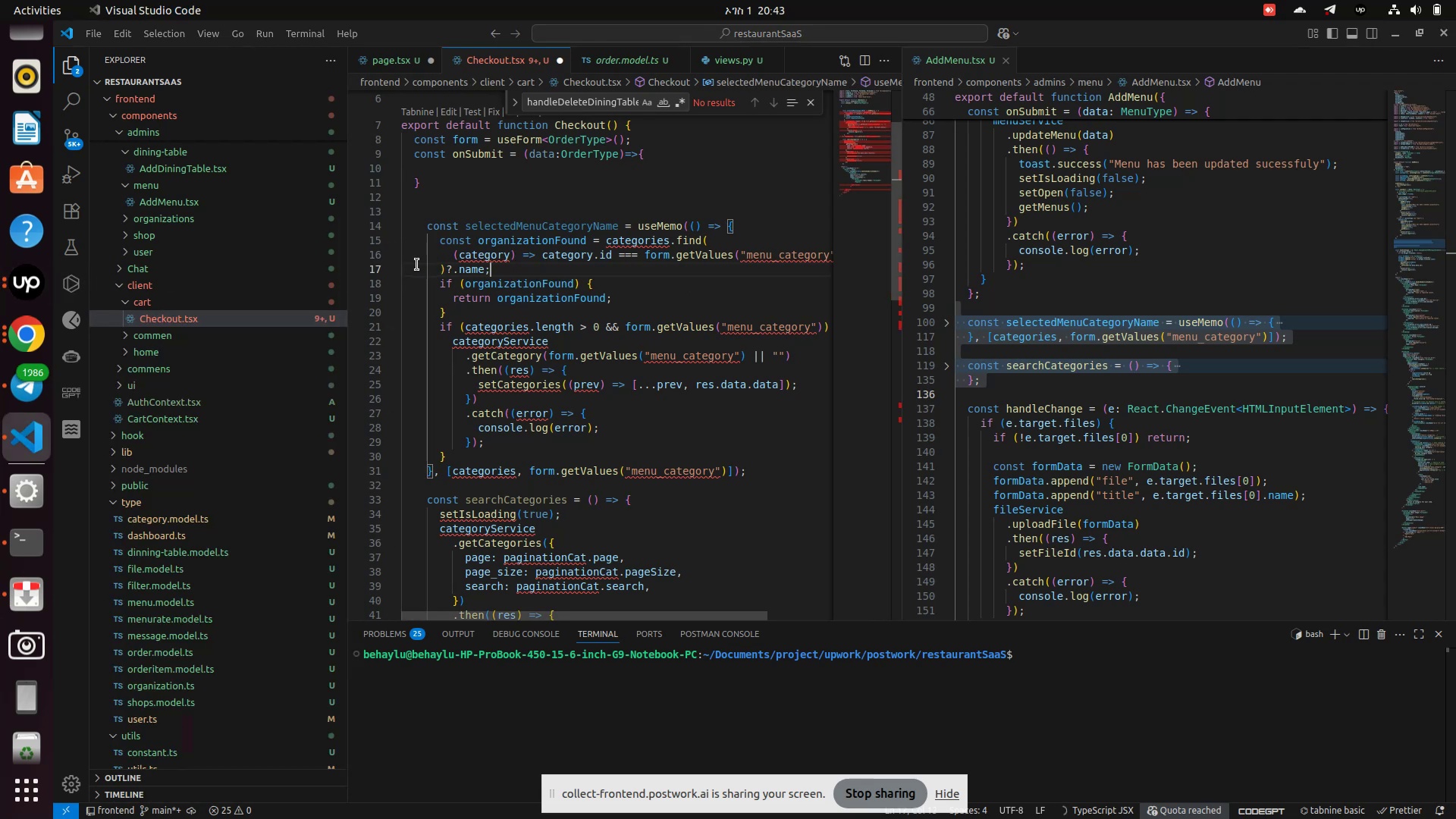 
wait(5.75)
 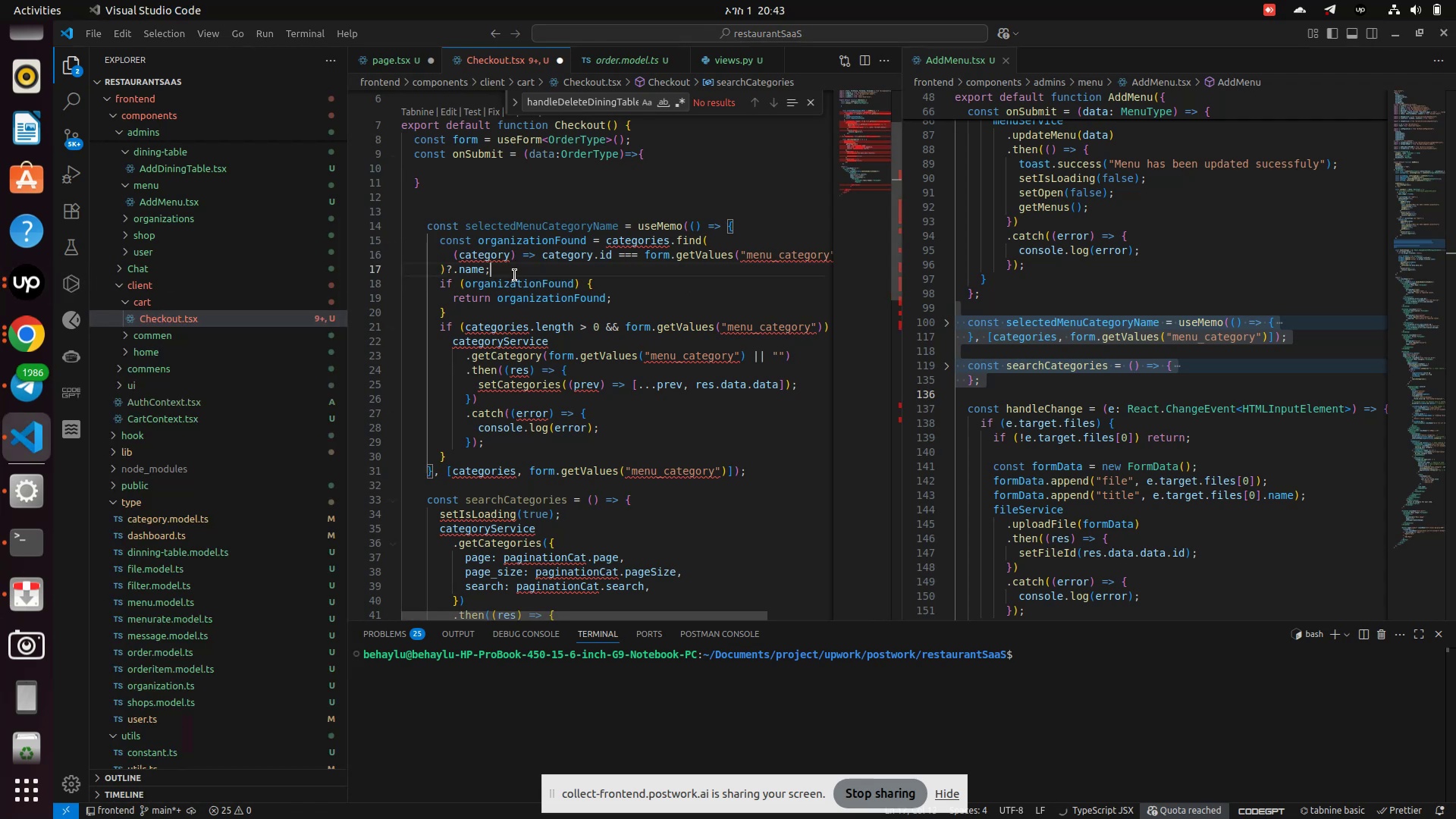 
scroll: coordinate [505, 268], scroll_direction: up, amount: 1.0
 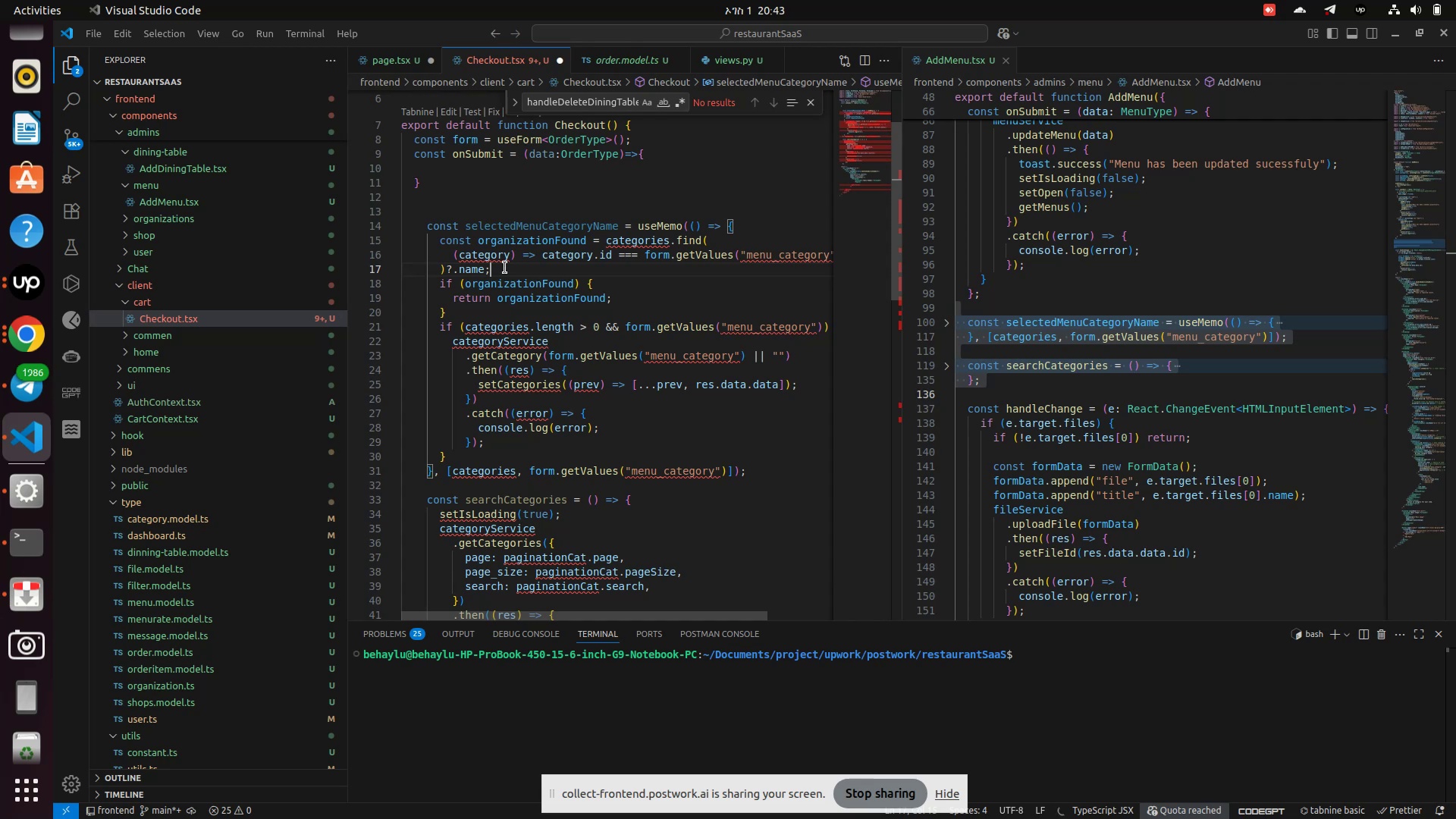 
scroll: coordinate [505, 268], scroll_direction: down, amount: 3.0
 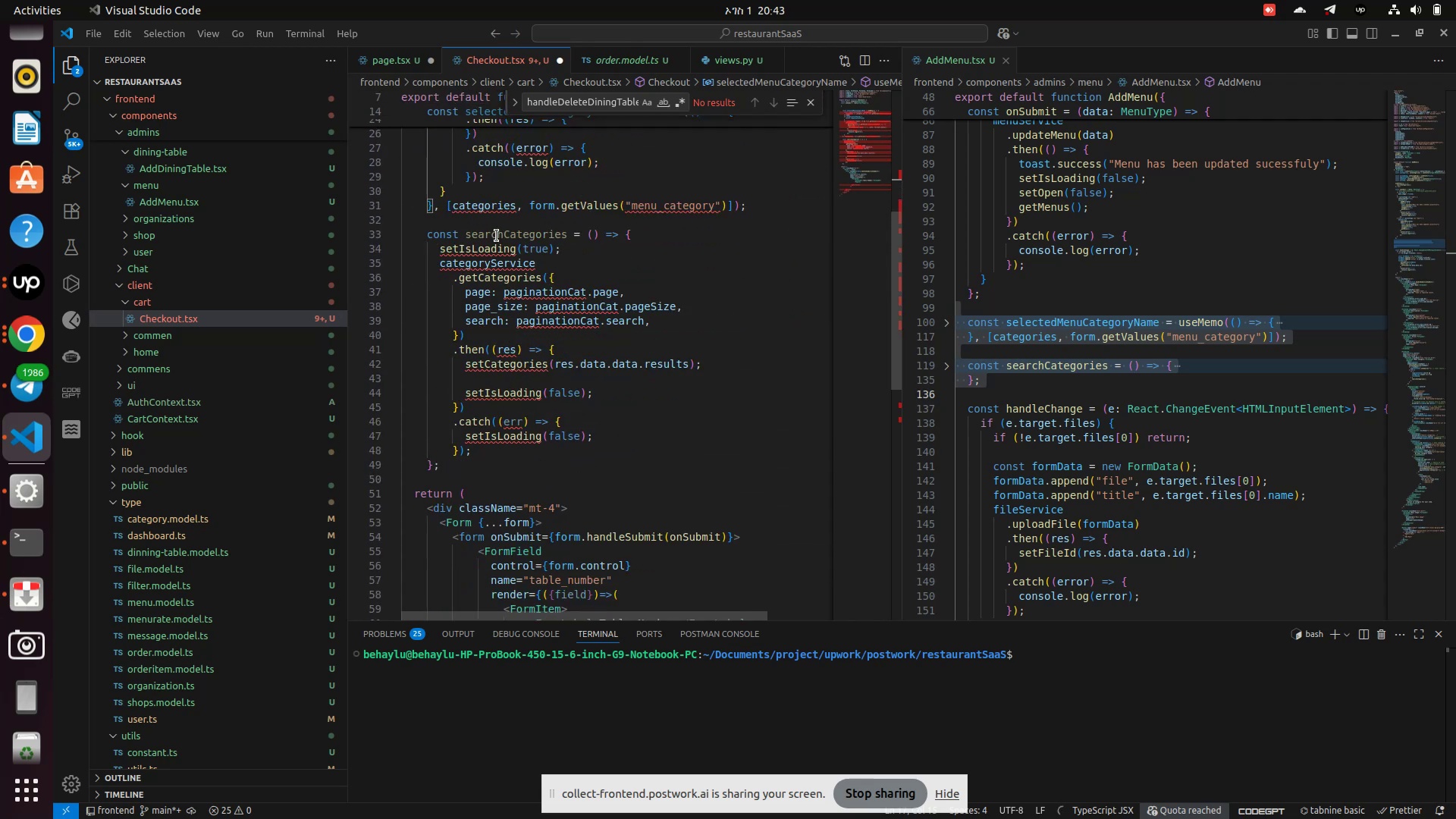 
double_click([497, 236])
 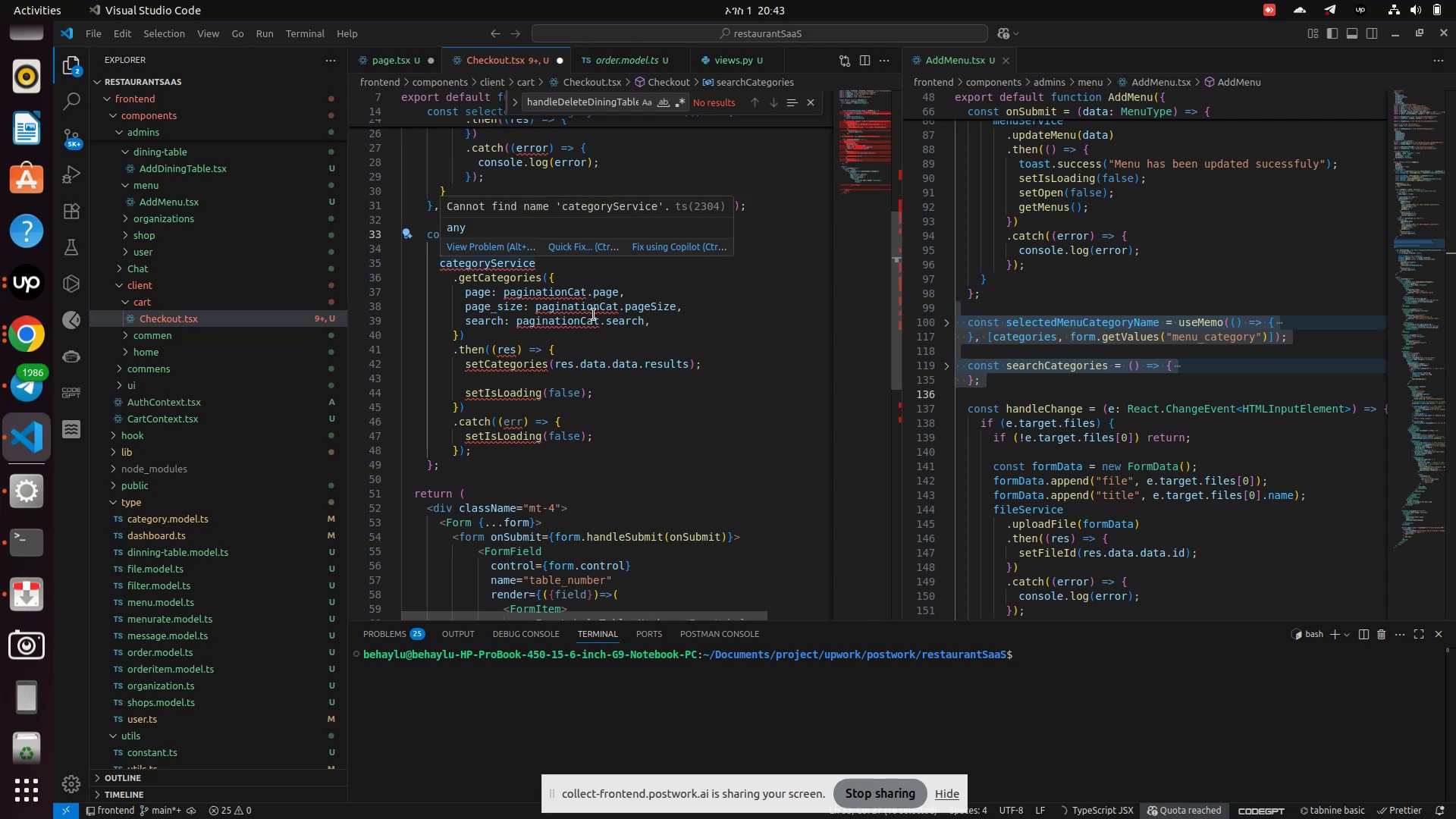 
wait(6.83)
 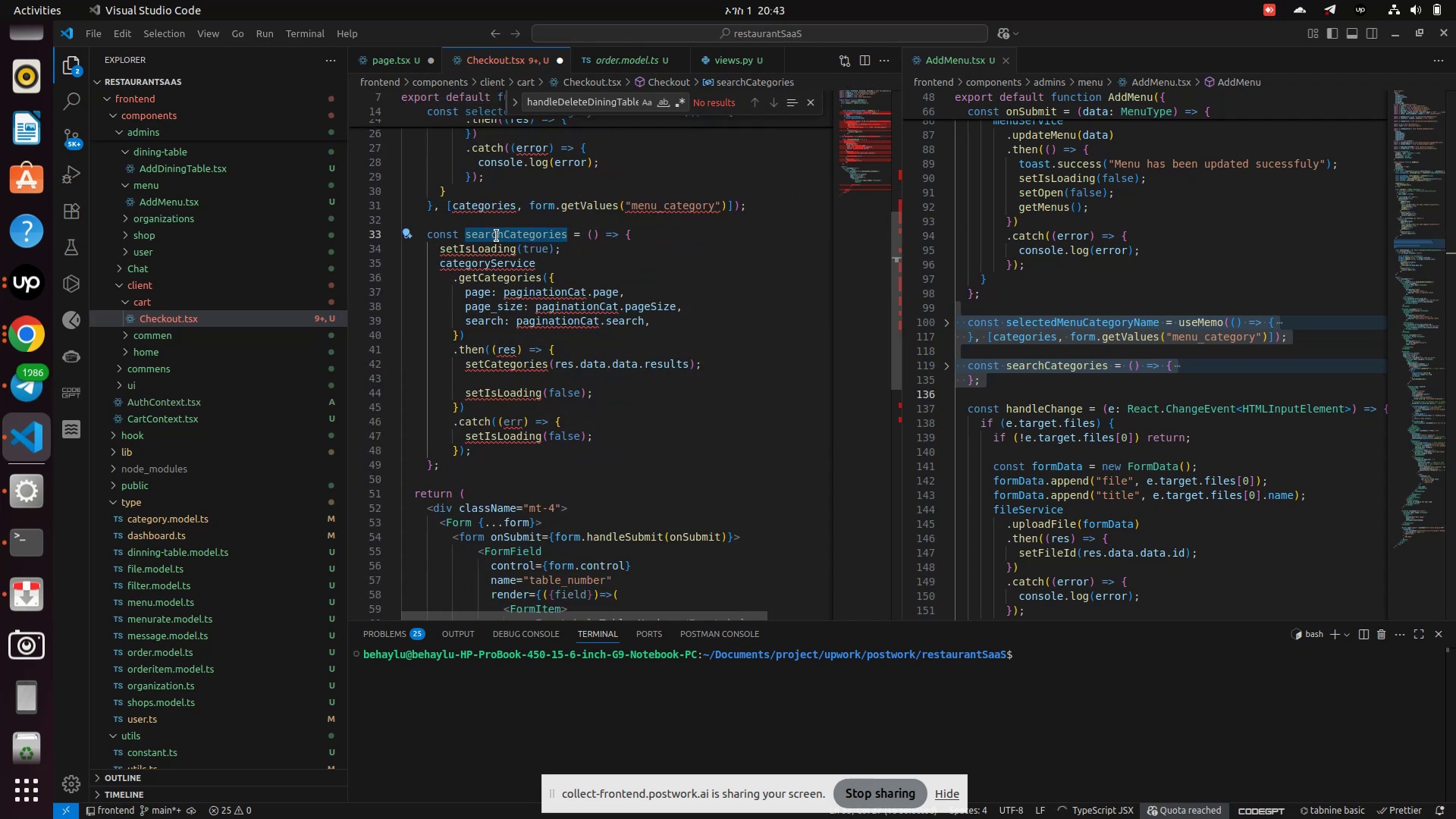 
scroll: coordinate [607, 315], scroll_direction: up, amount: 12.0
 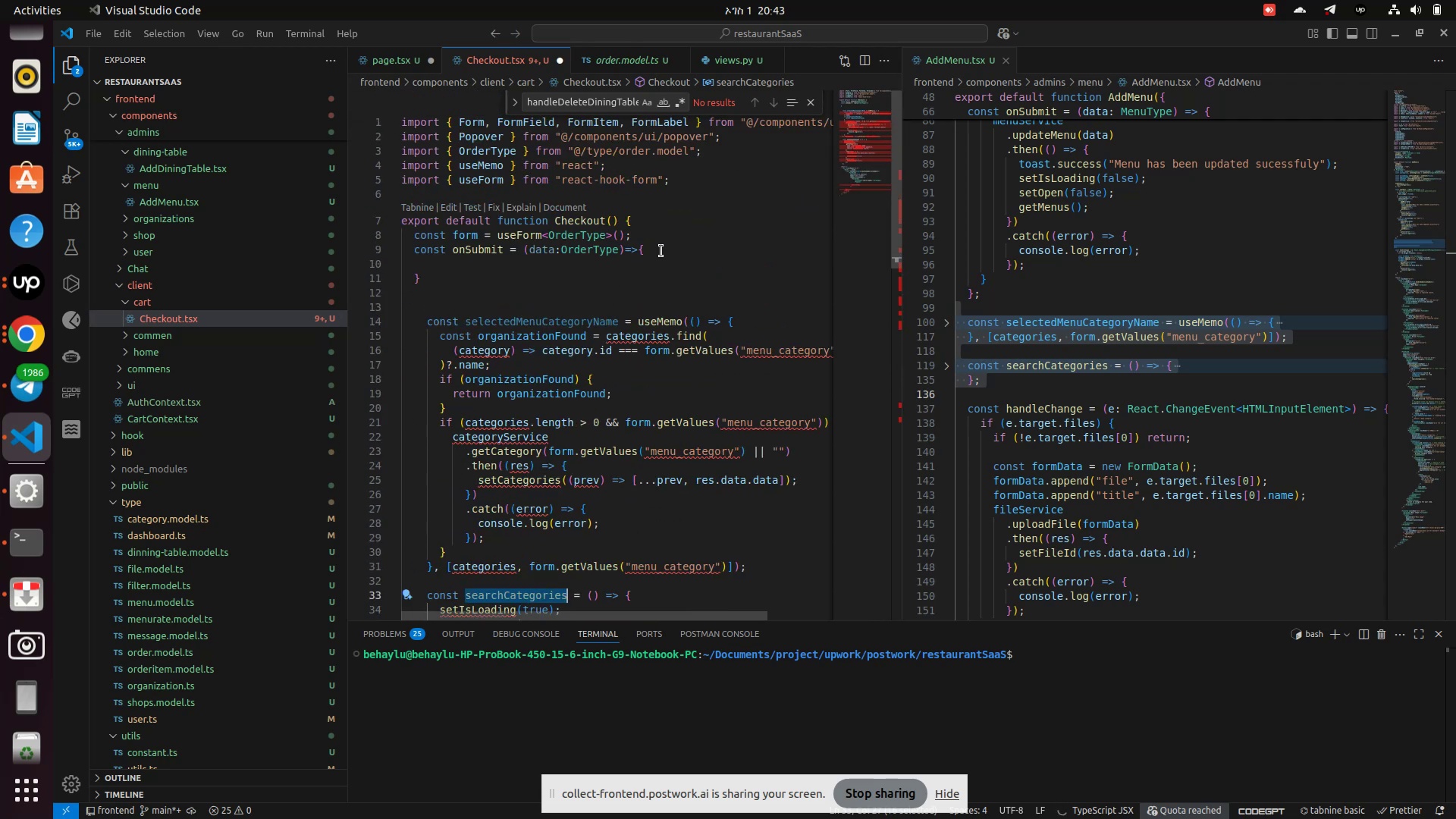 
left_click([661, 237])
 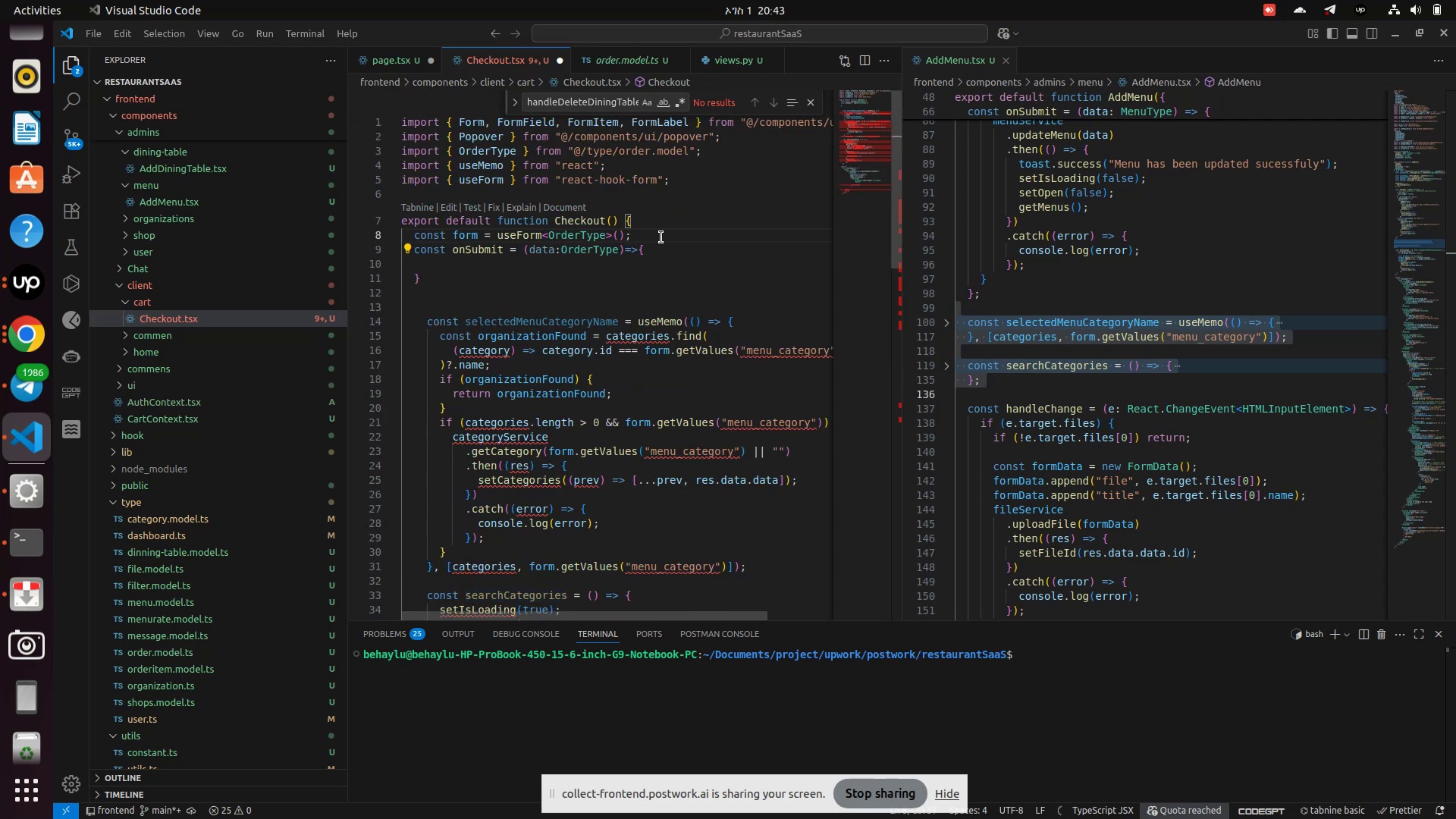 
key(Enter)
 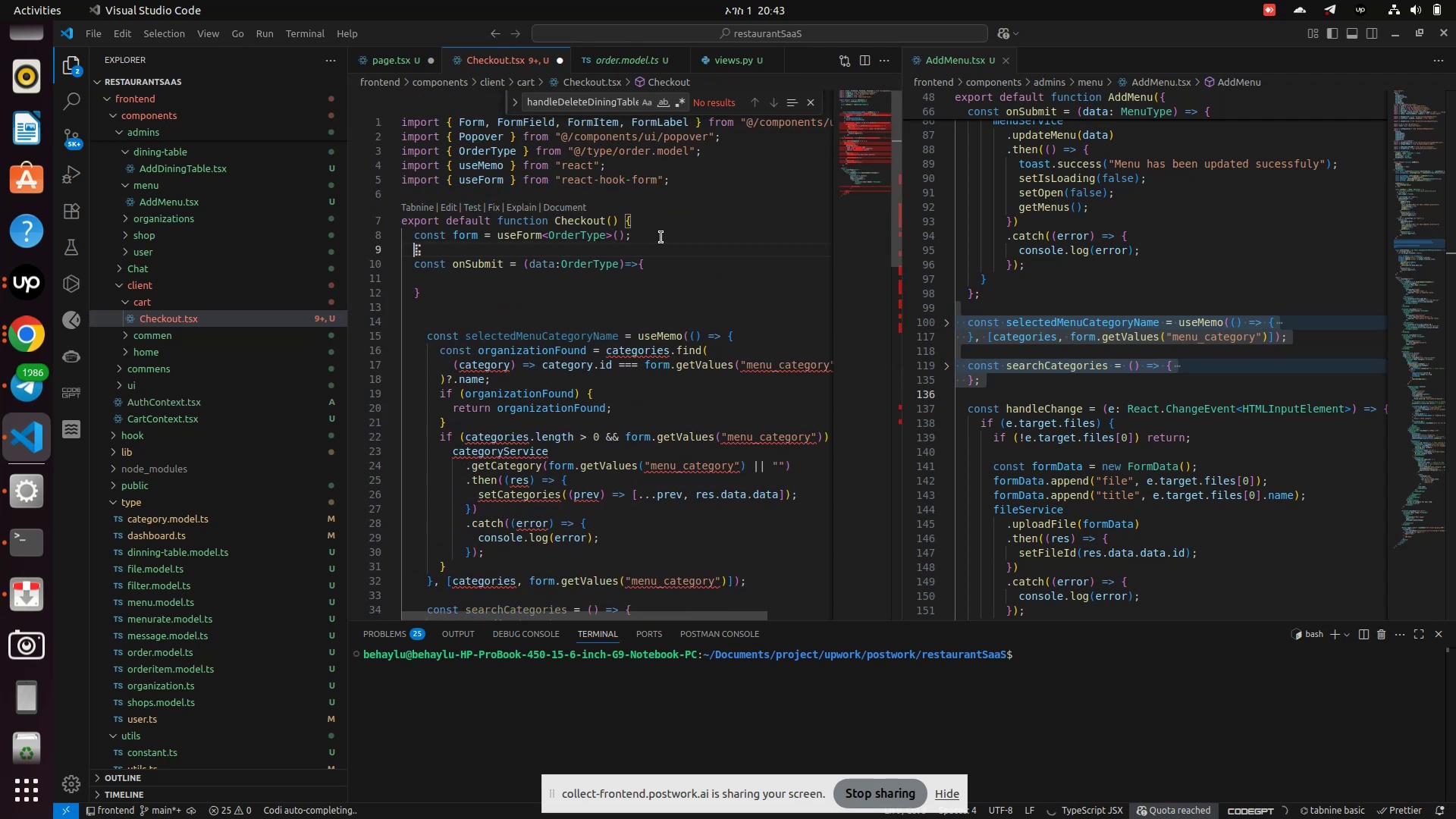 
type(const pagination = )
 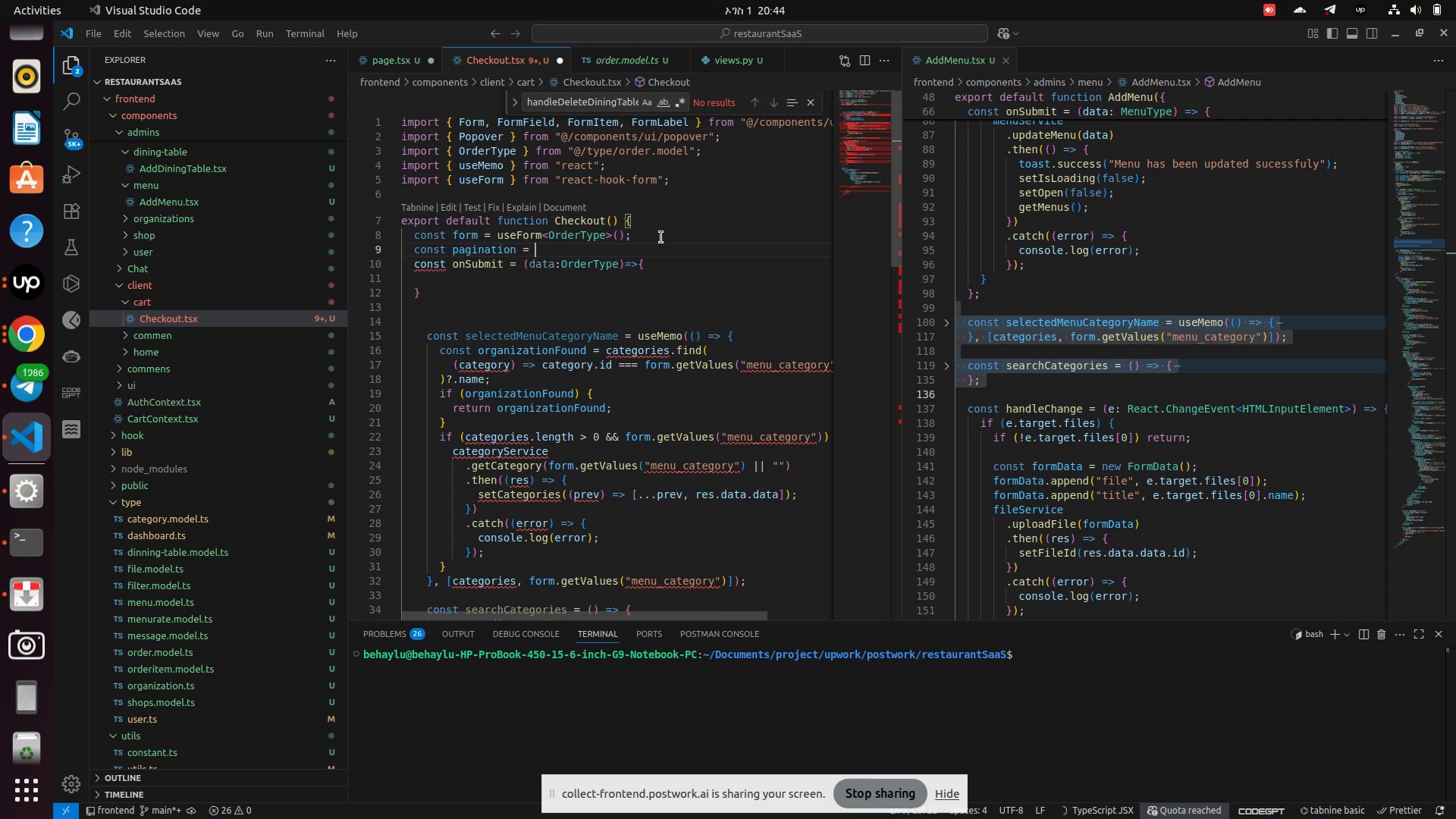 
type(usePag)
 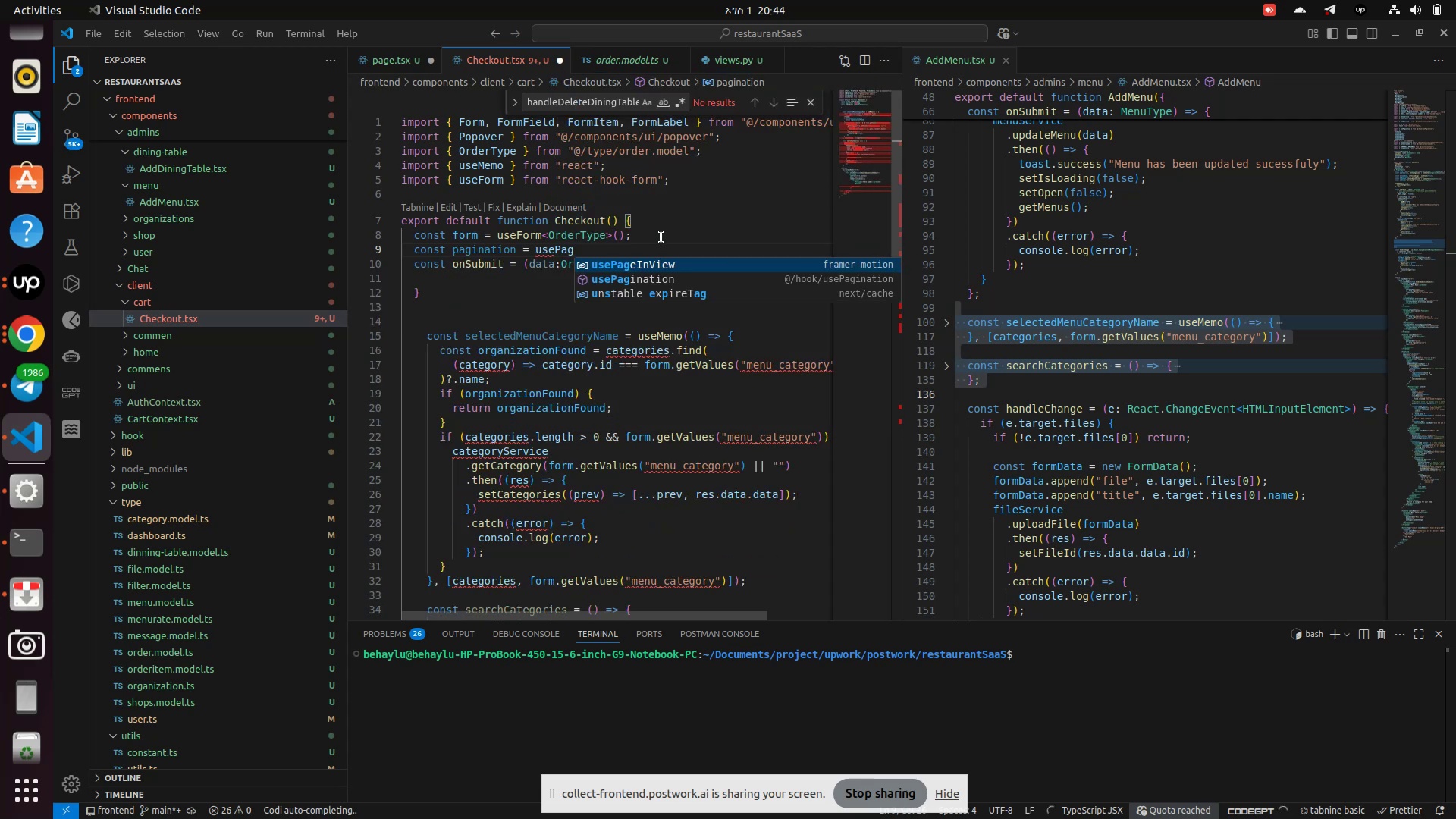 
key(ArrowDown)
 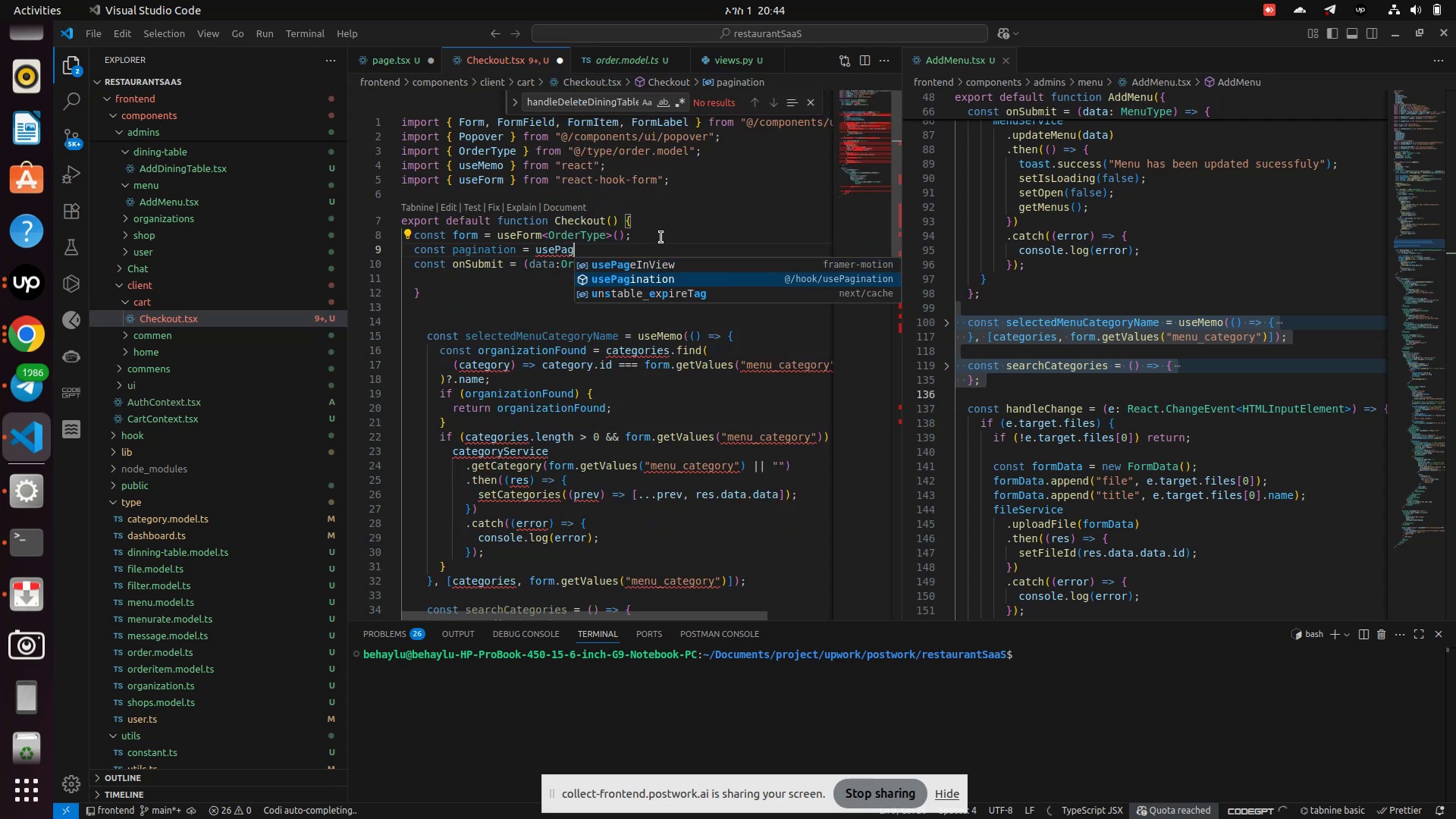 
key(Enter)
 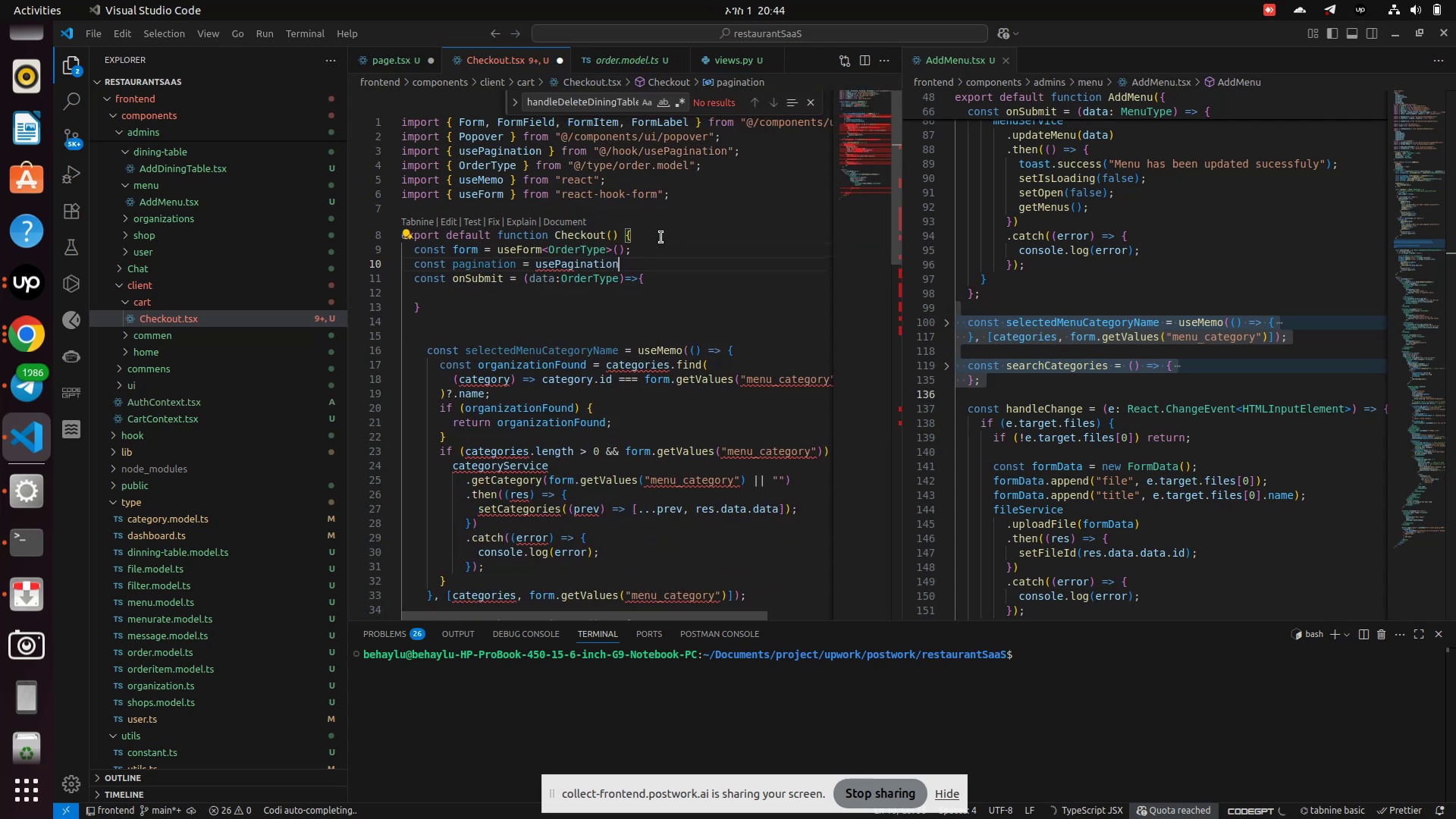 
key(Shift+9)
 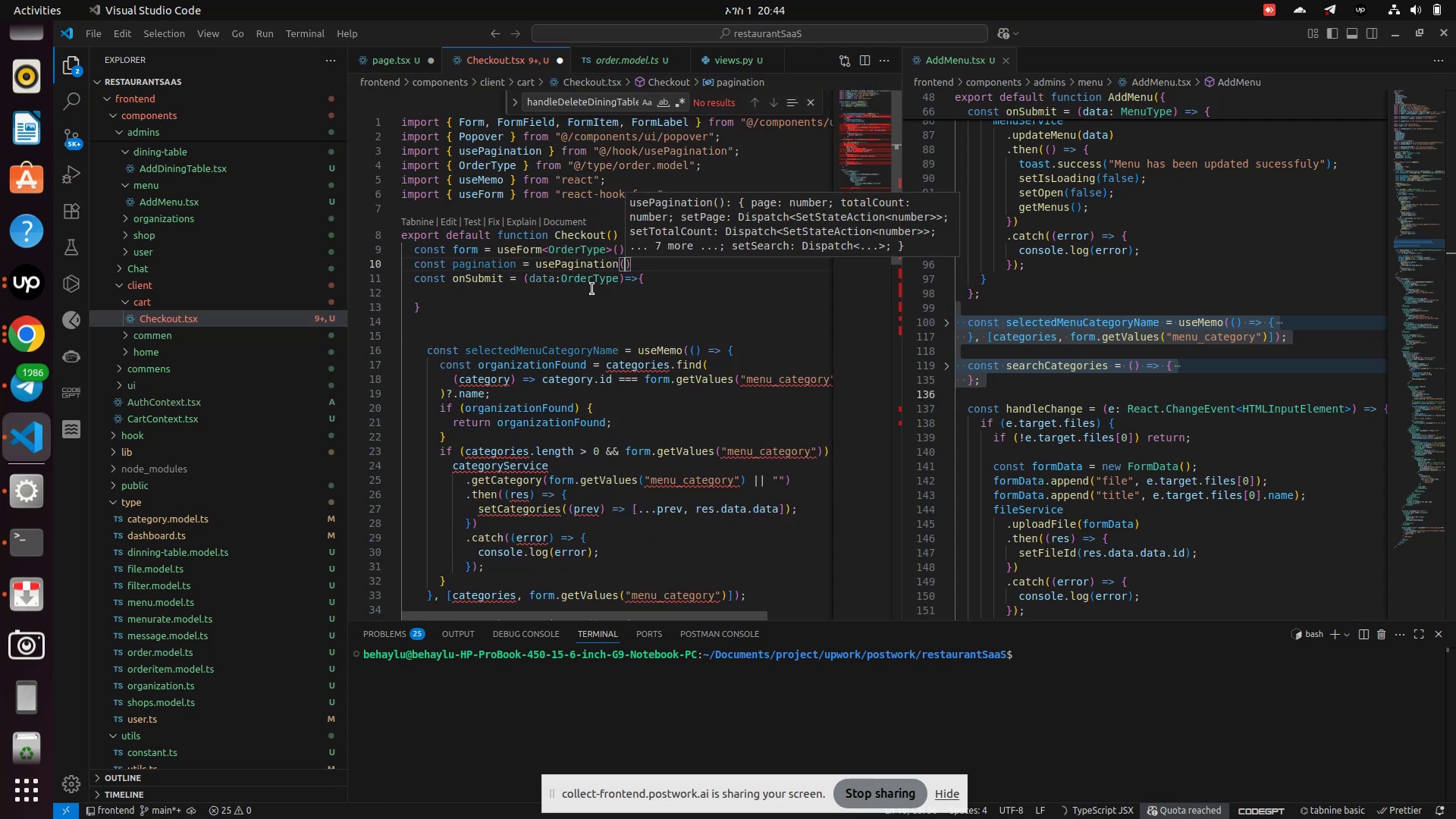 
left_click([588, 292])
 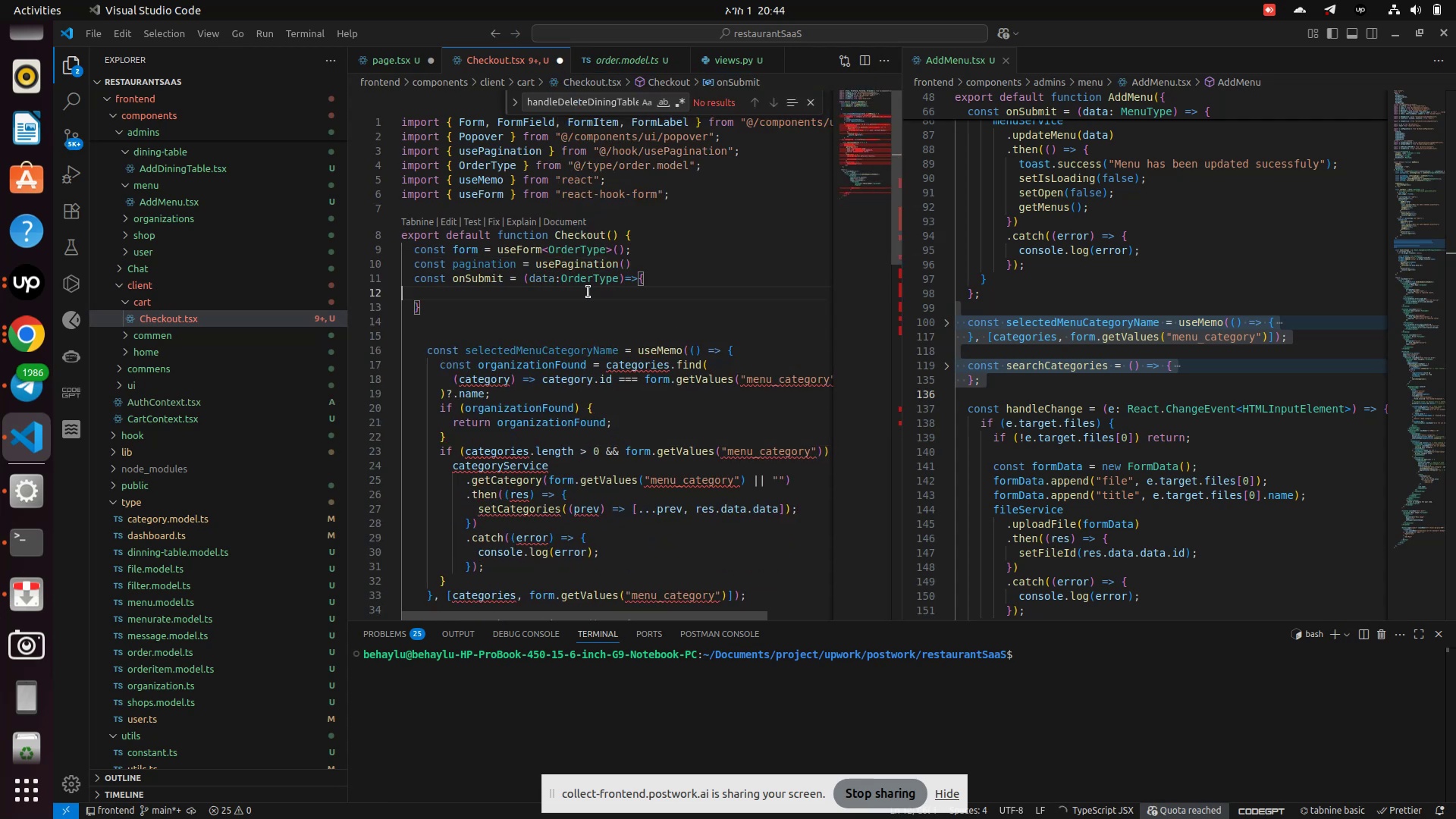 
scroll: coordinate [691, 267], scroll_direction: down, amount: 4.0
 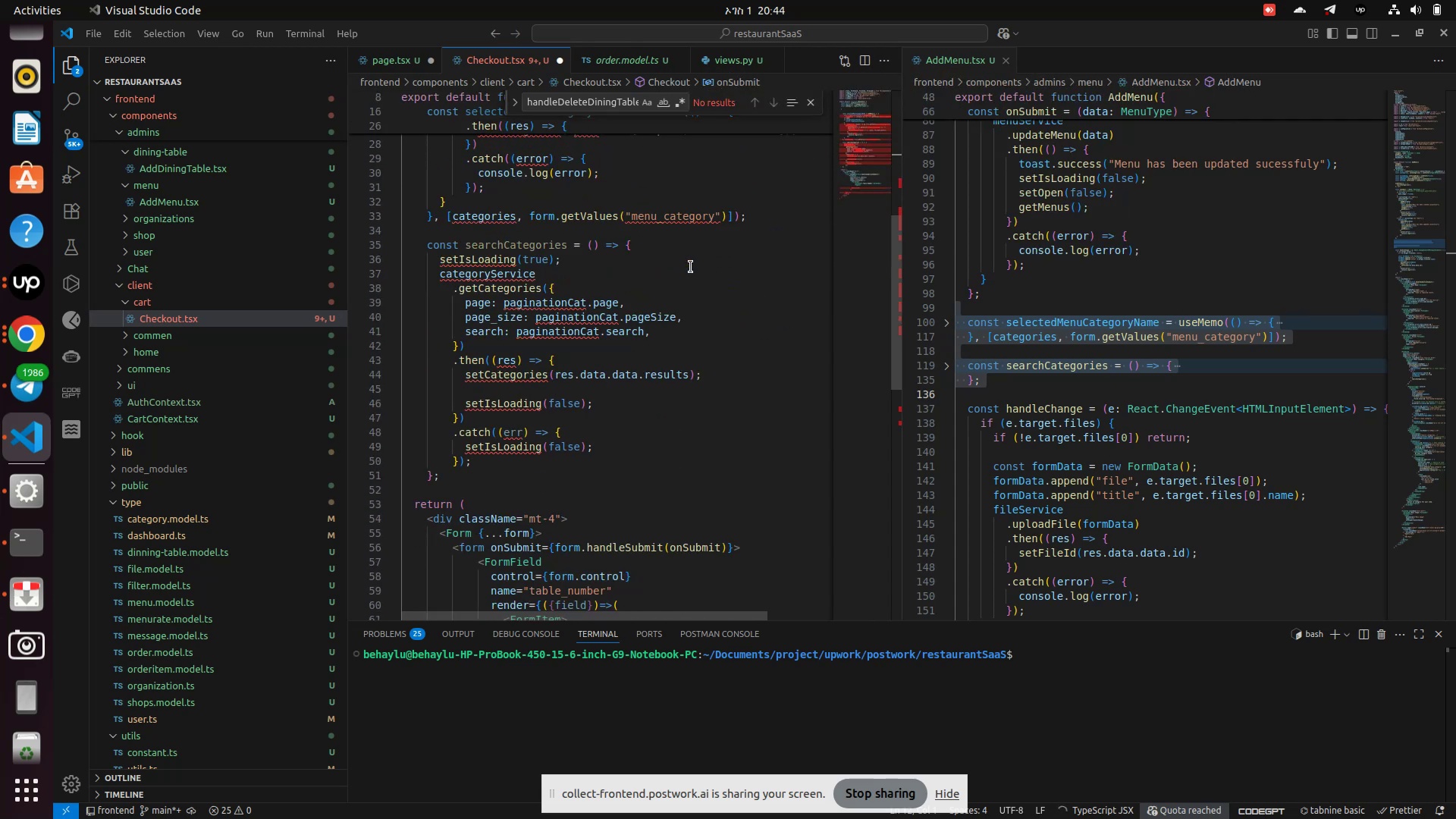 
scroll: coordinate [588, 267], scroll_direction: up, amount: 9.0
 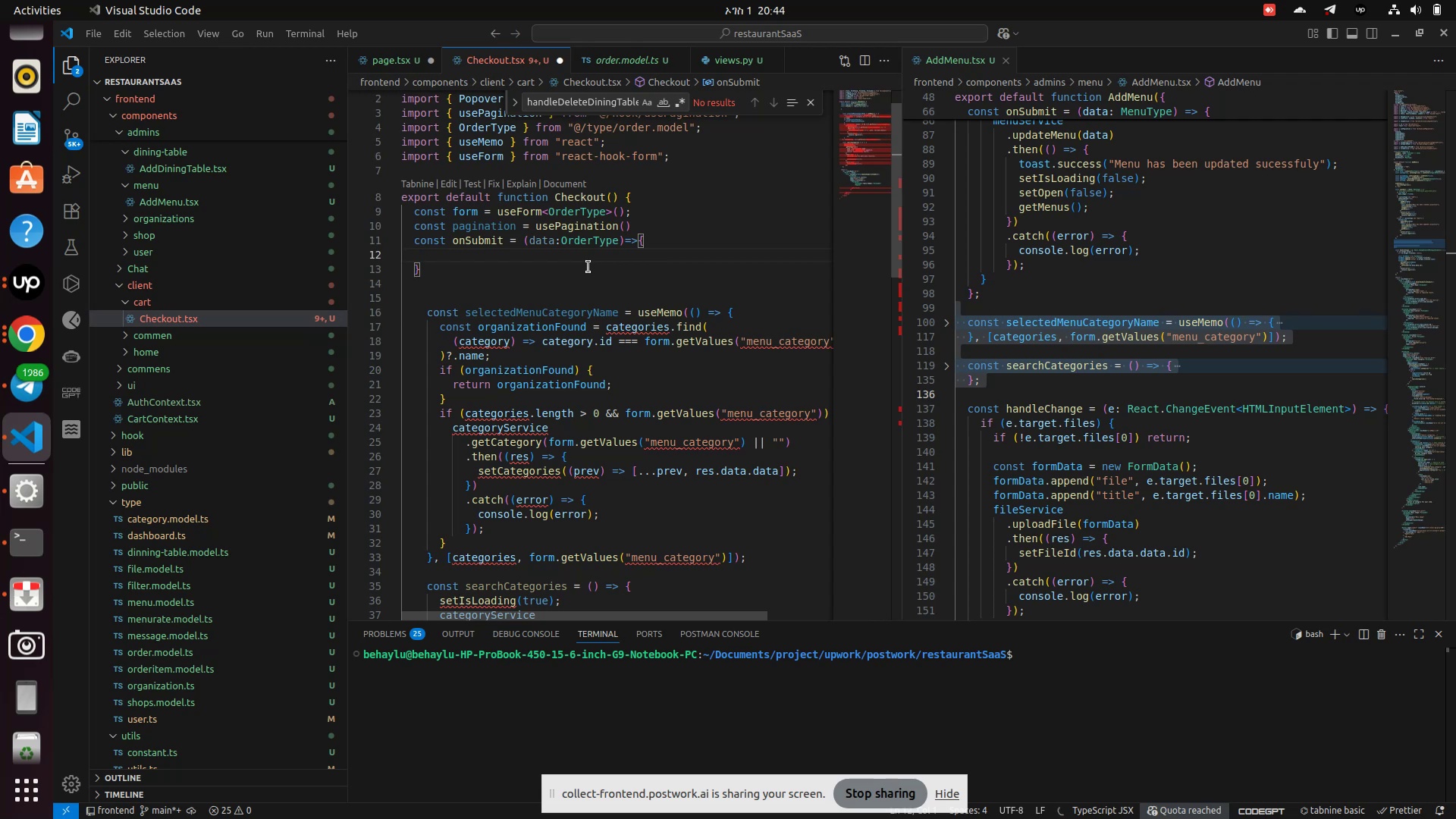 
scroll: coordinate [588, 267], scroll_direction: down, amount: 1.0
 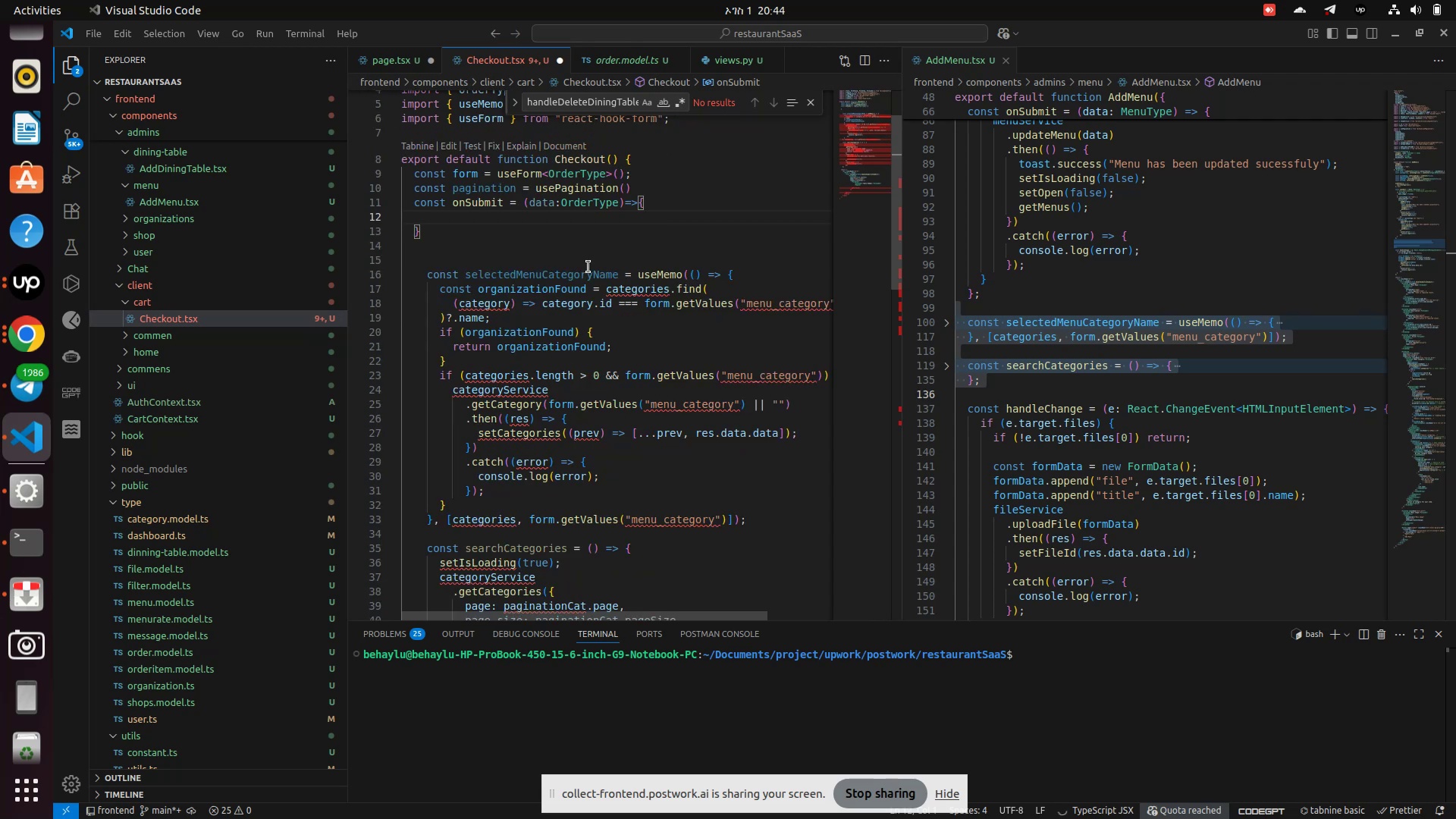 
scroll: coordinate [1073, 337], scroll_direction: up, amount: 14.0
 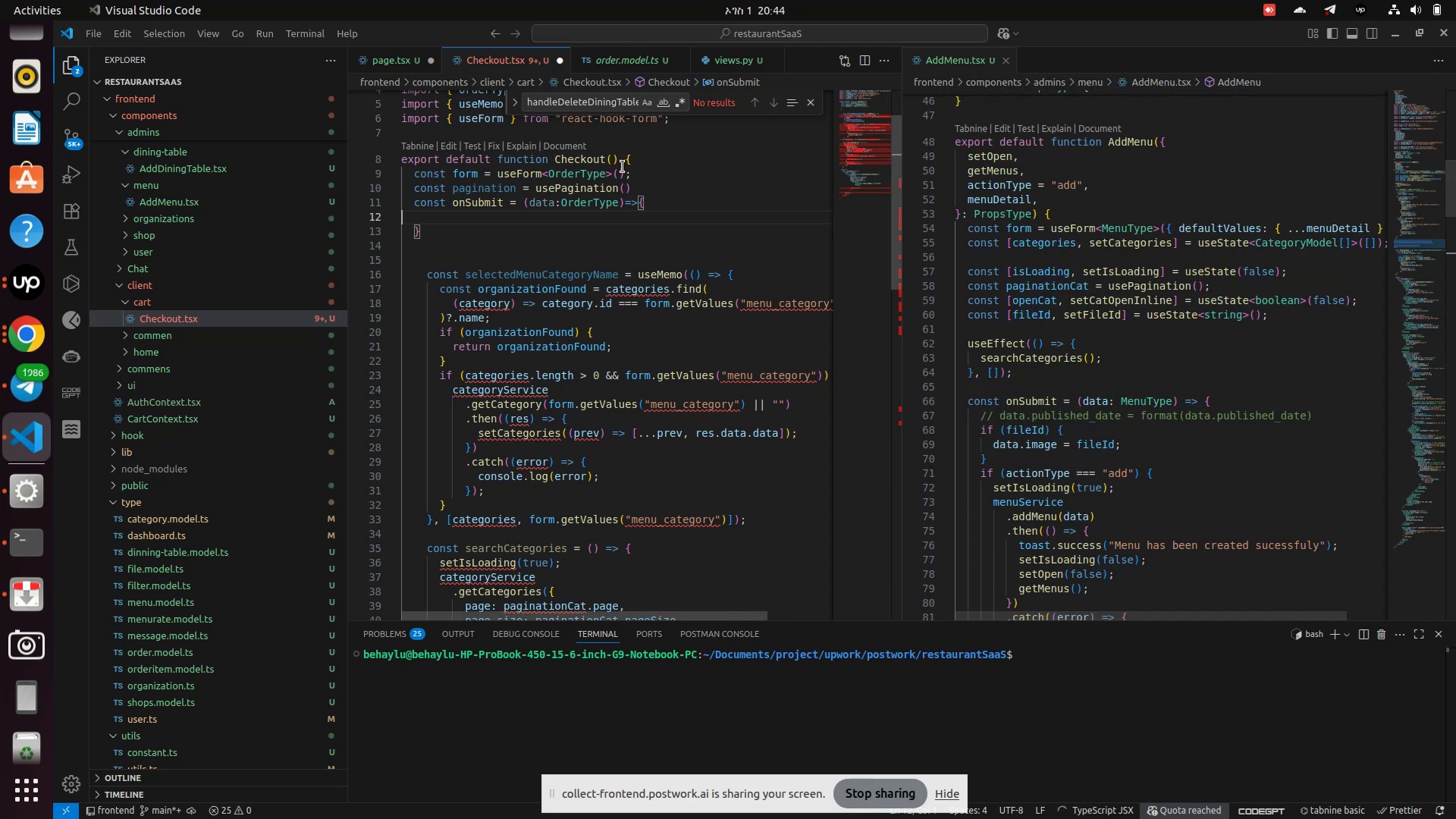 
left_click([649, 184])
 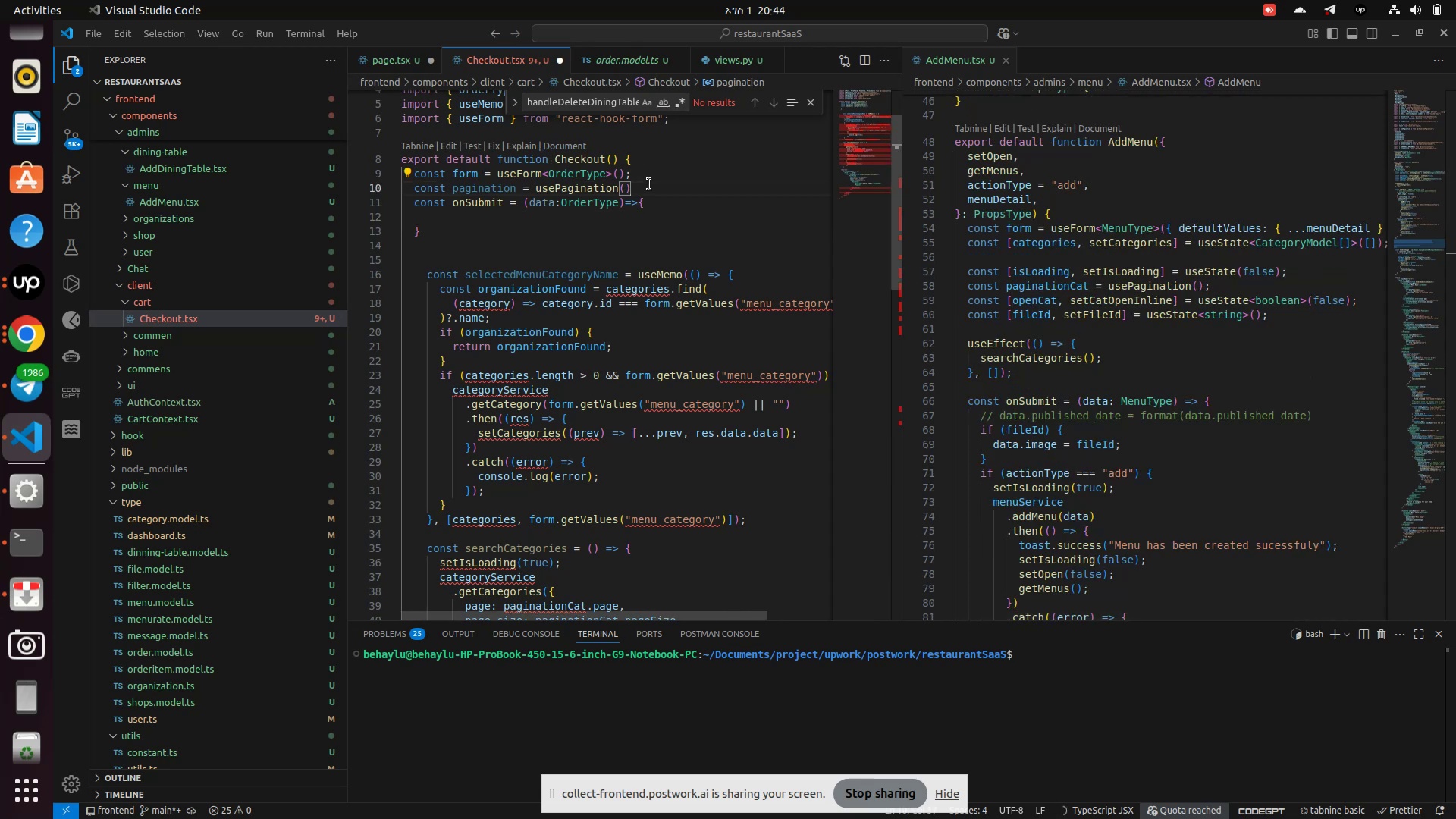 
key(Enter)
 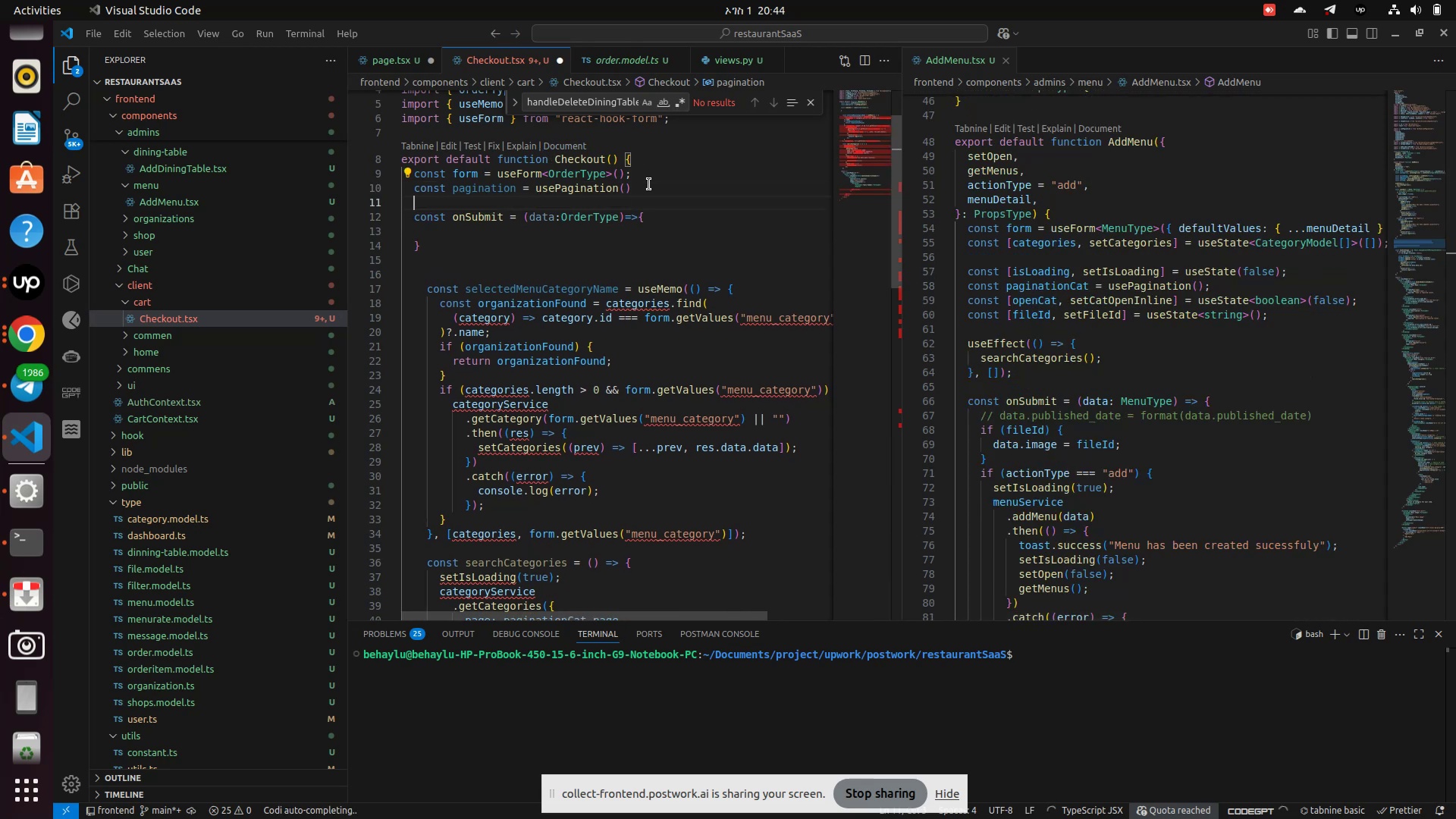 
type(const [table)
 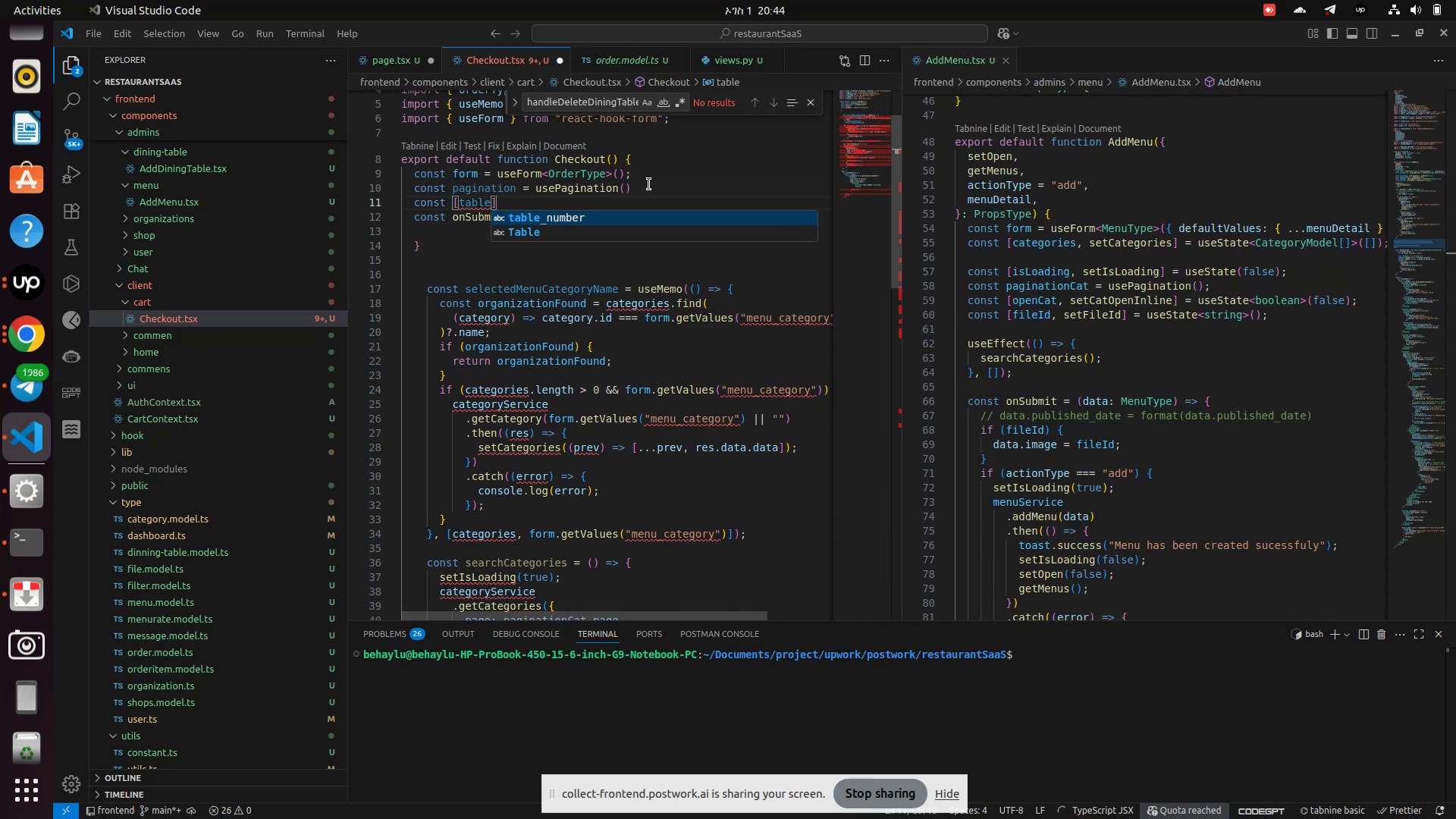 
hold_key(key=ShiftLeft, duration=0.57)
 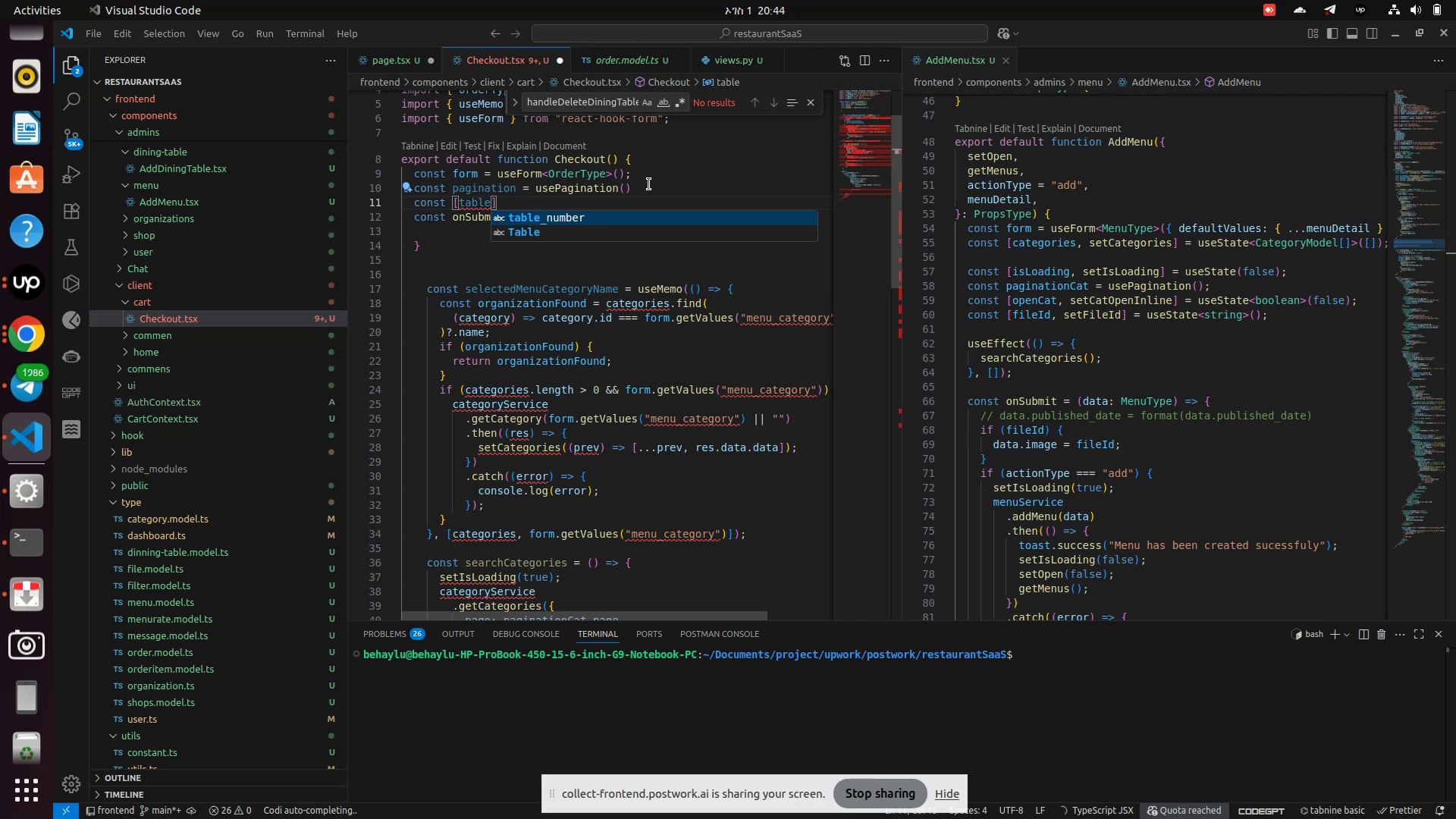 
hold_key(key=ShiftLeft, duration=0.51)
 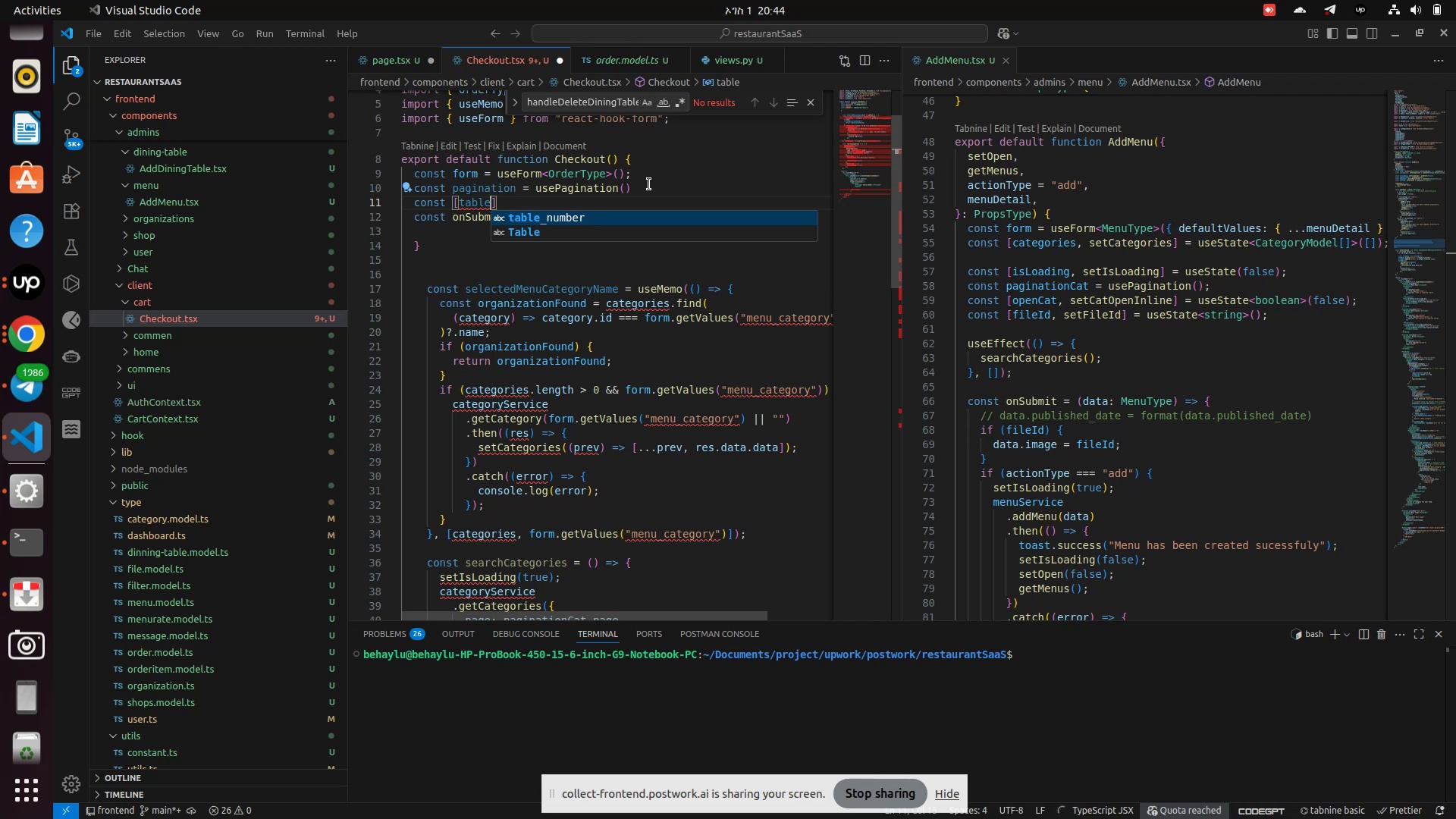 
key(Backspace)
key(Backspace)
key(Backspace)
key(Backspace)
key(Backspace)
type(diningTables, setDiningTables] = useState<Table[)
 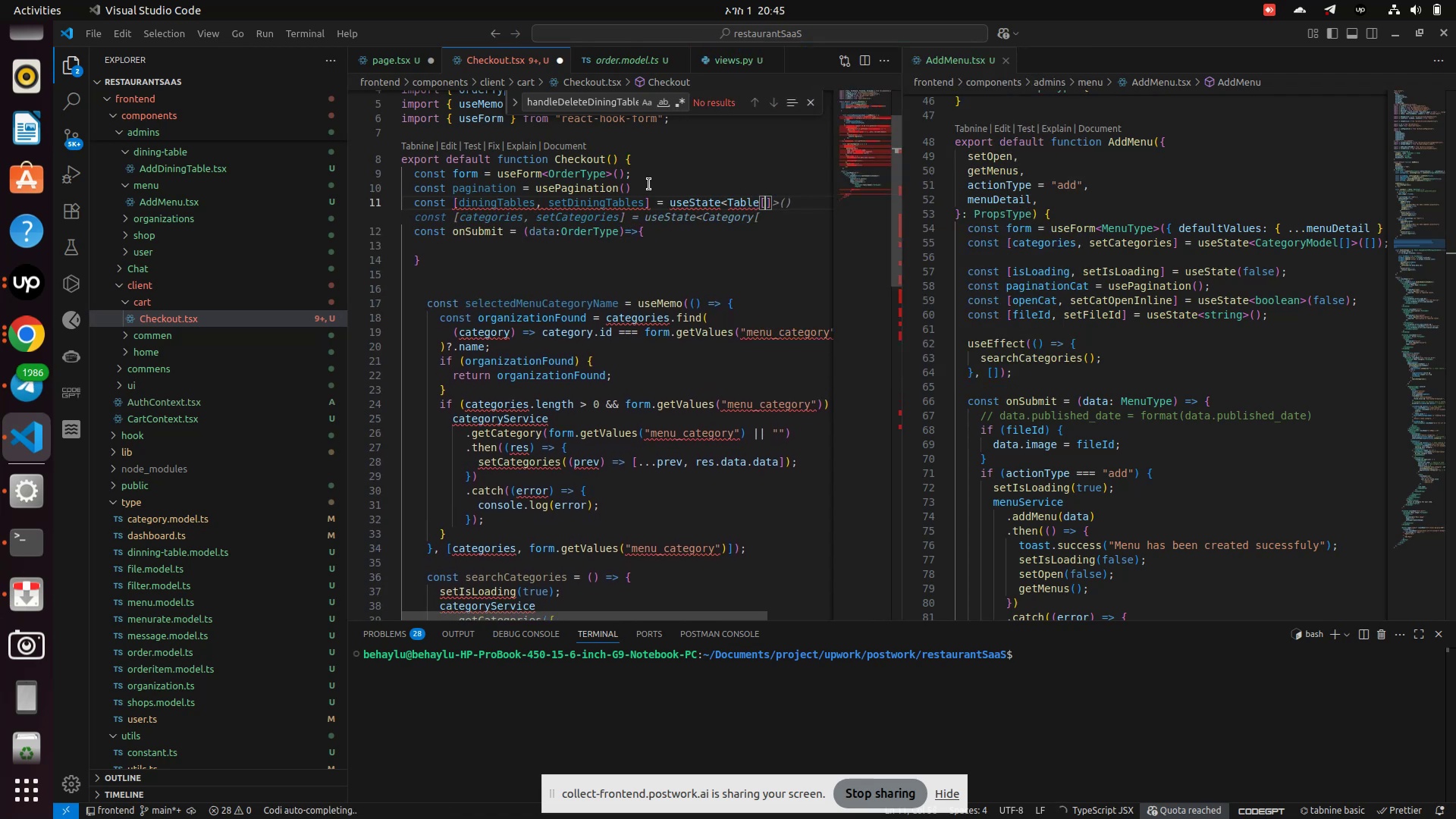 
key(ArrowRight)
 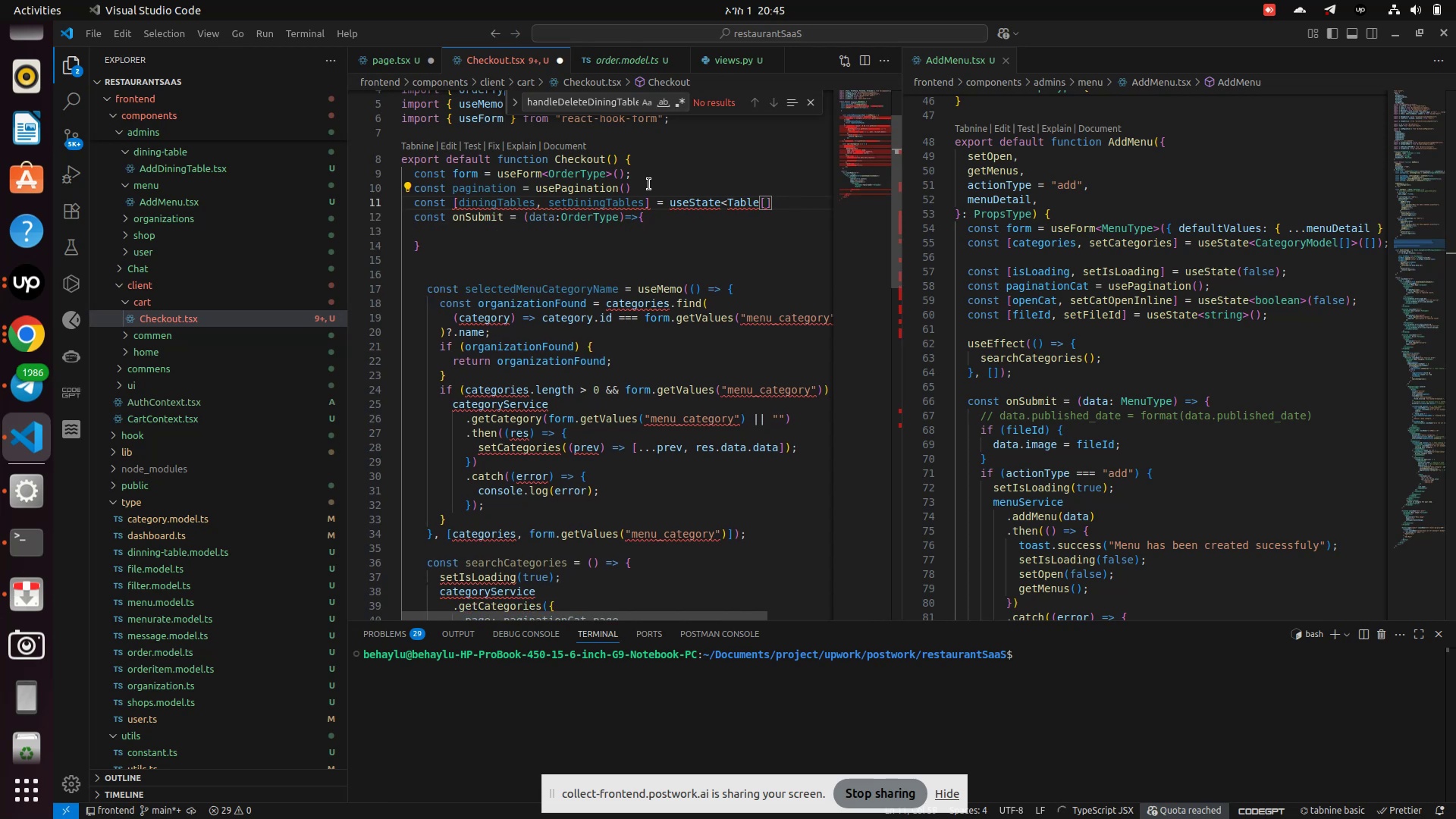 
key(ArrowLeft)
 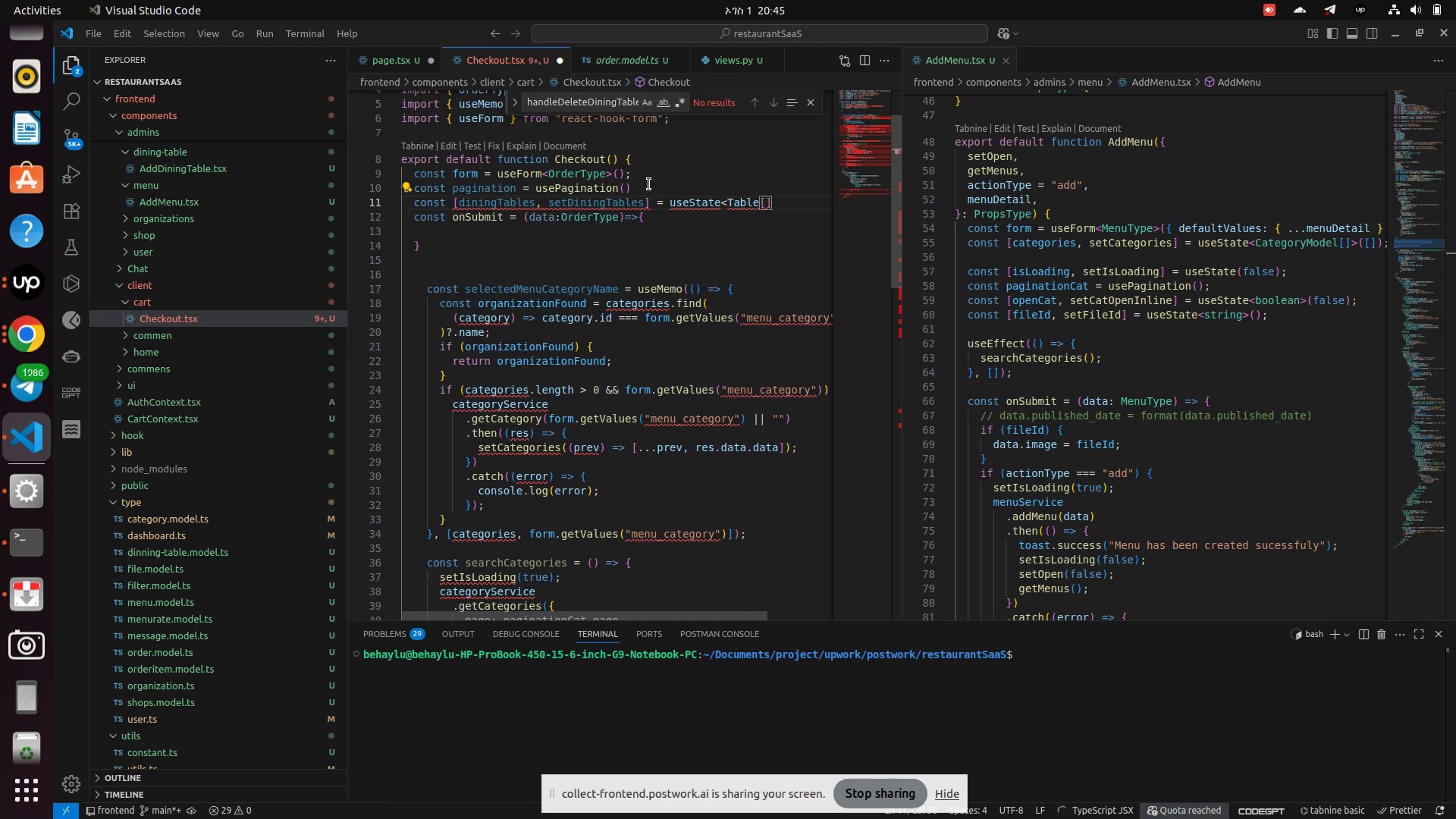 
key(Backspace)
key(Backspace)
key(Backspace)
key(Backspace)
key(Backspace)
key(Backspace)
type(Din)
 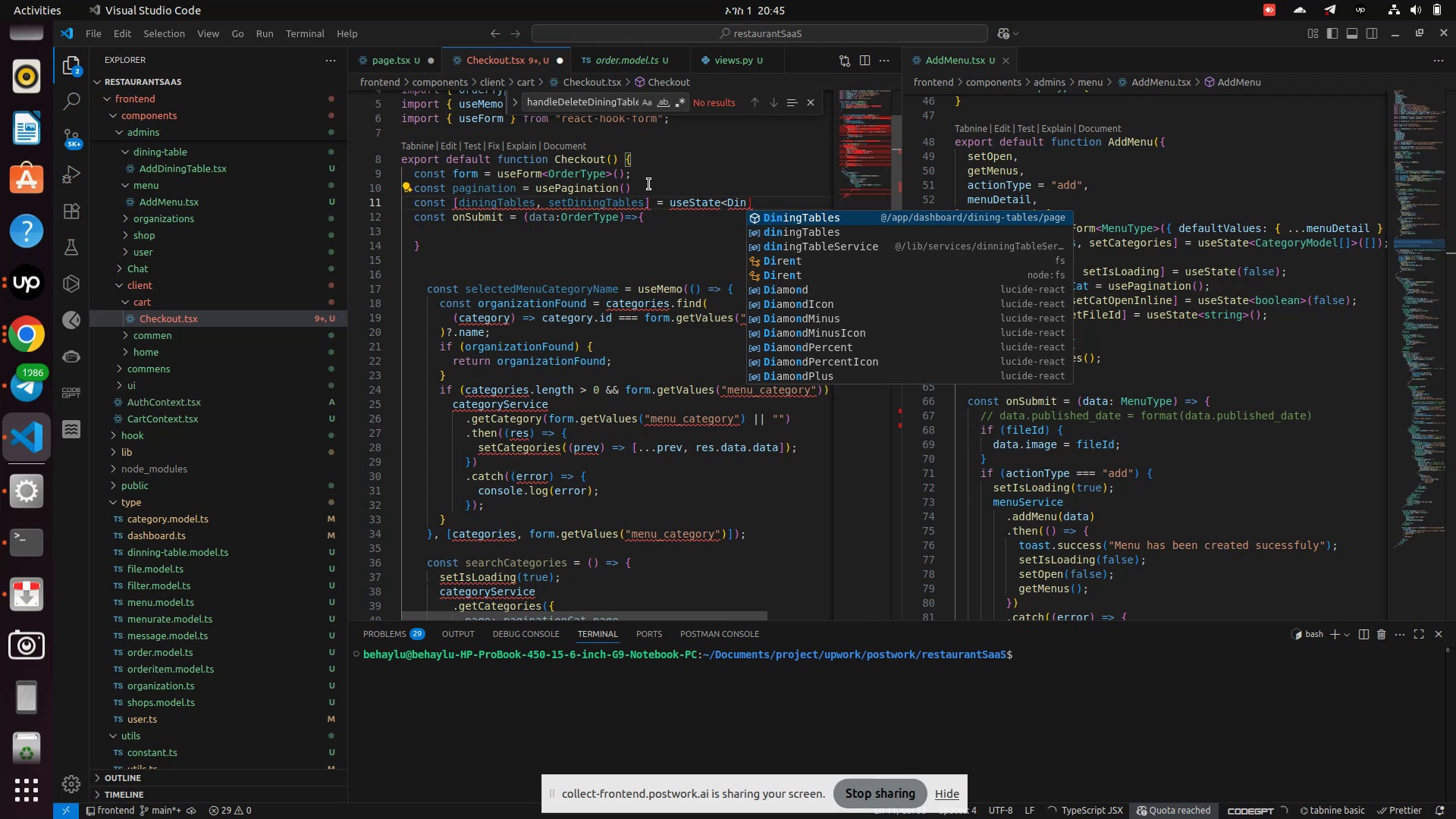 
wait(8.01)
 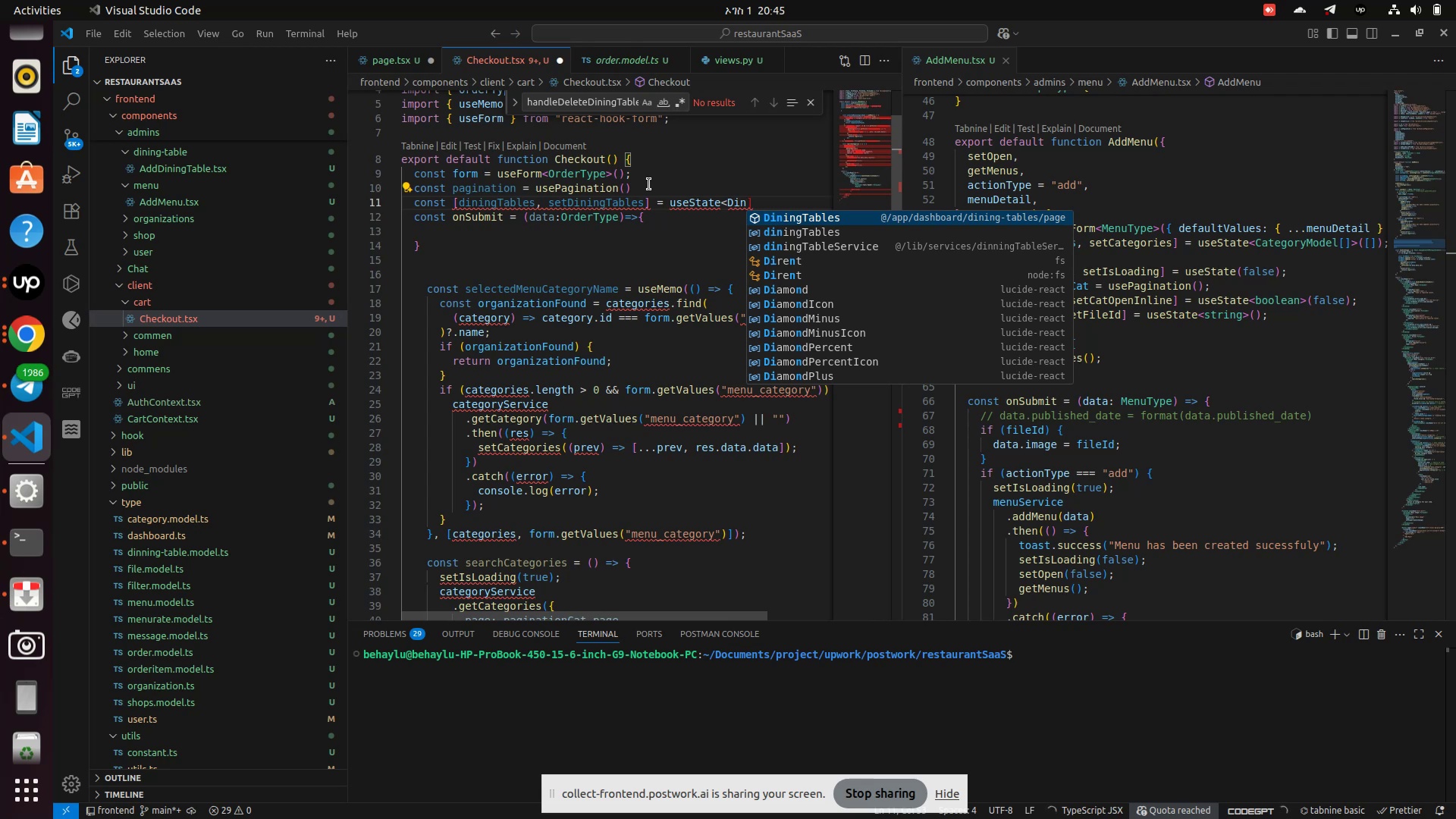 
type(ingTableTy)
 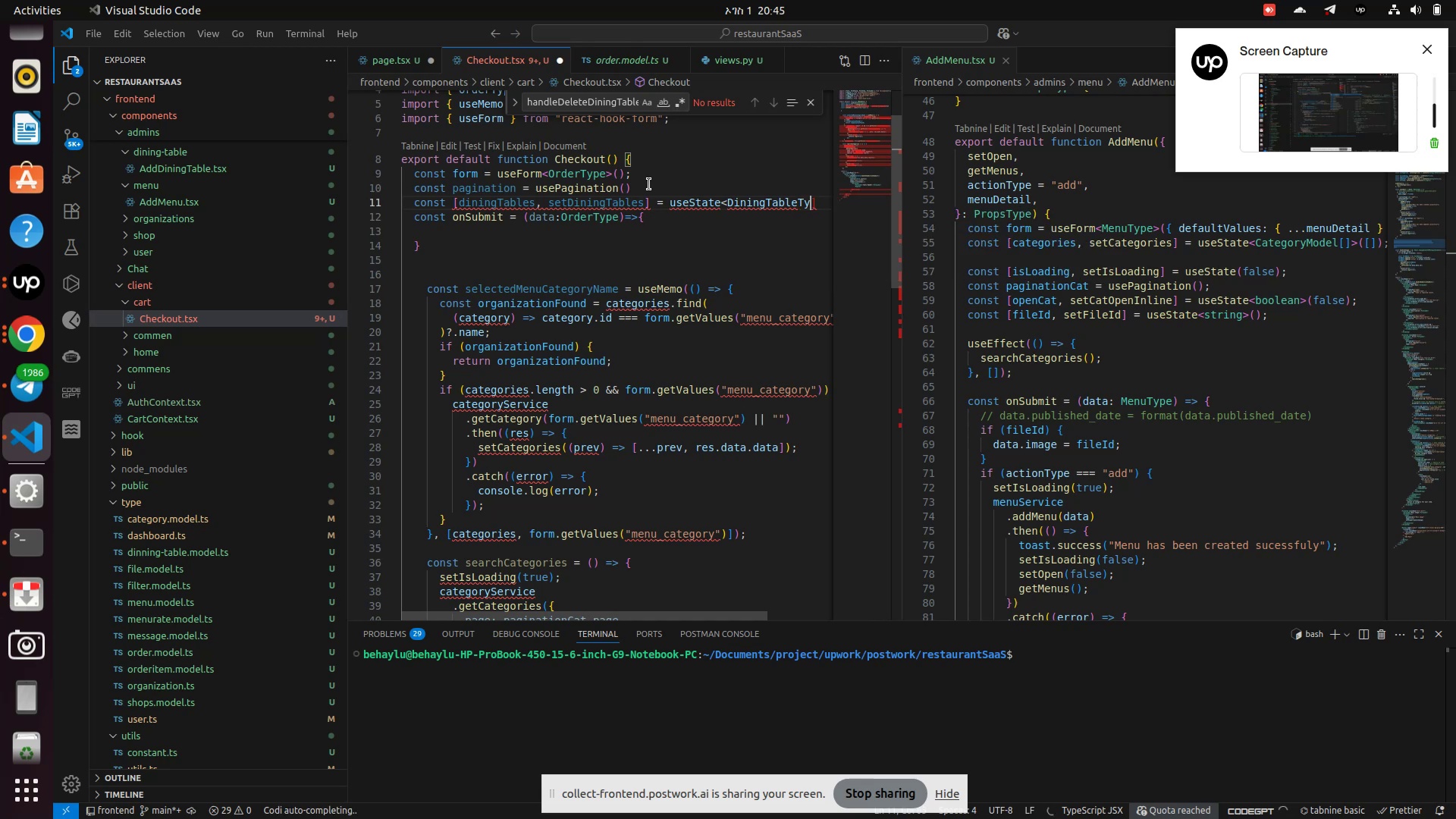 
scroll: coordinate [190, 642], scroll_direction: down, amount: 12.0
 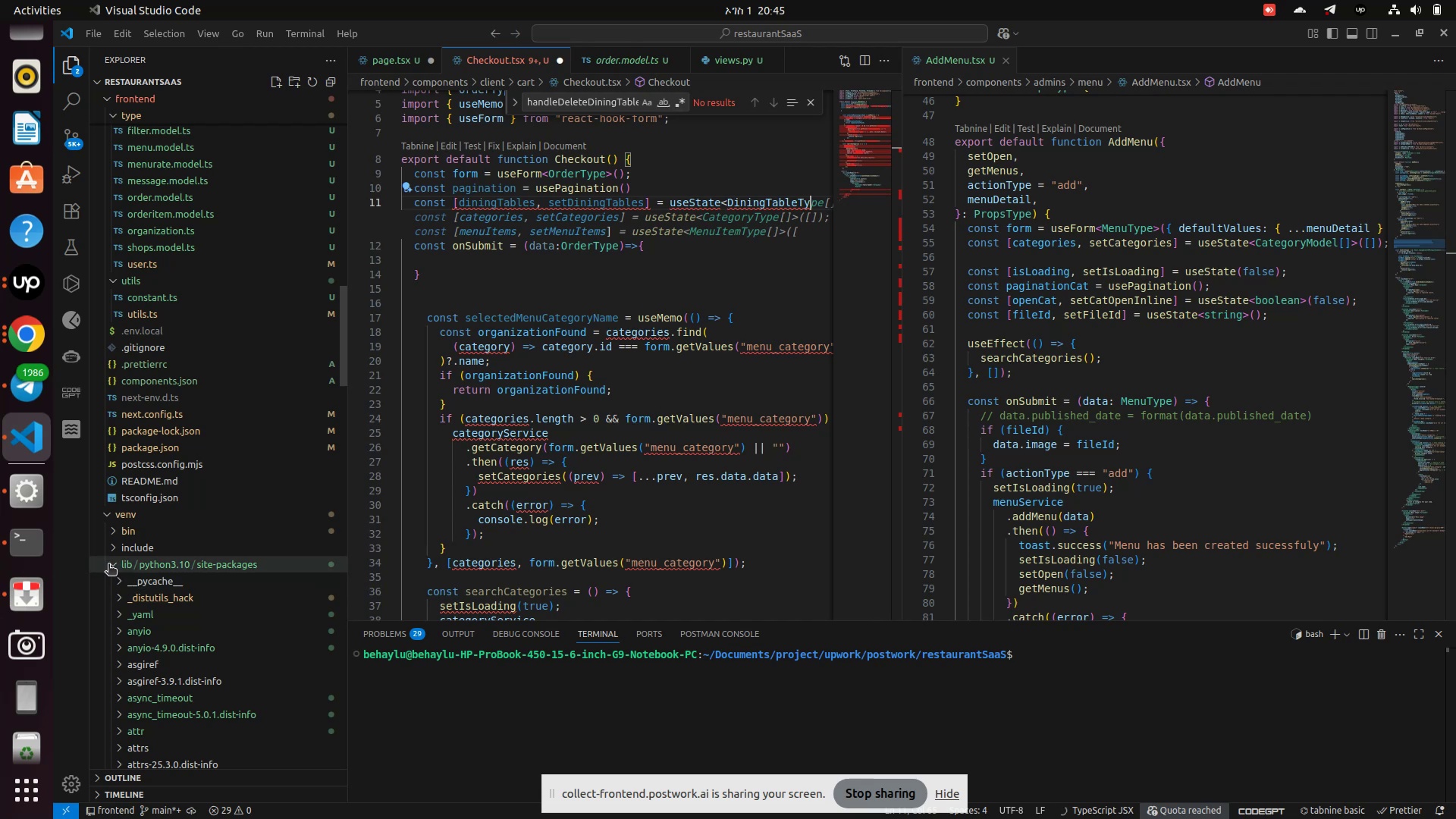 
left_click([105, 515])
 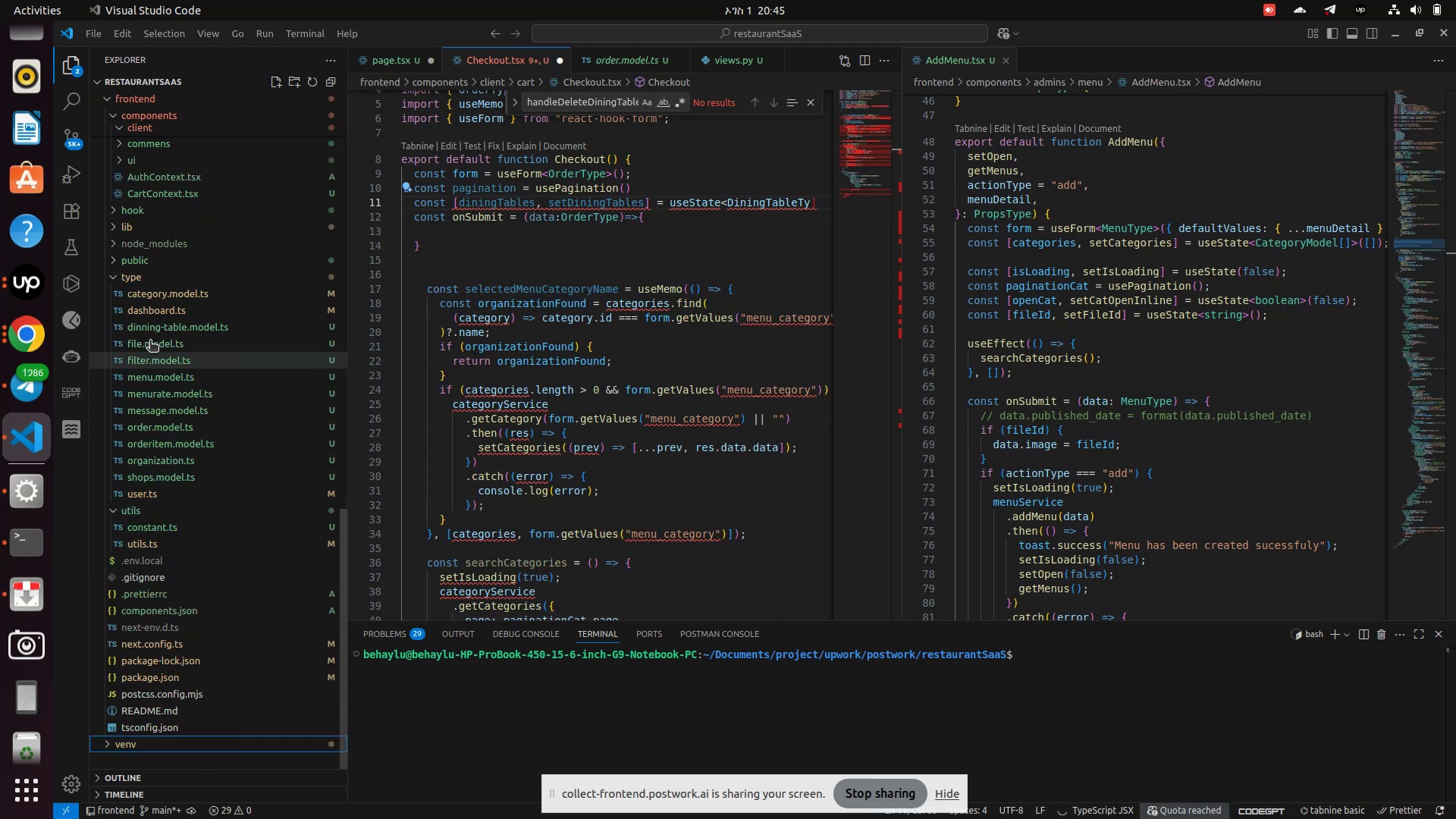 
wait(5.84)
 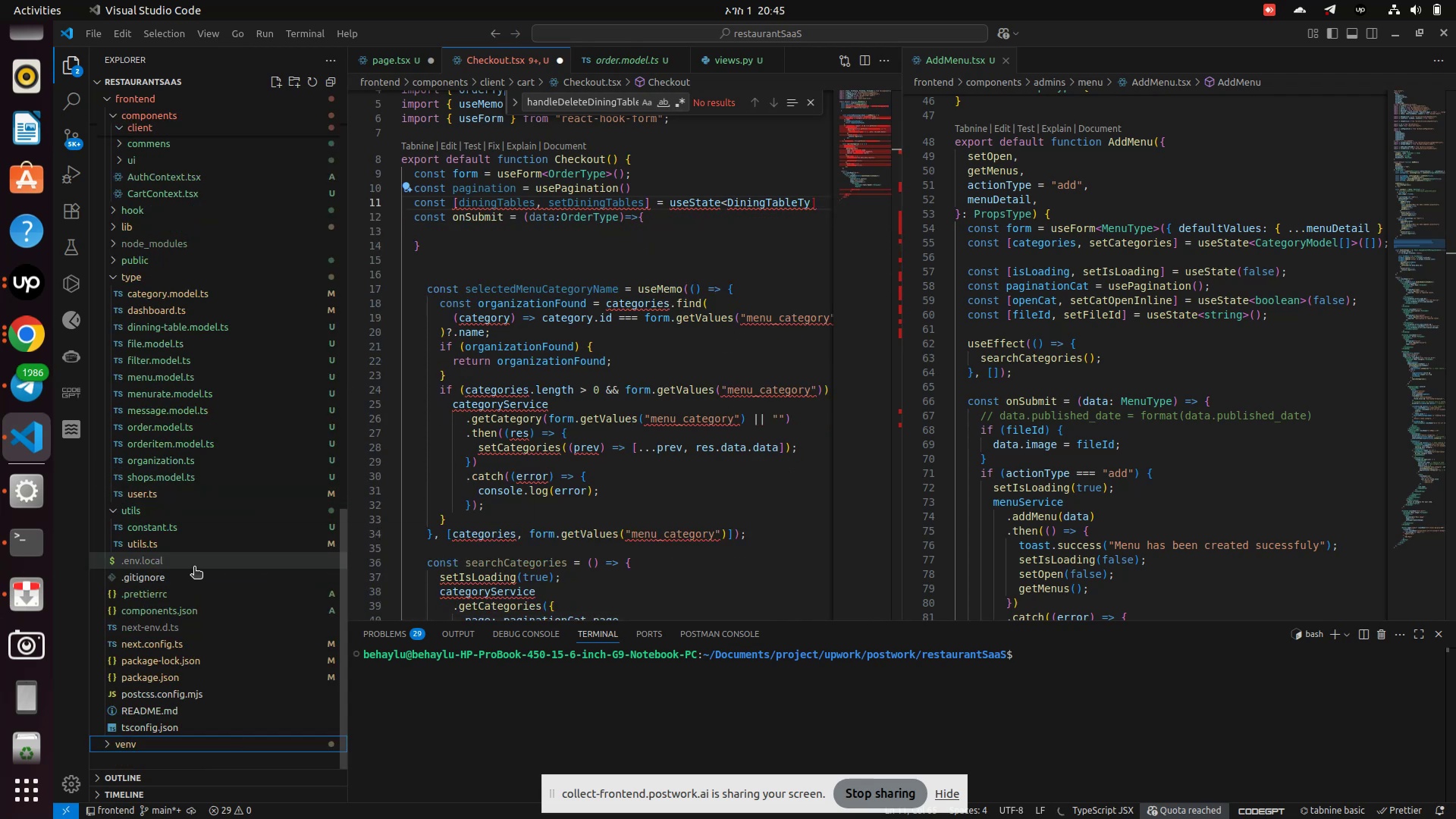 
left_click([170, 300])
 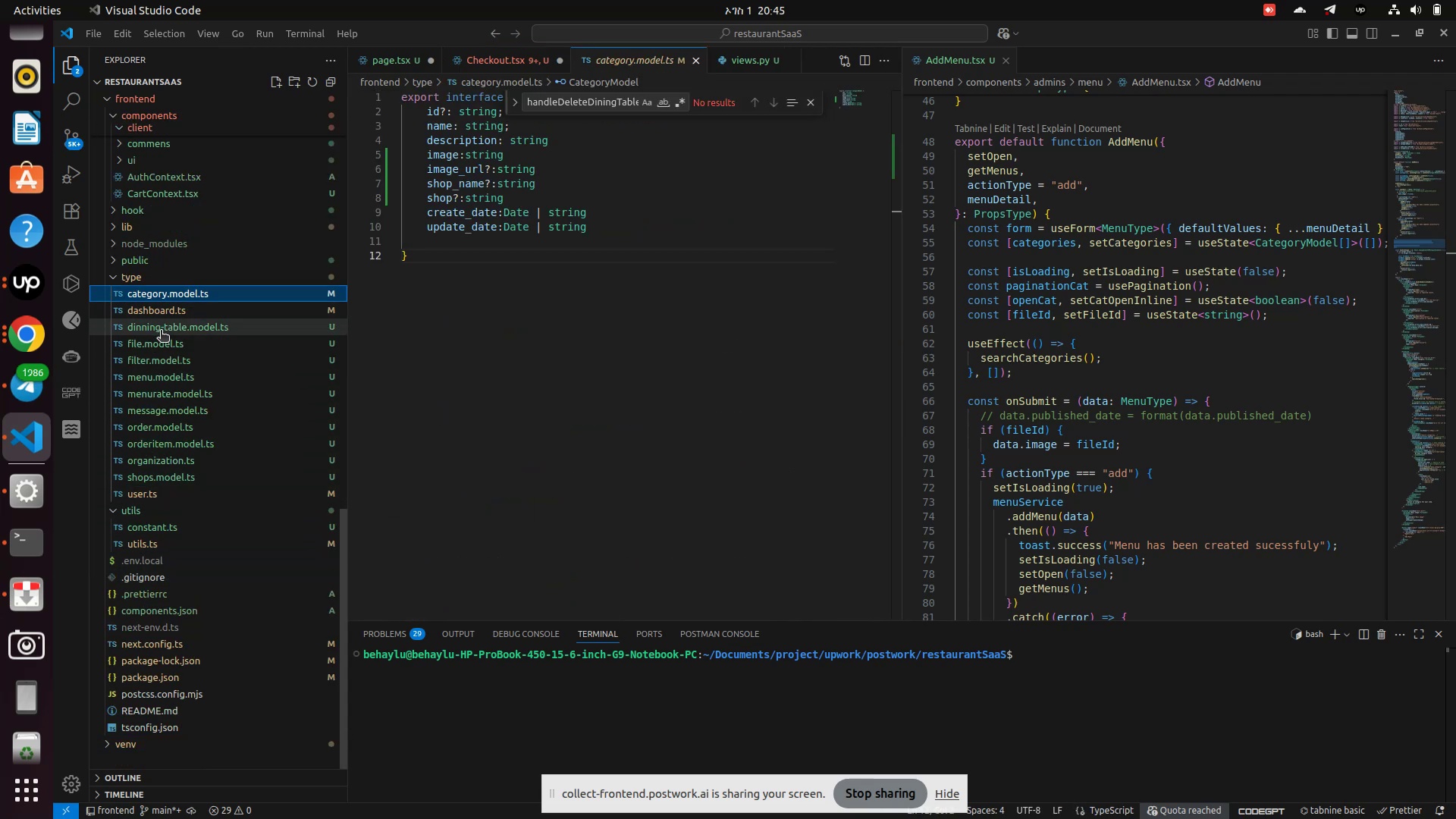 
left_click([161, 331])
 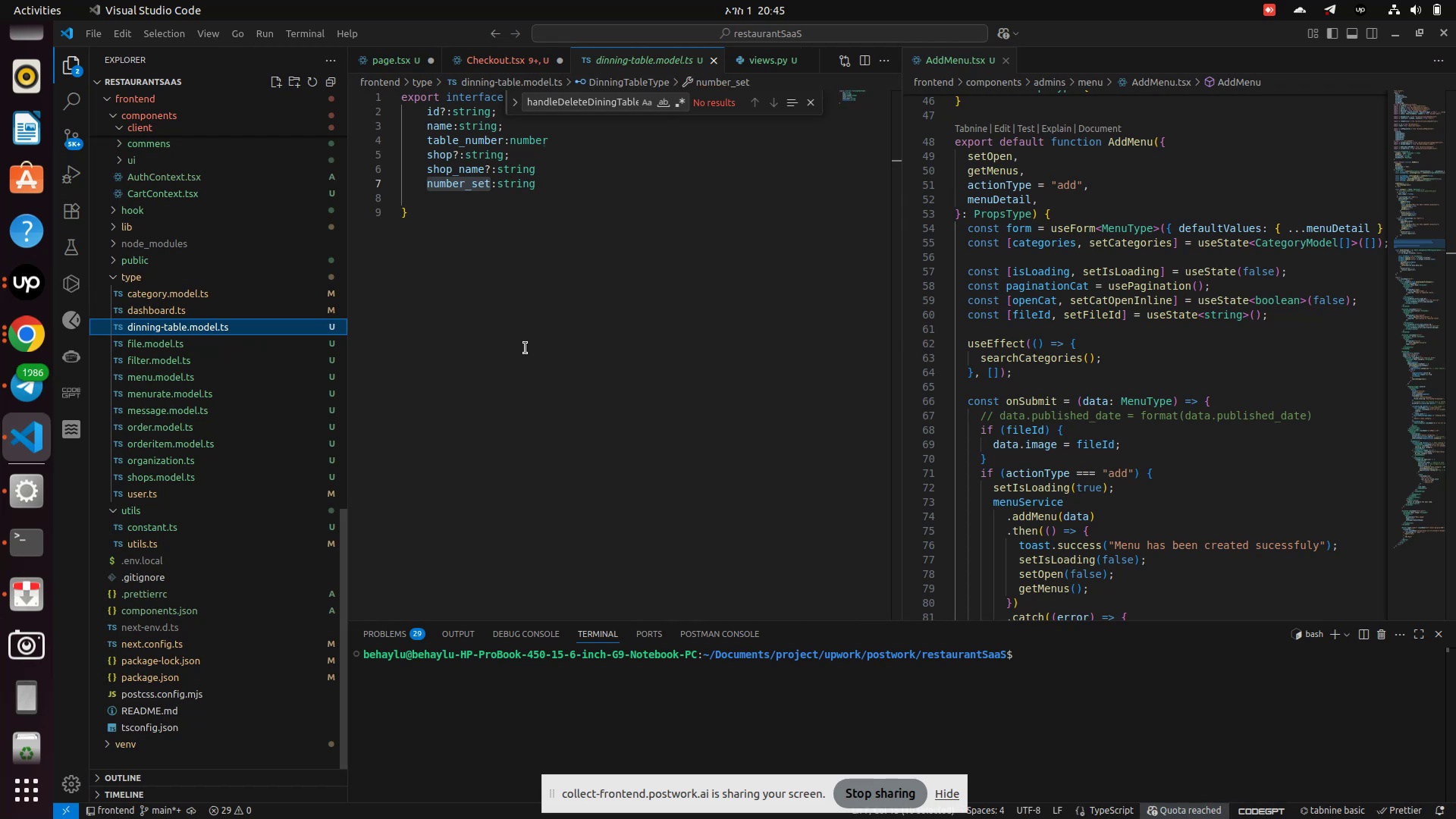 
scroll: coordinate [530, 223], scroll_direction: up, amount: 3.0
 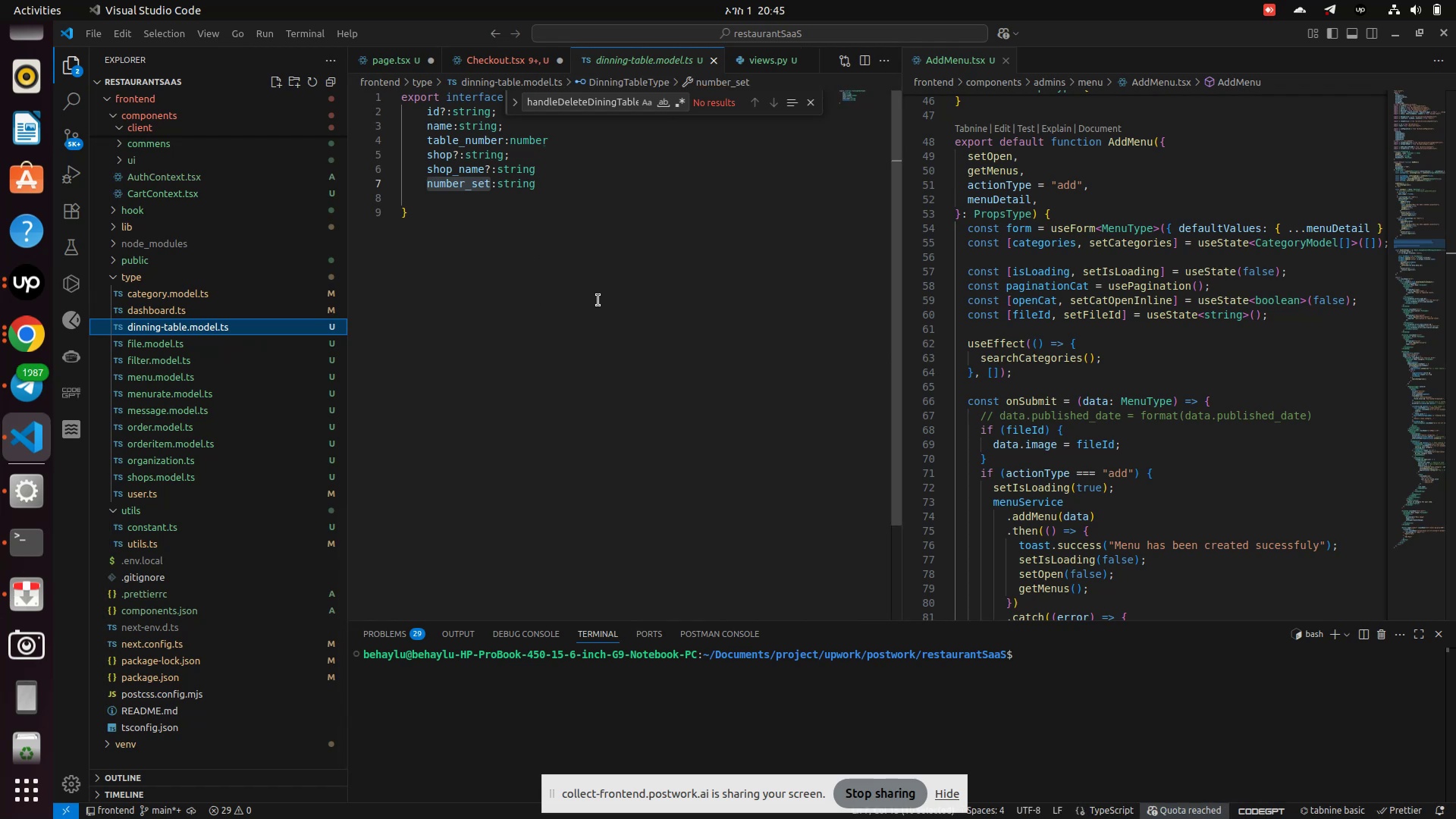 
left_click([600, 300])
 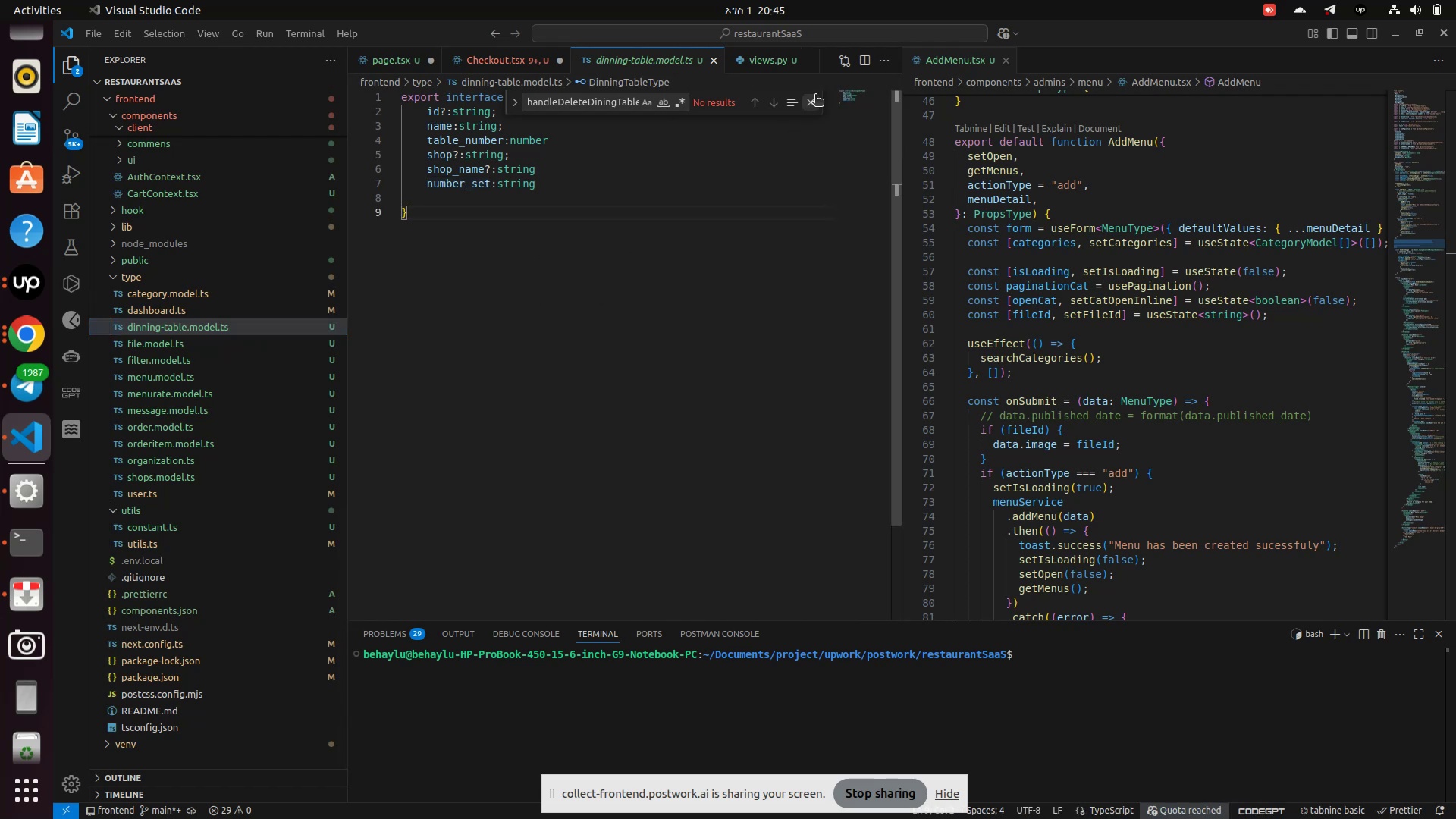 
left_click([811, 108])
 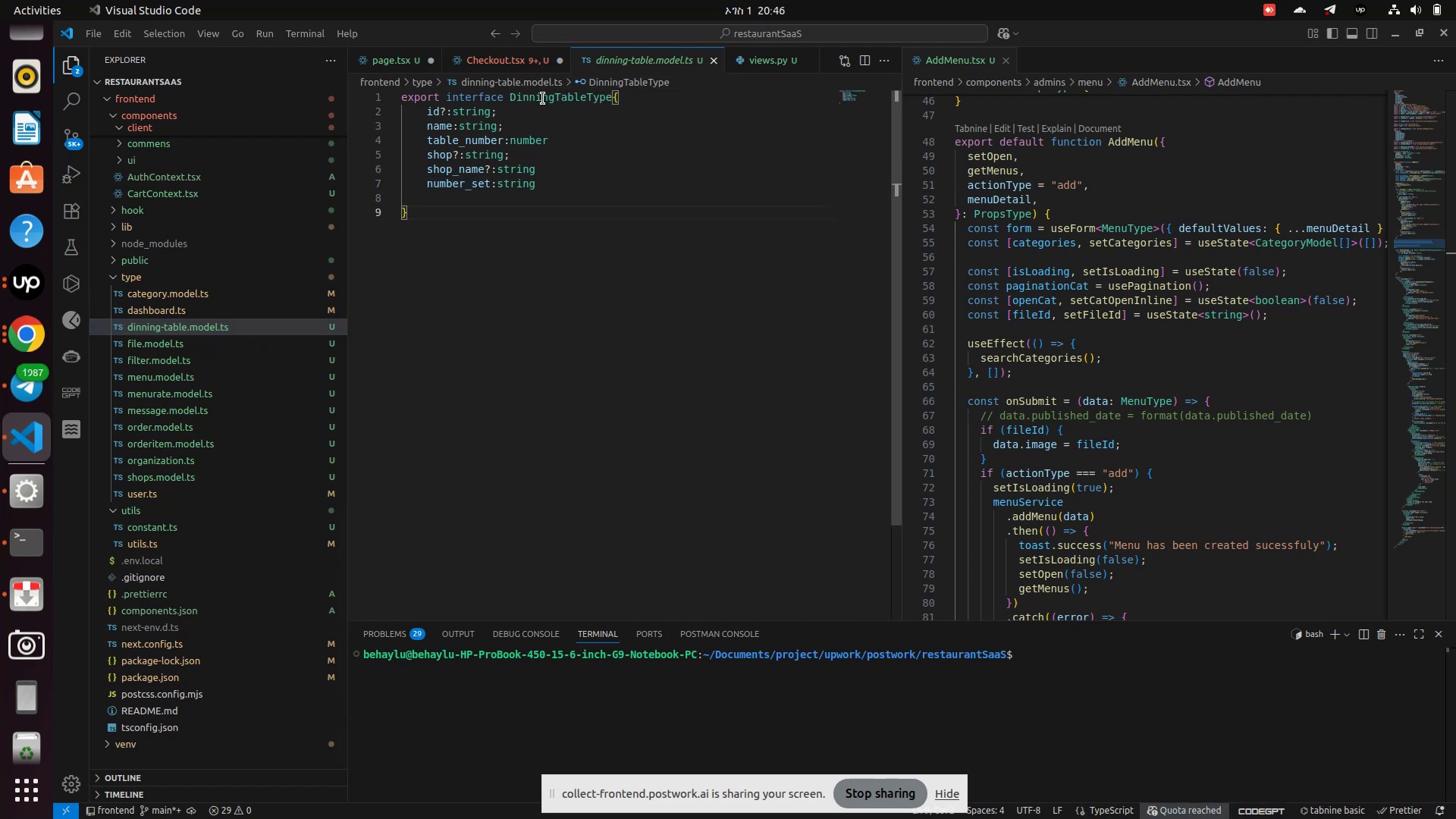 
double_click([543, 99])
 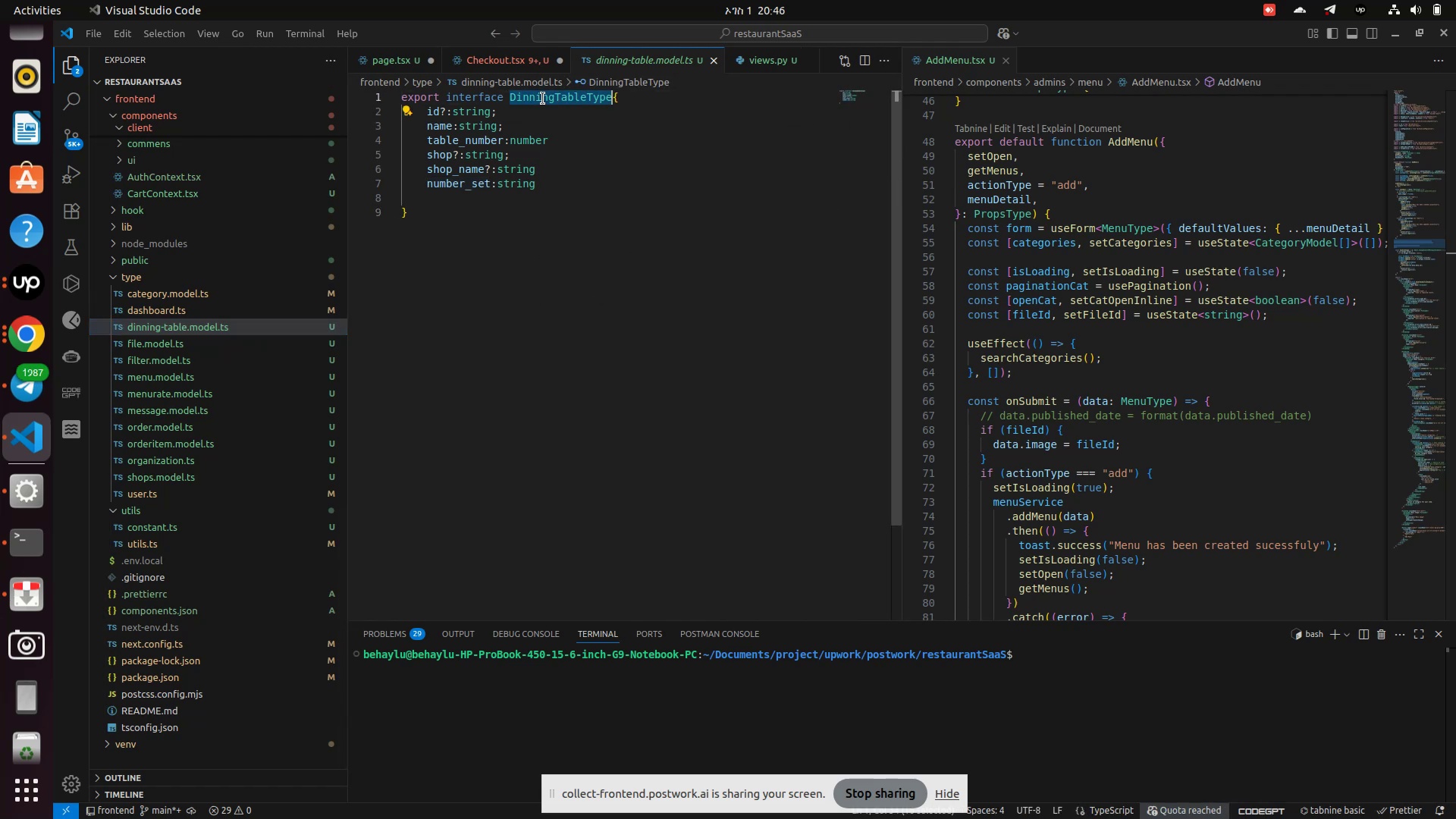 
key(Control+C)
 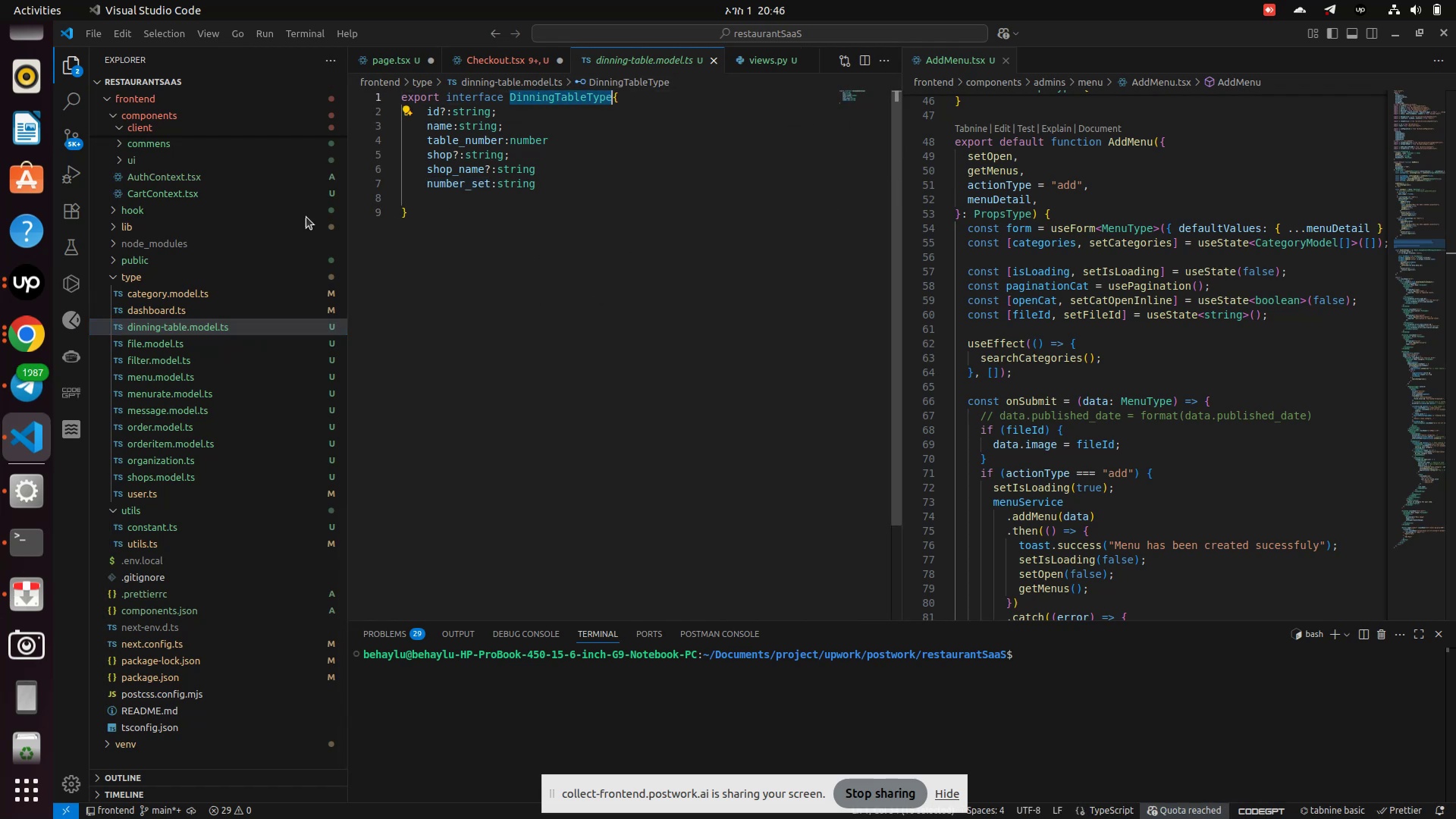 
scroll: coordinate [171, 216], scroll_direction: up, amount: 4.0
 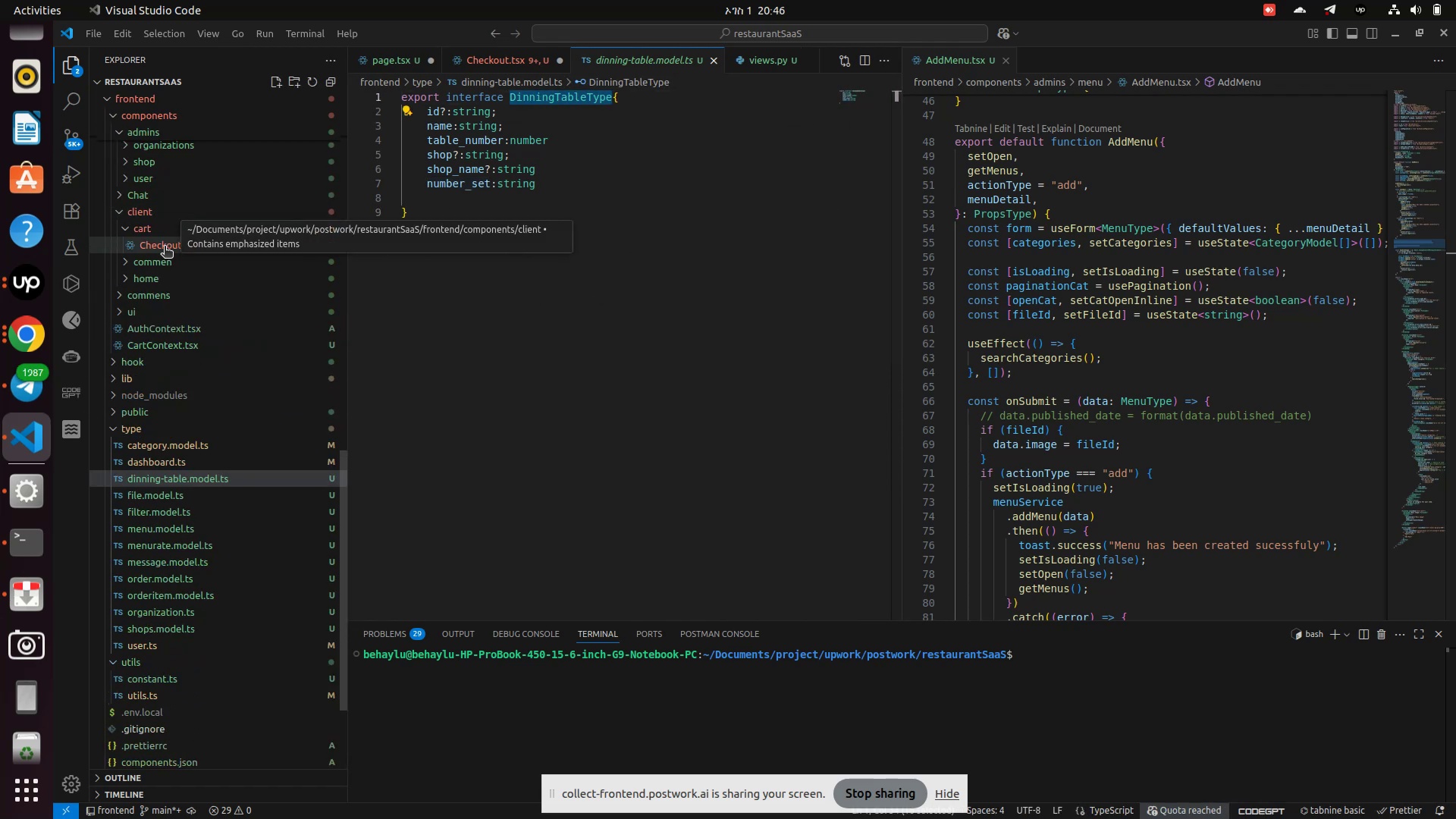 
left_click([165, 247])
 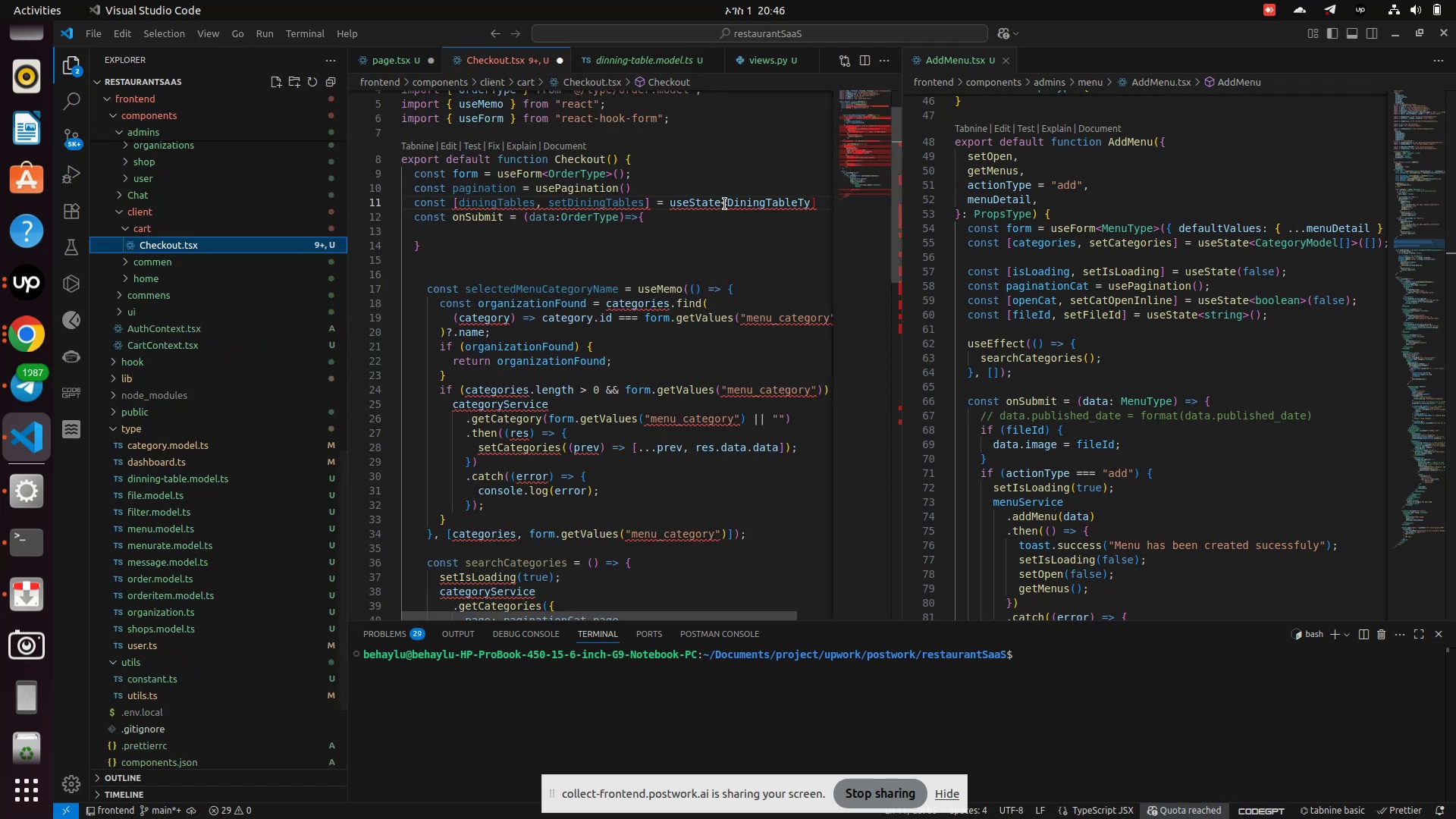 
double_click([759, 202])
 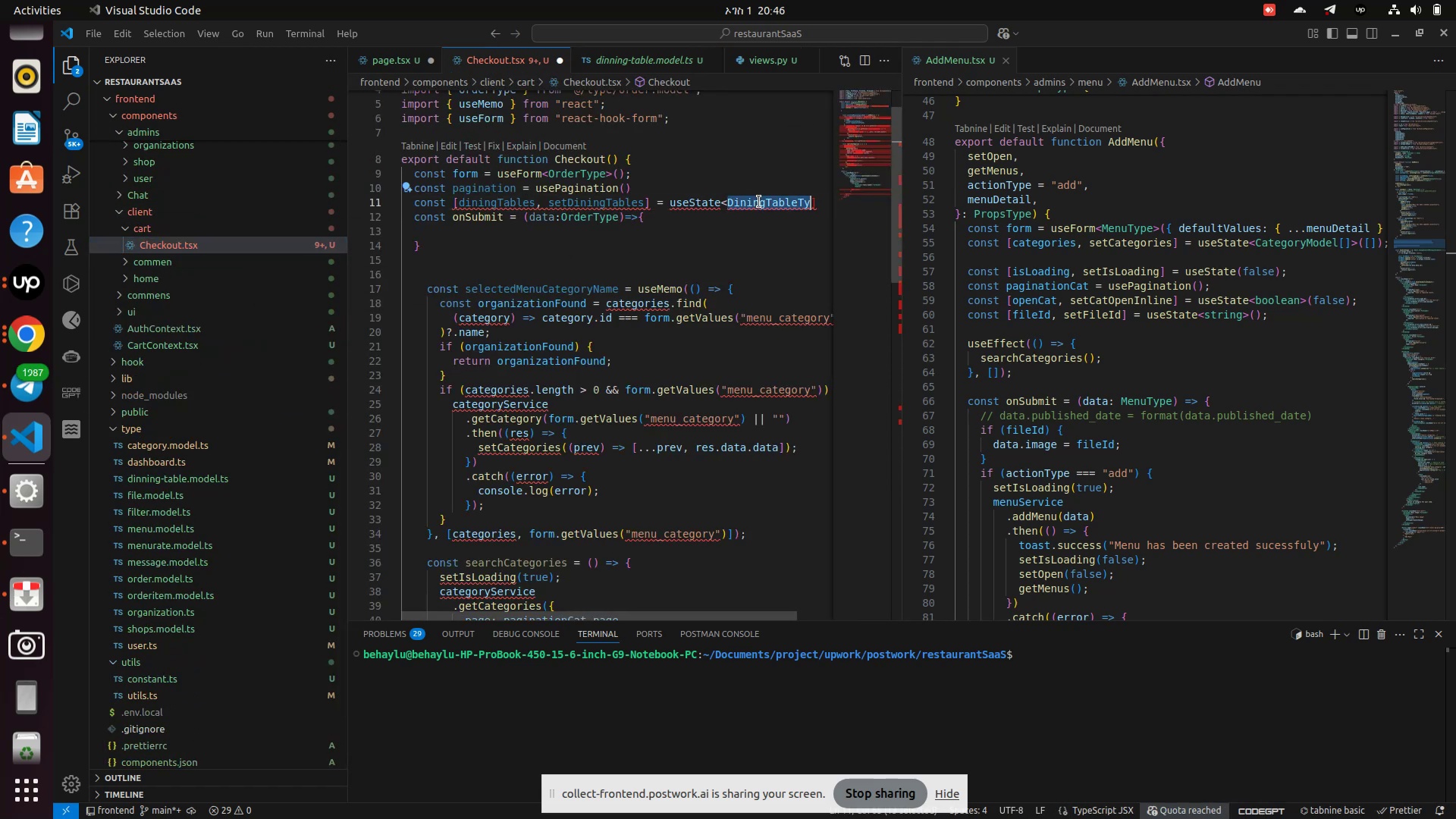 
key(Control+V)
 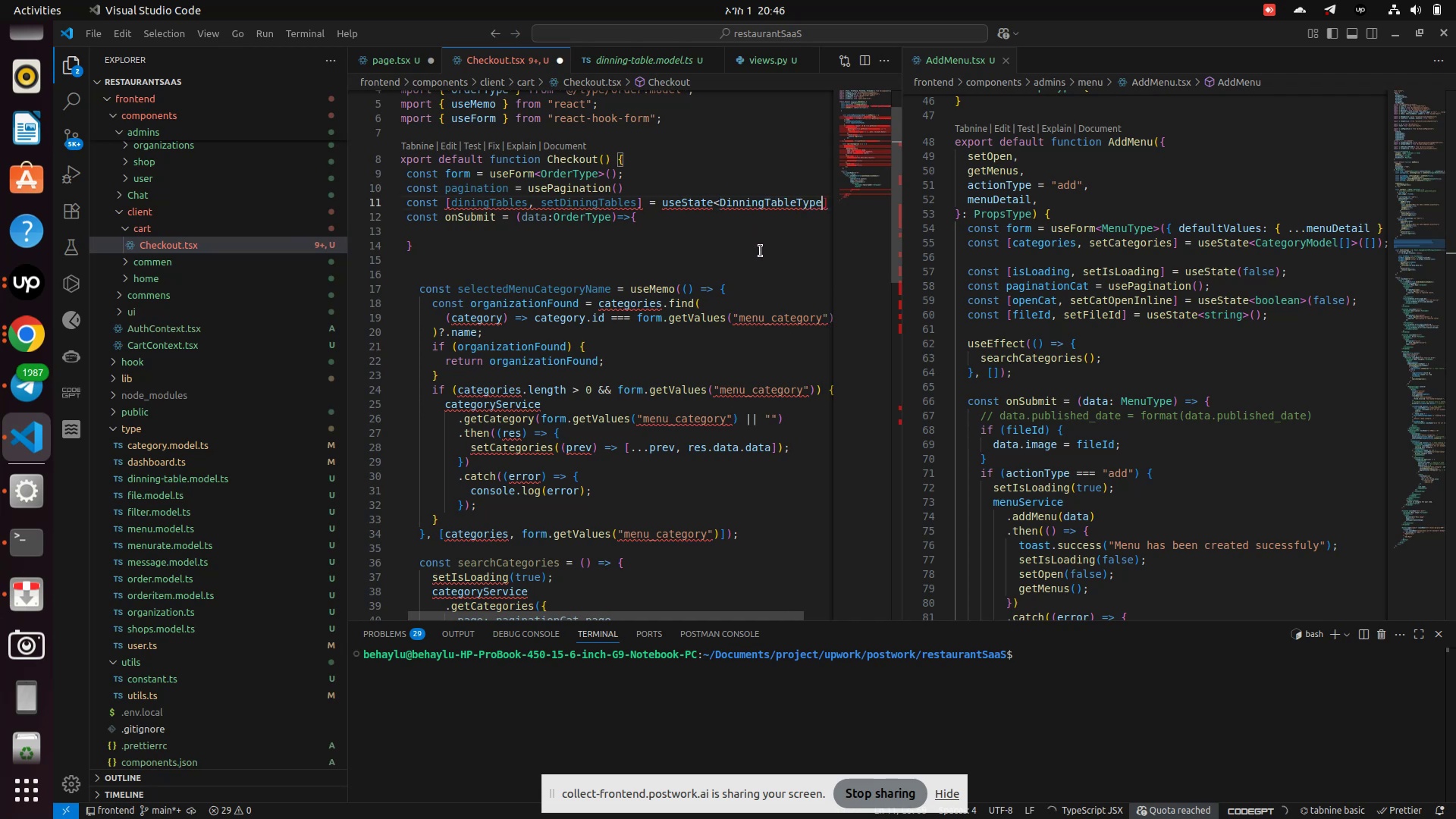 
key(Shift+Period)
 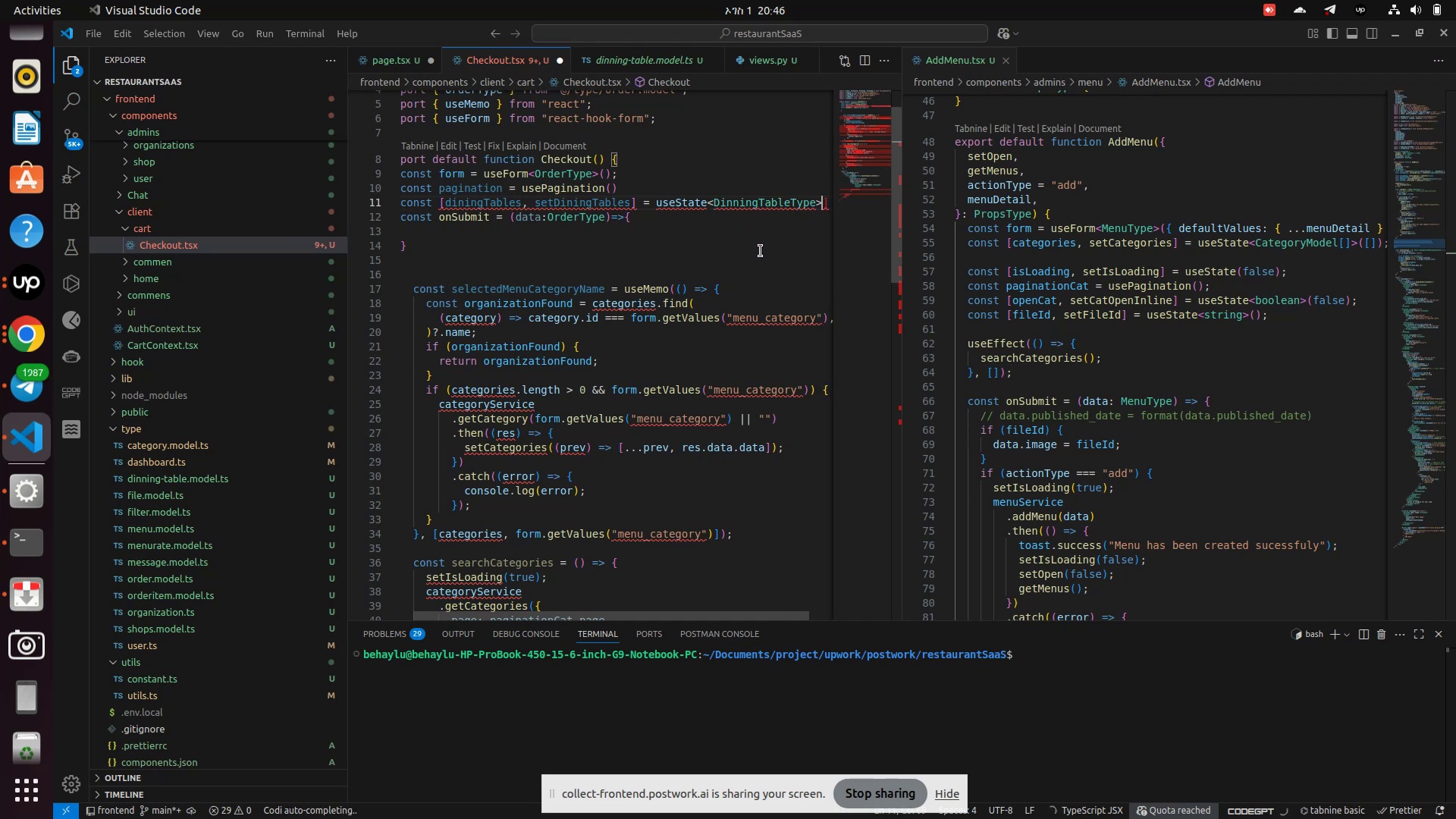 
key(Shift+9)
 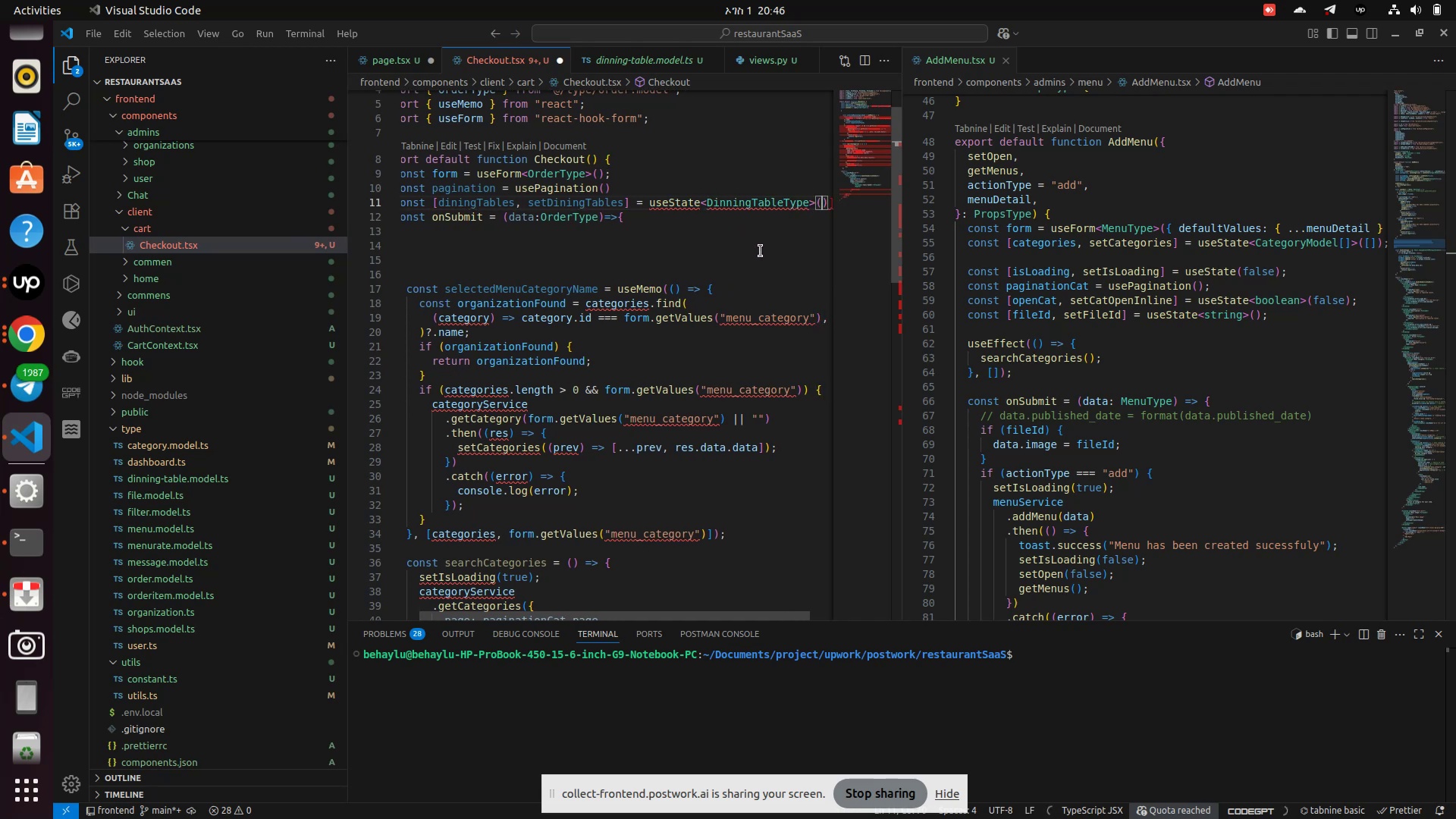 
key(BracketLeft)
 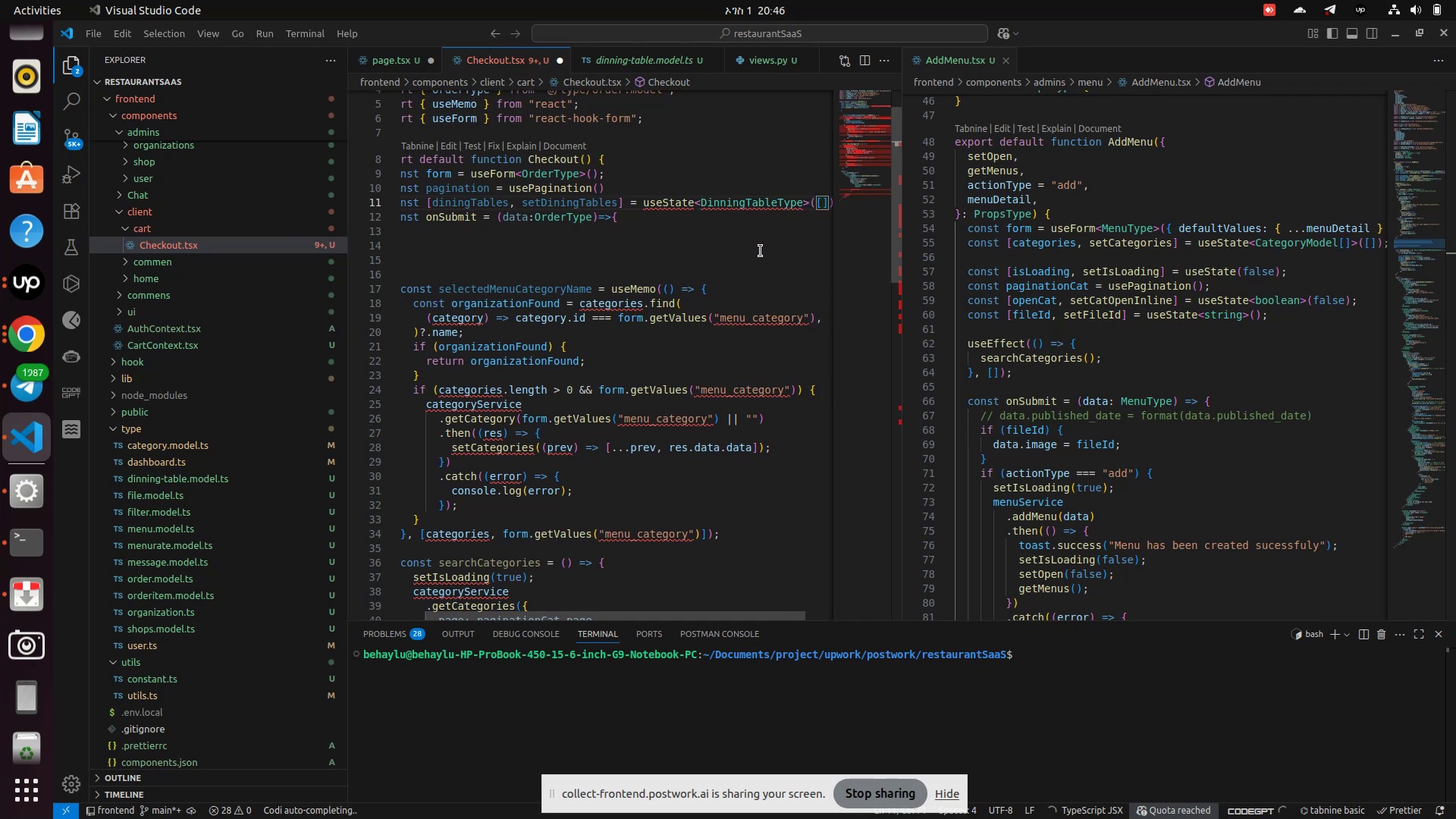 
key(ArrowLeft)
 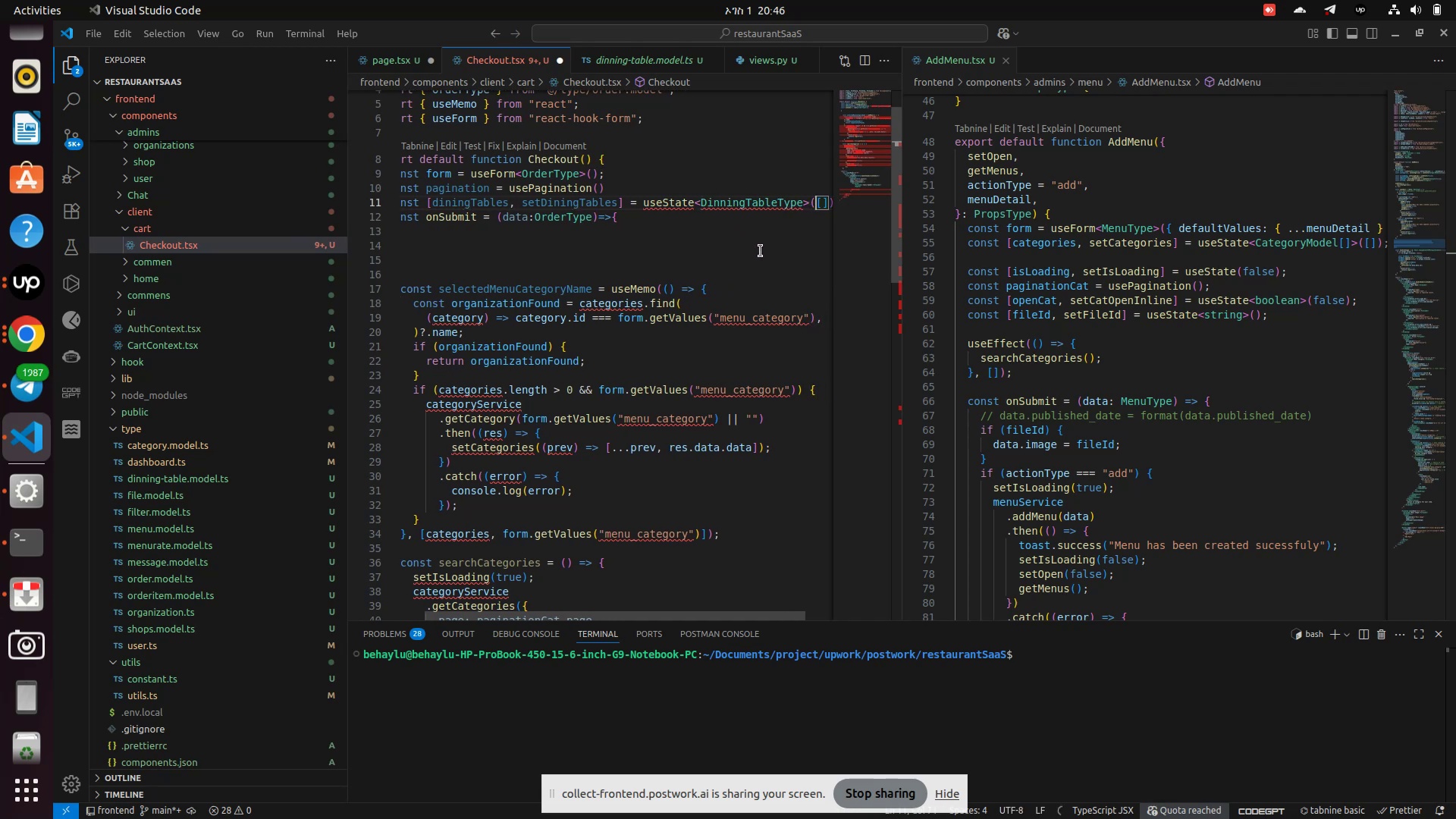 
key(ArrowLeft)
 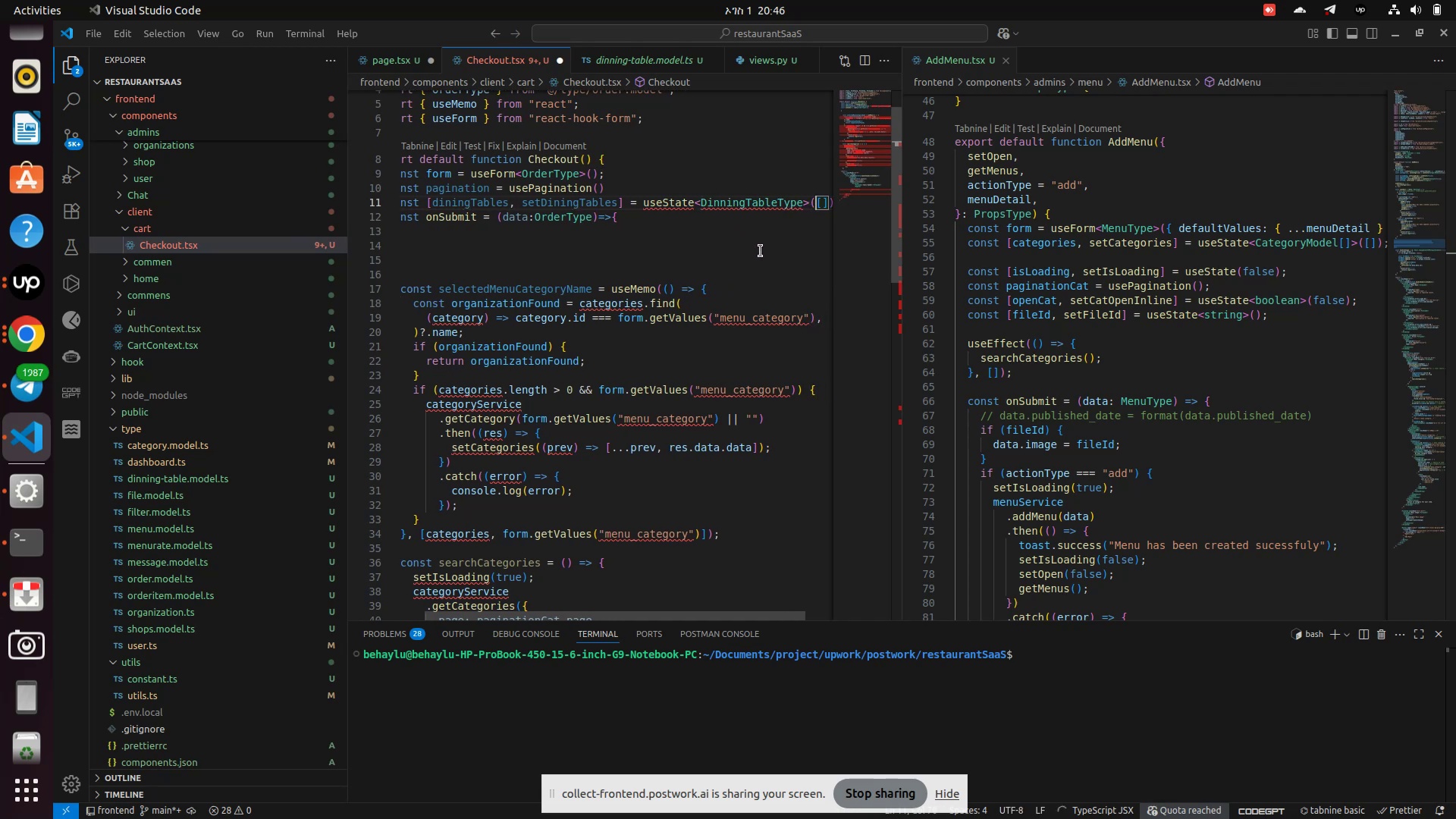 
key(ArrowLeft)
 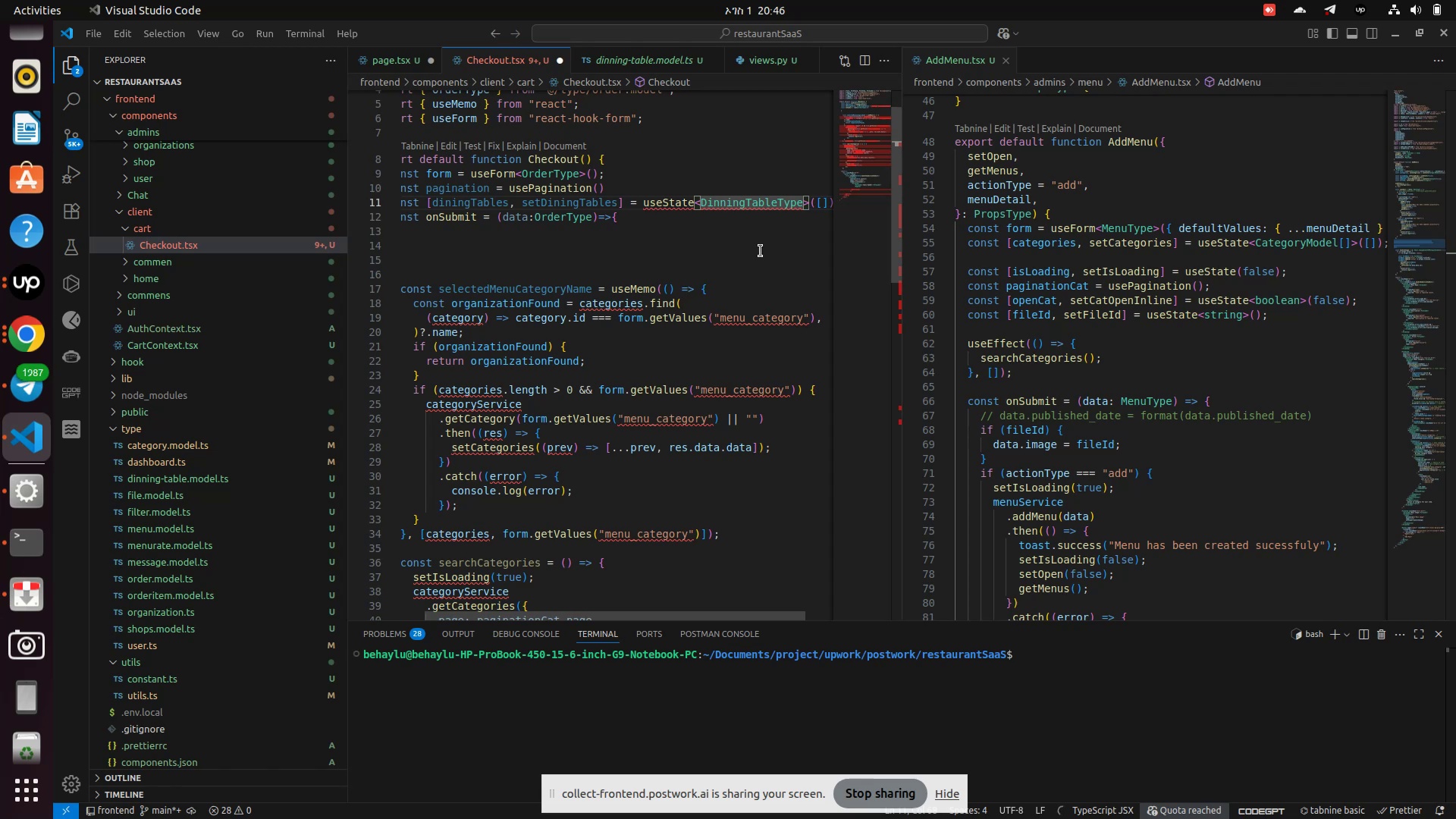 
key(BracketLeft)
 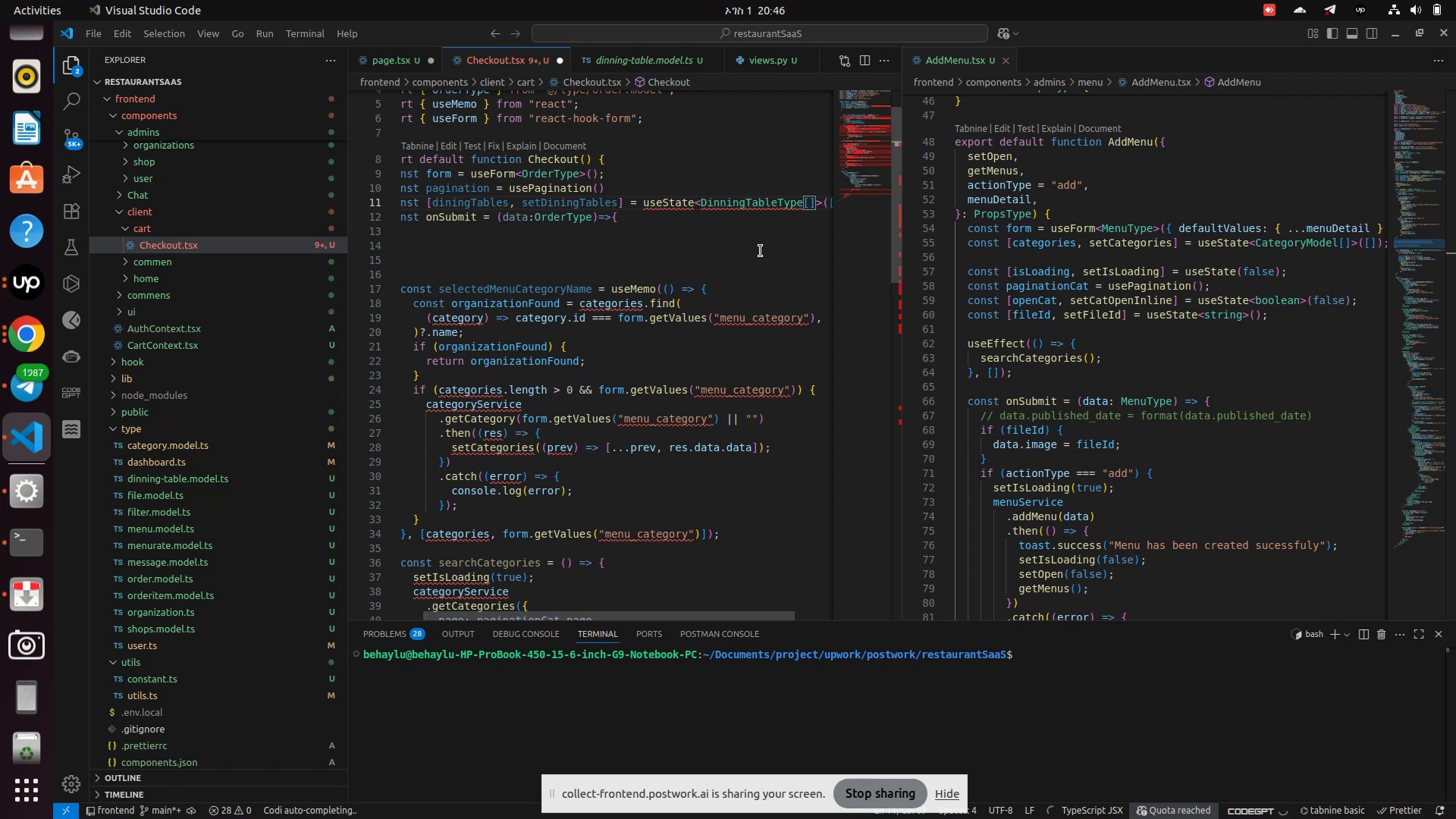 
hold_key(key=ArrowRight, duration=0.74)
 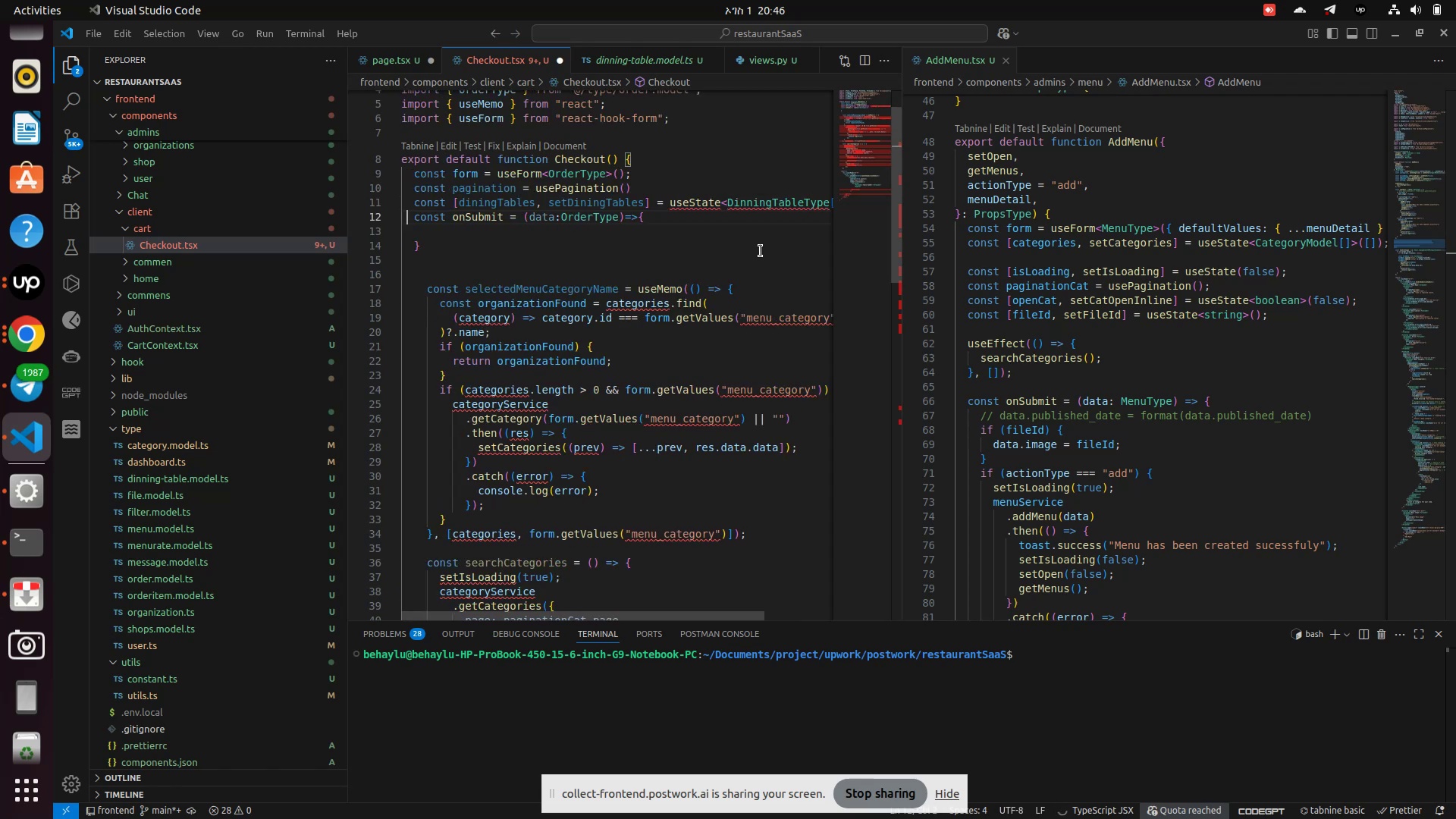 
key(ArrowLeft)
 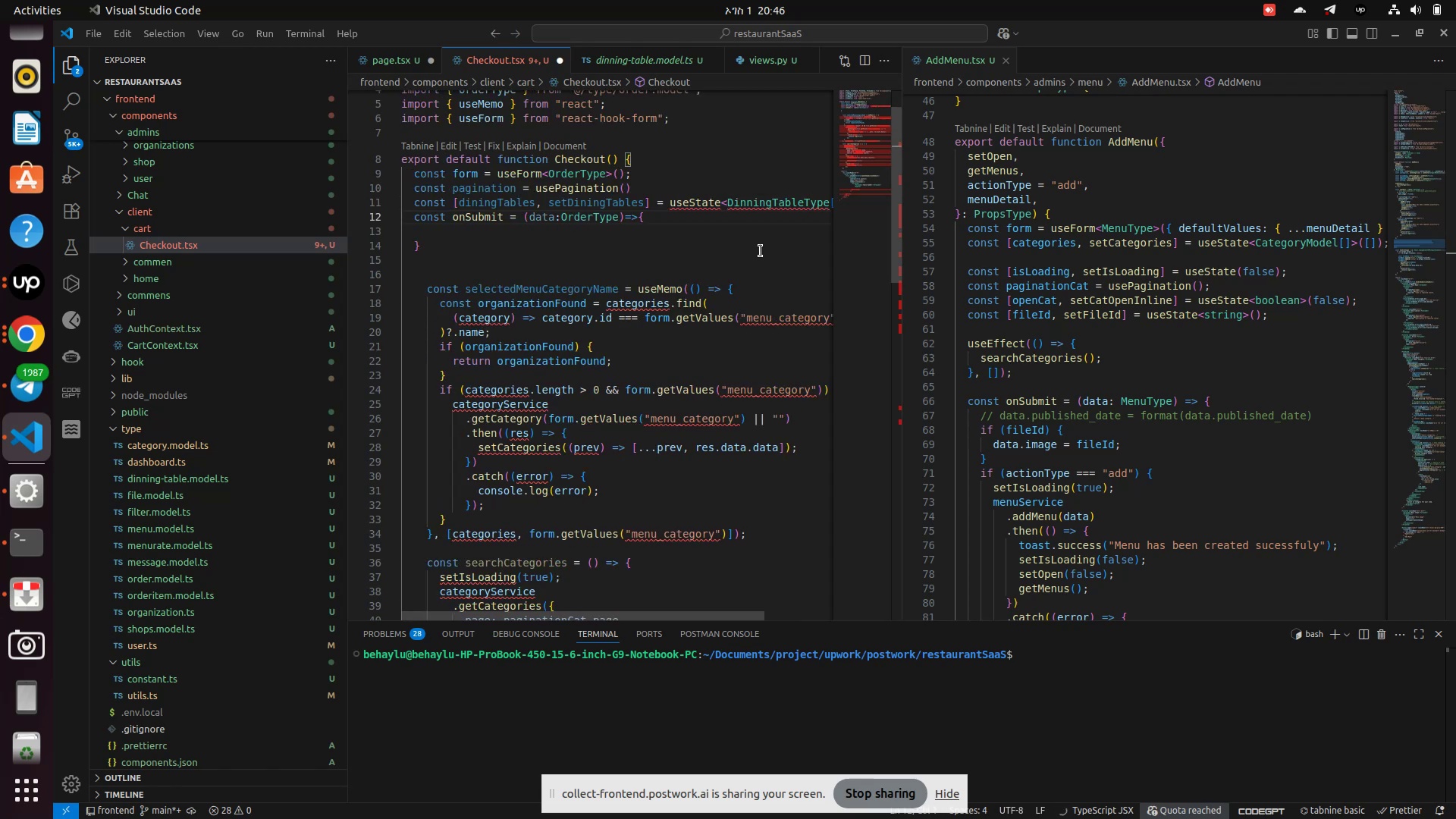 
key(ArrowLeft)
 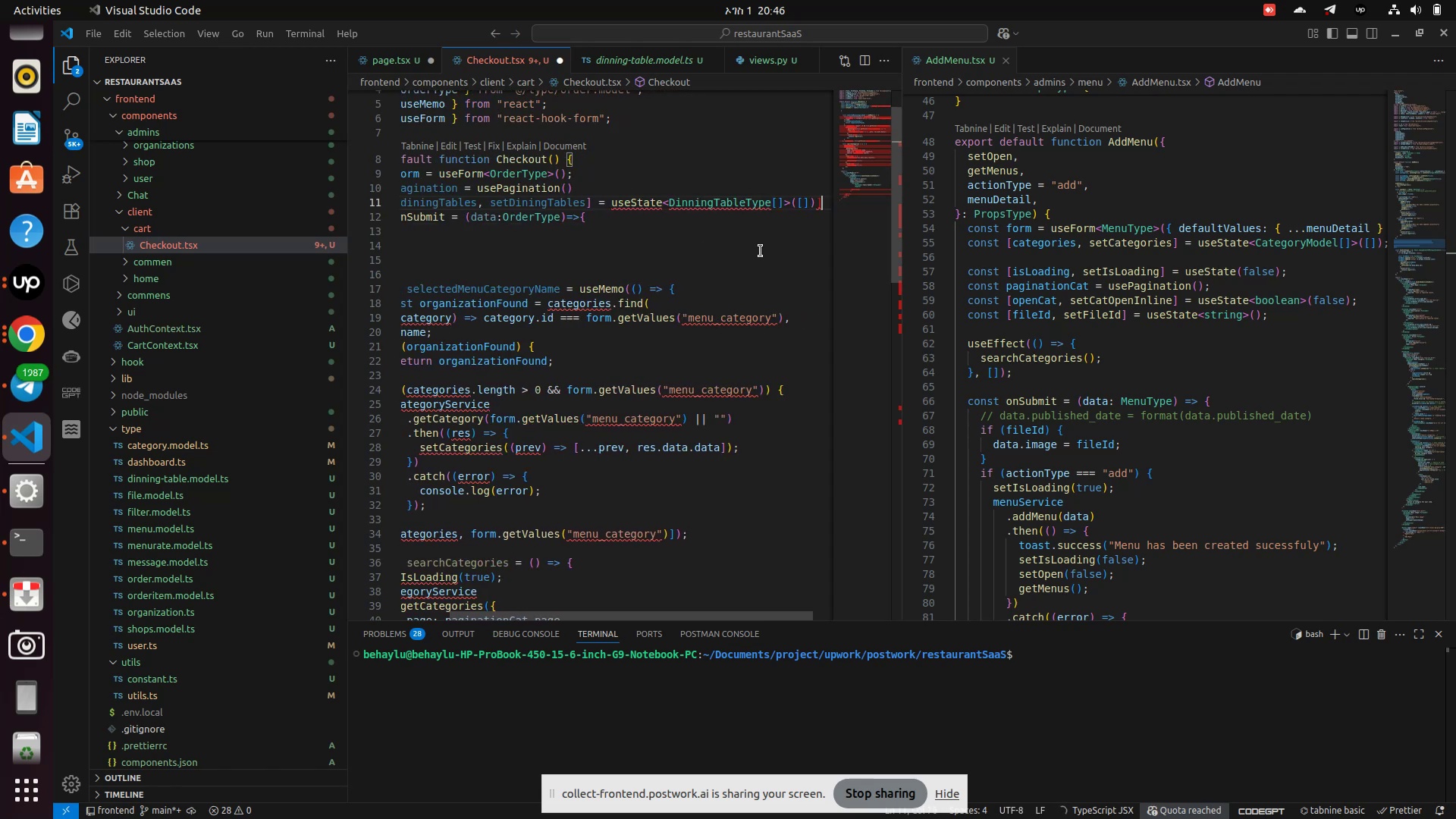 
key(Backspace)
 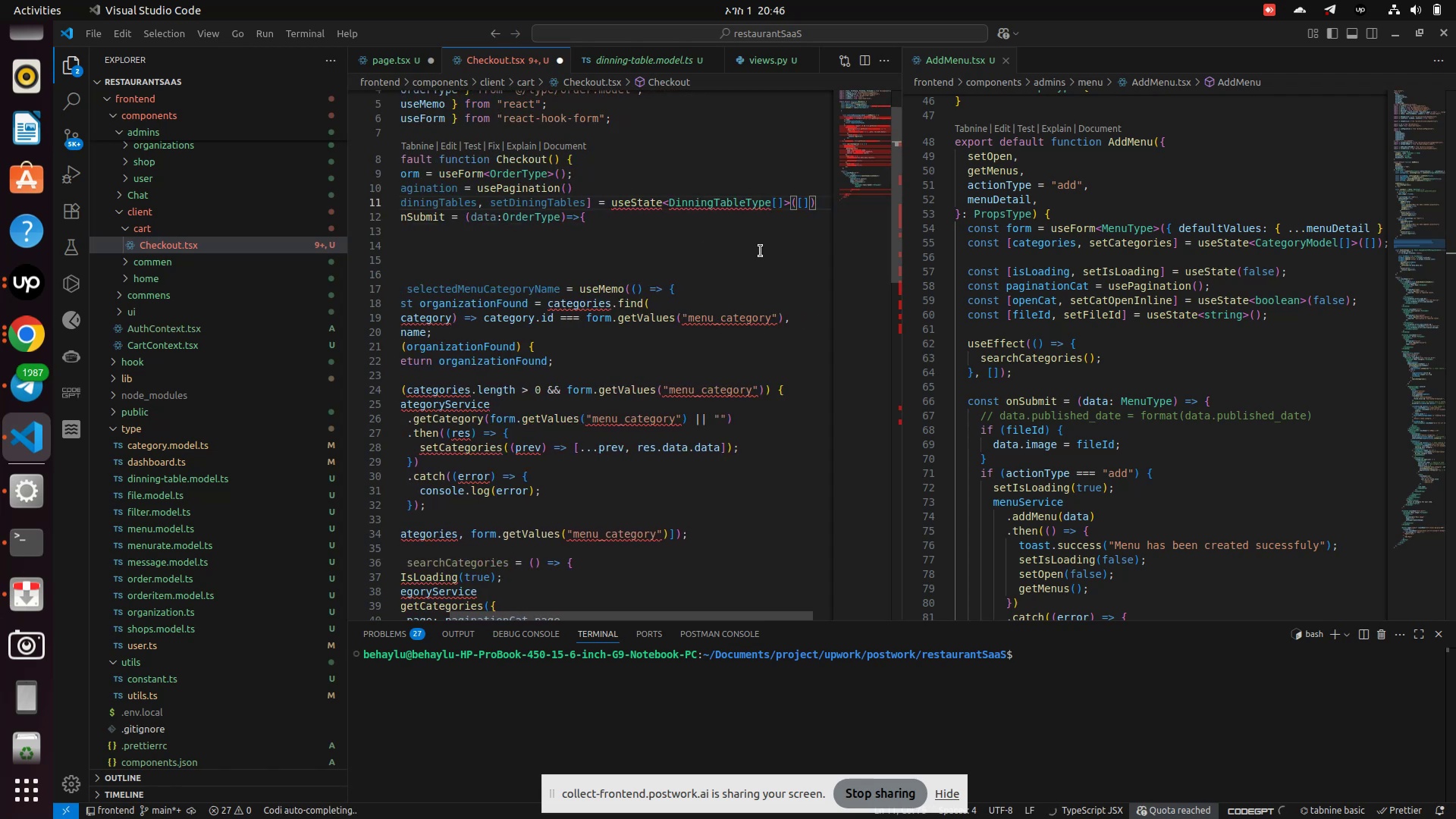 
mouse_move([733, 197])
 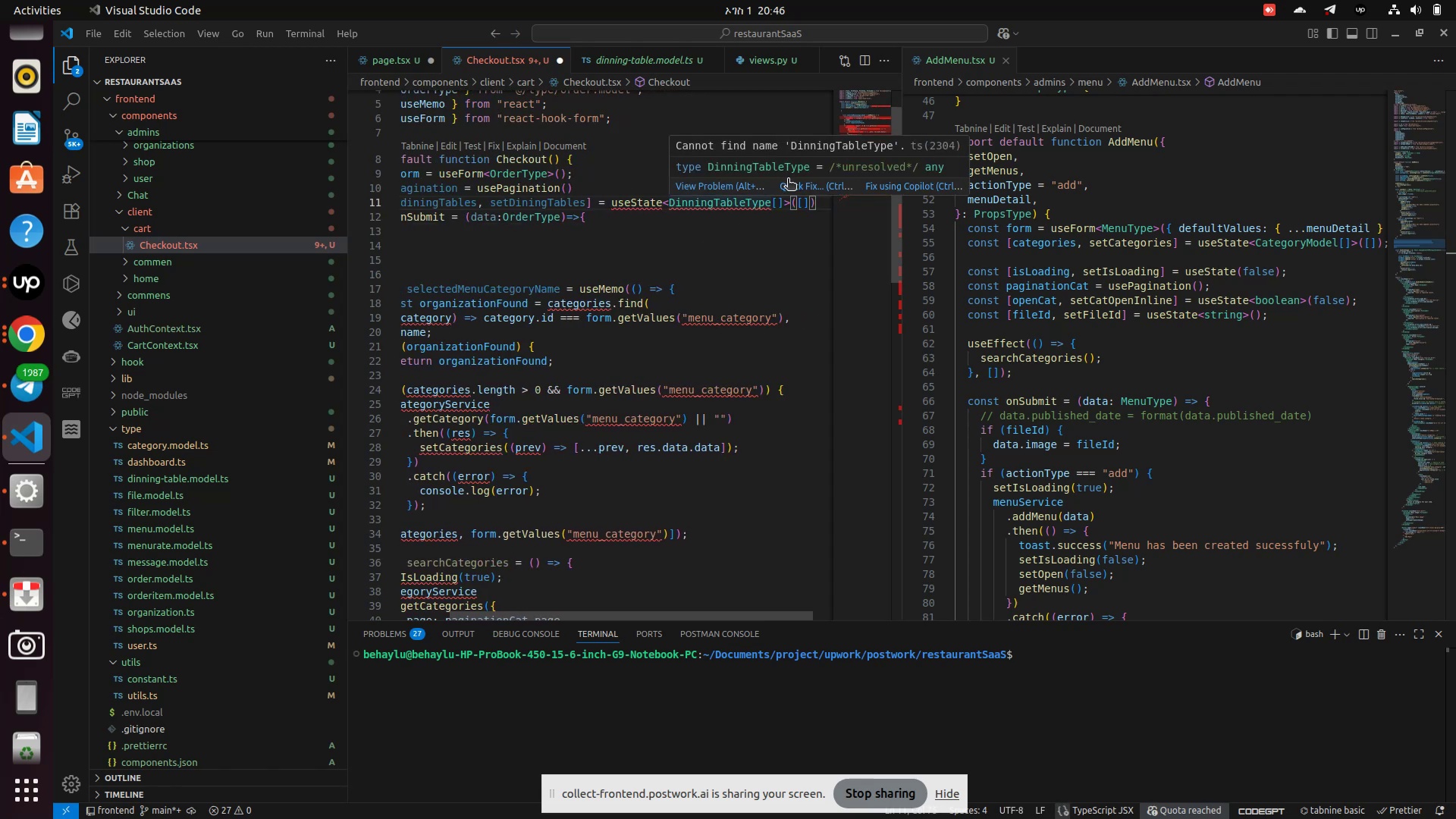 
left_click([788, 184])
 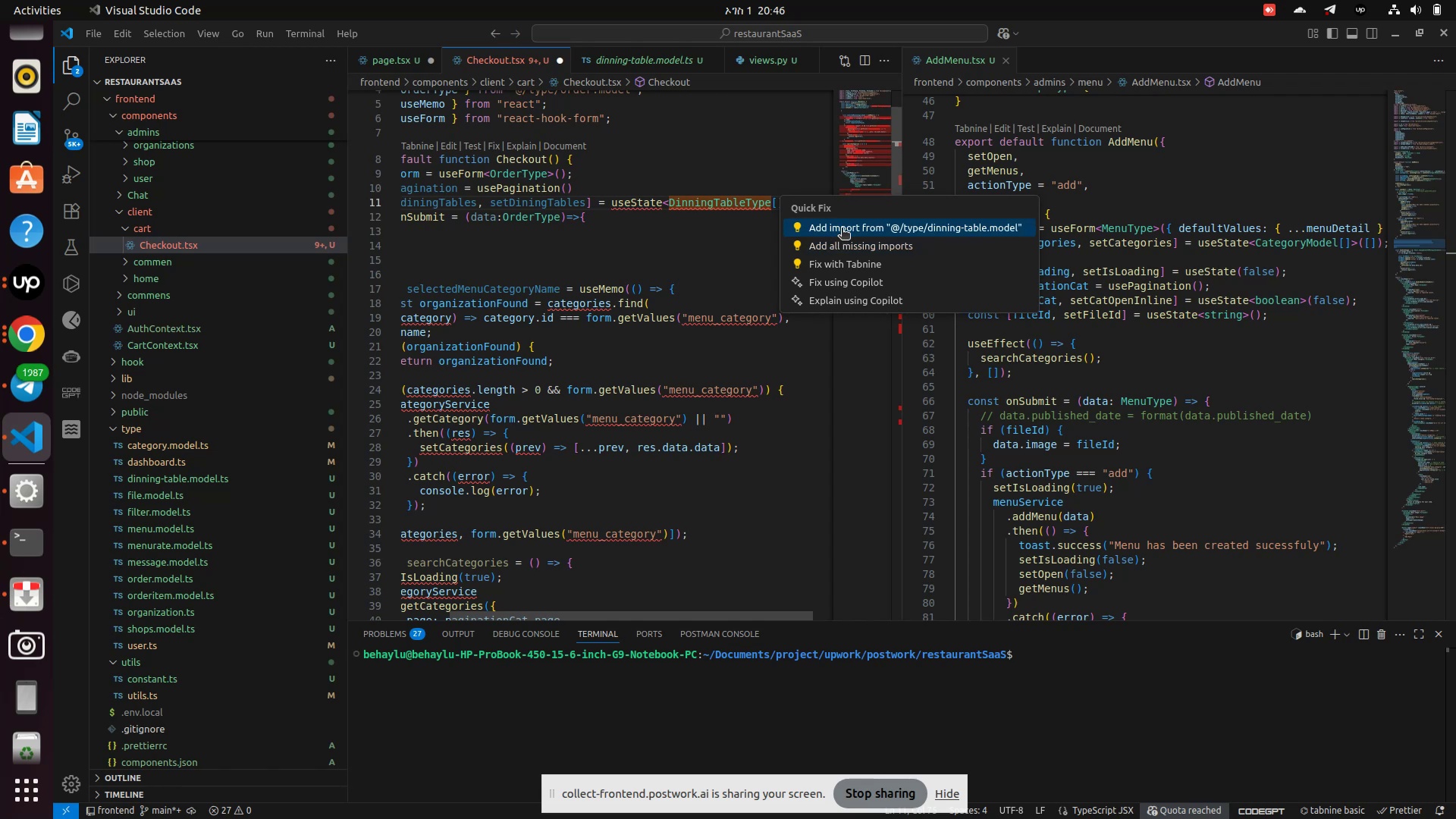 
left_click([842, 228])
 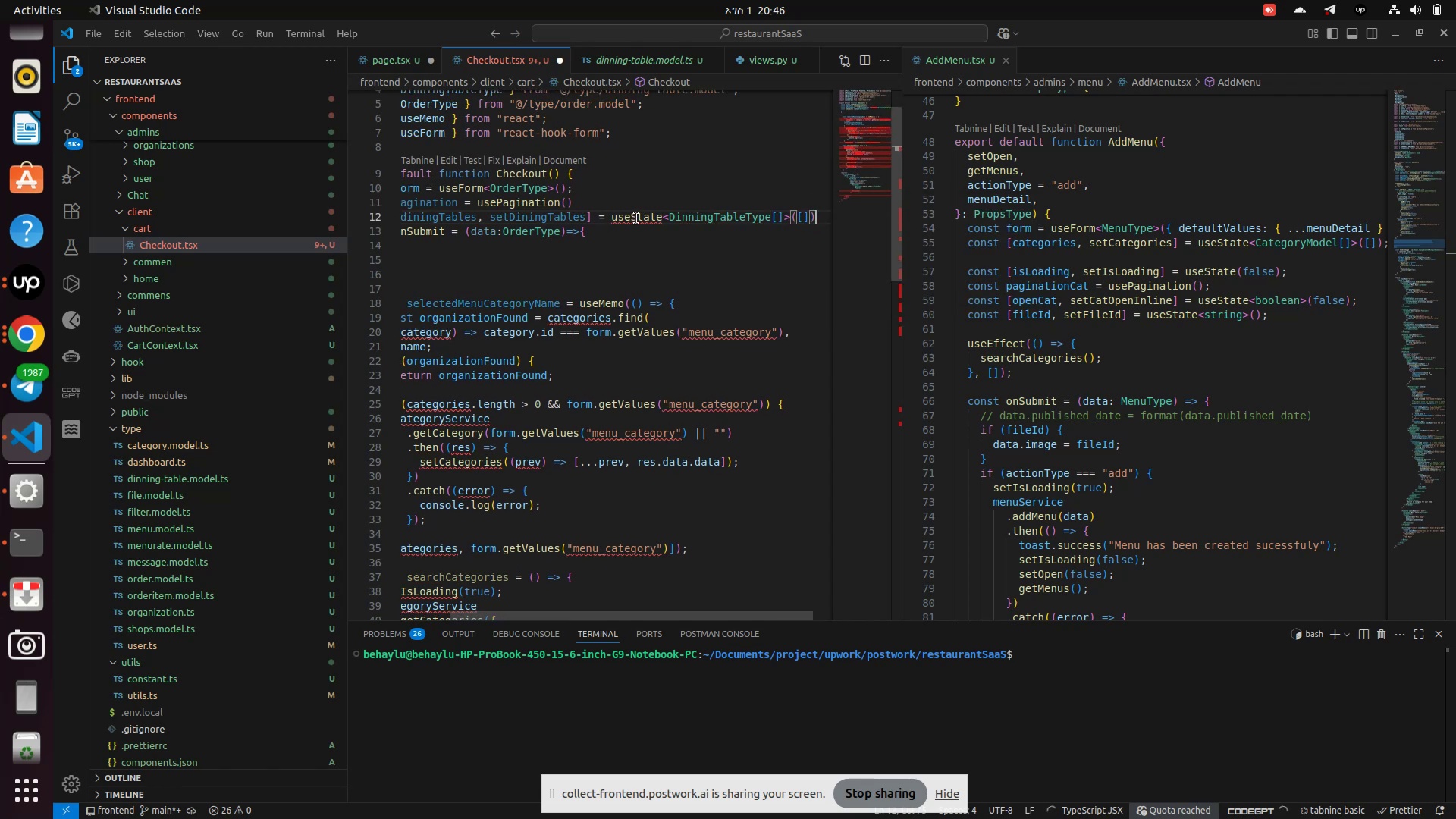 
left_click([704, 195])
 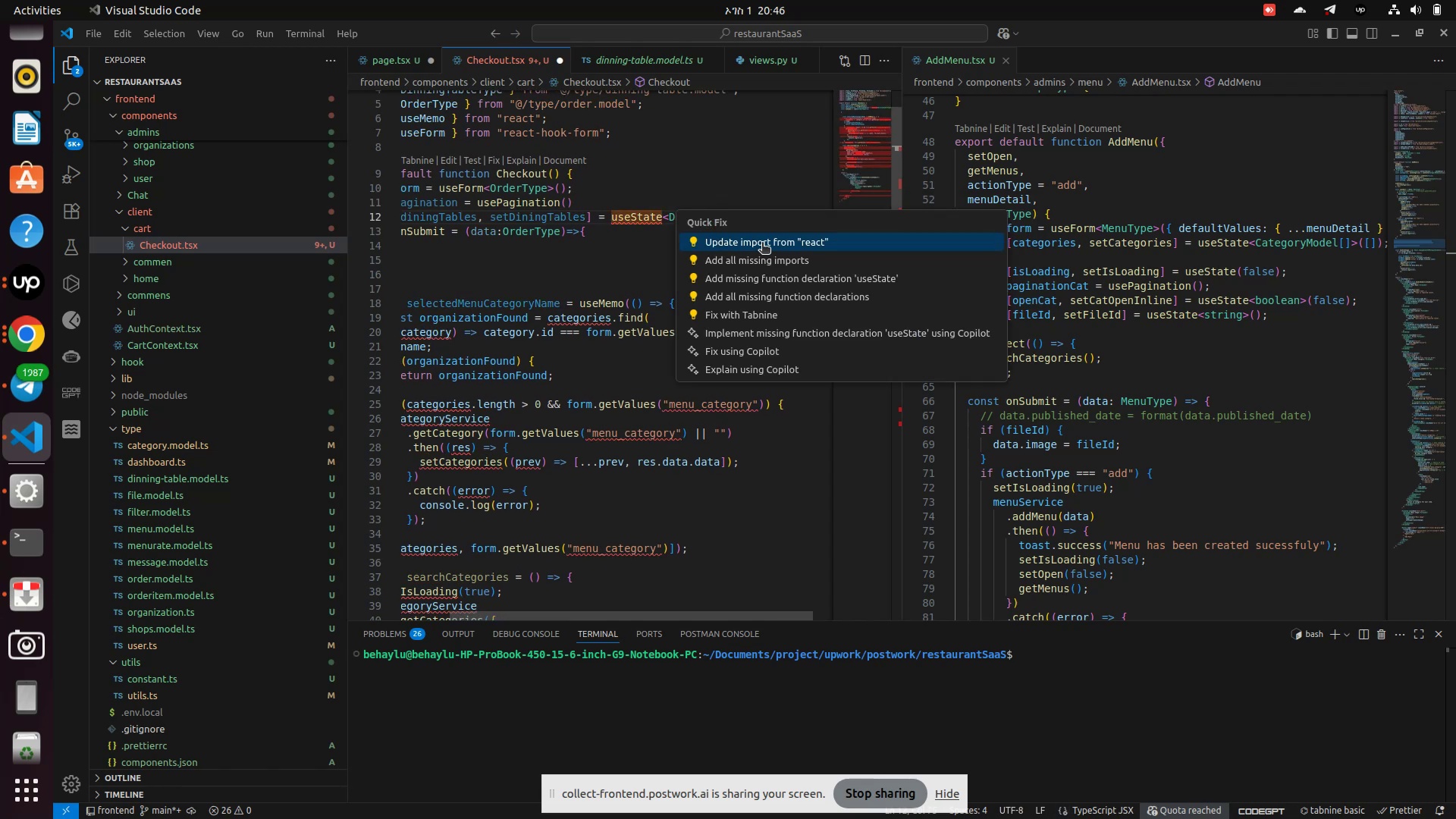 
left_click([762, 243])
 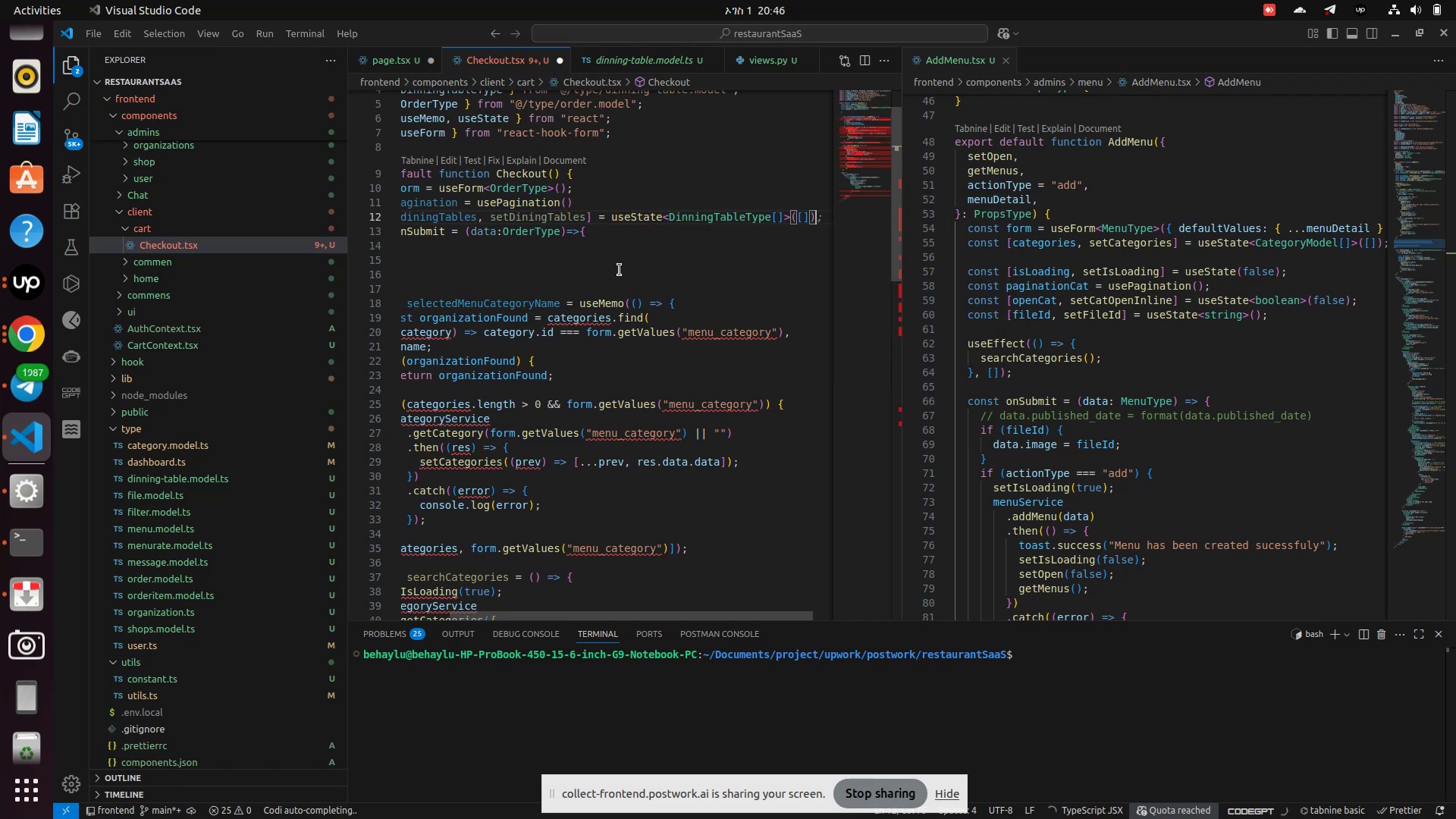 
left_click([620, 270])
 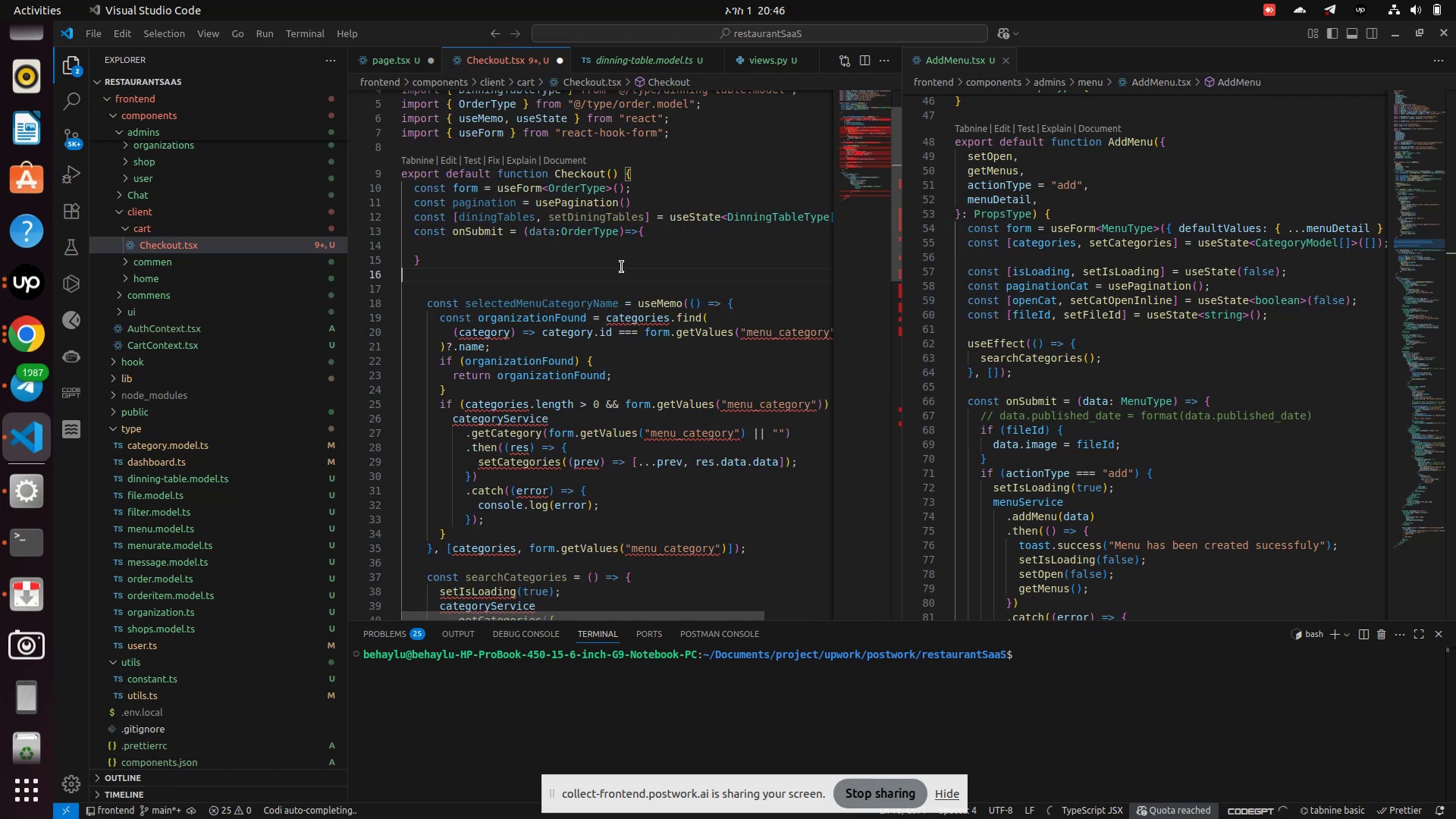 
scroll: coordinate [623, 267], scroll_direction: down, amount: 2.0
 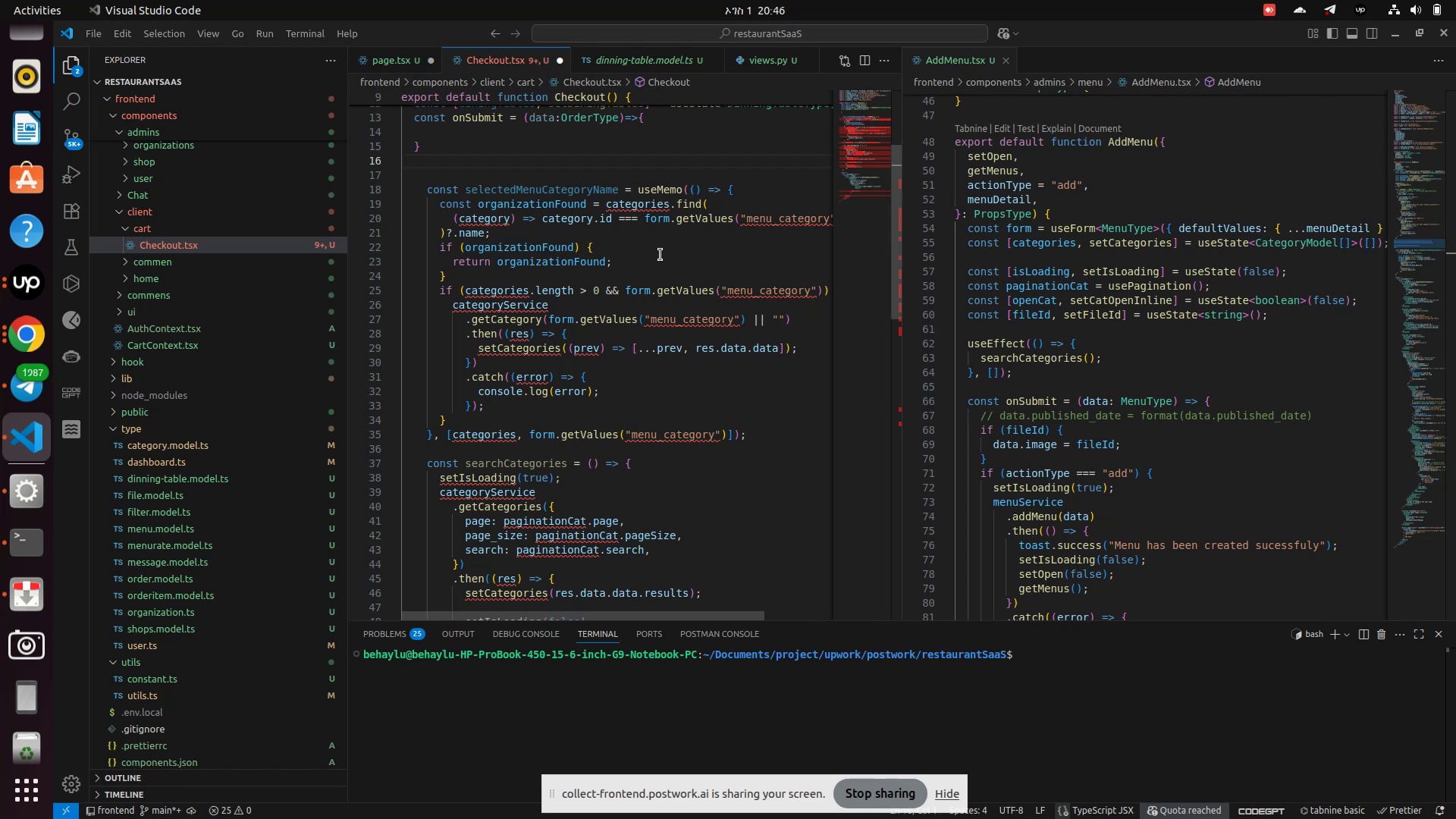 
left_click([661, 253])
 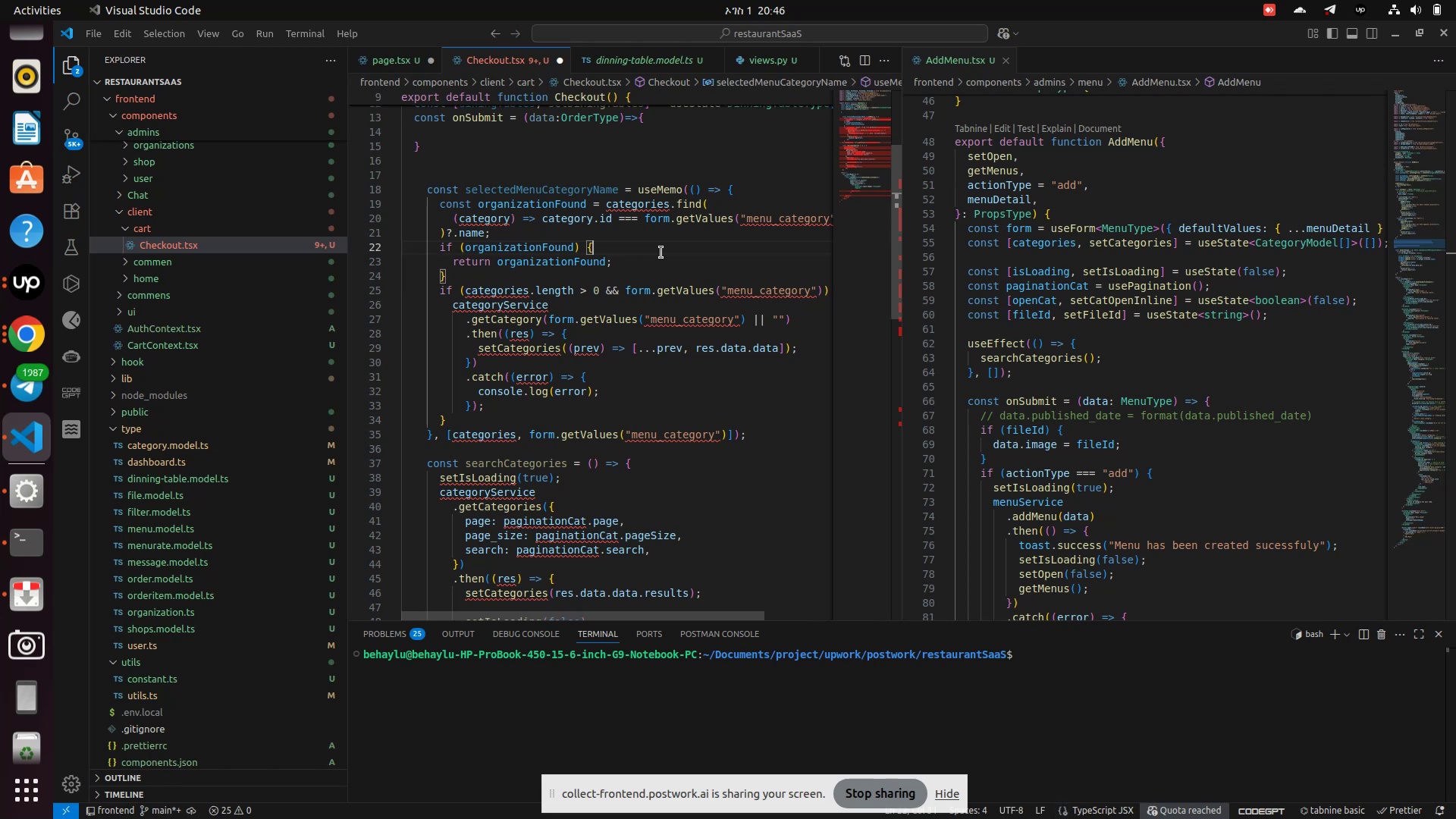 
scroll: coordinate [661, 253], scroll_direction: up, amount: 1.0
 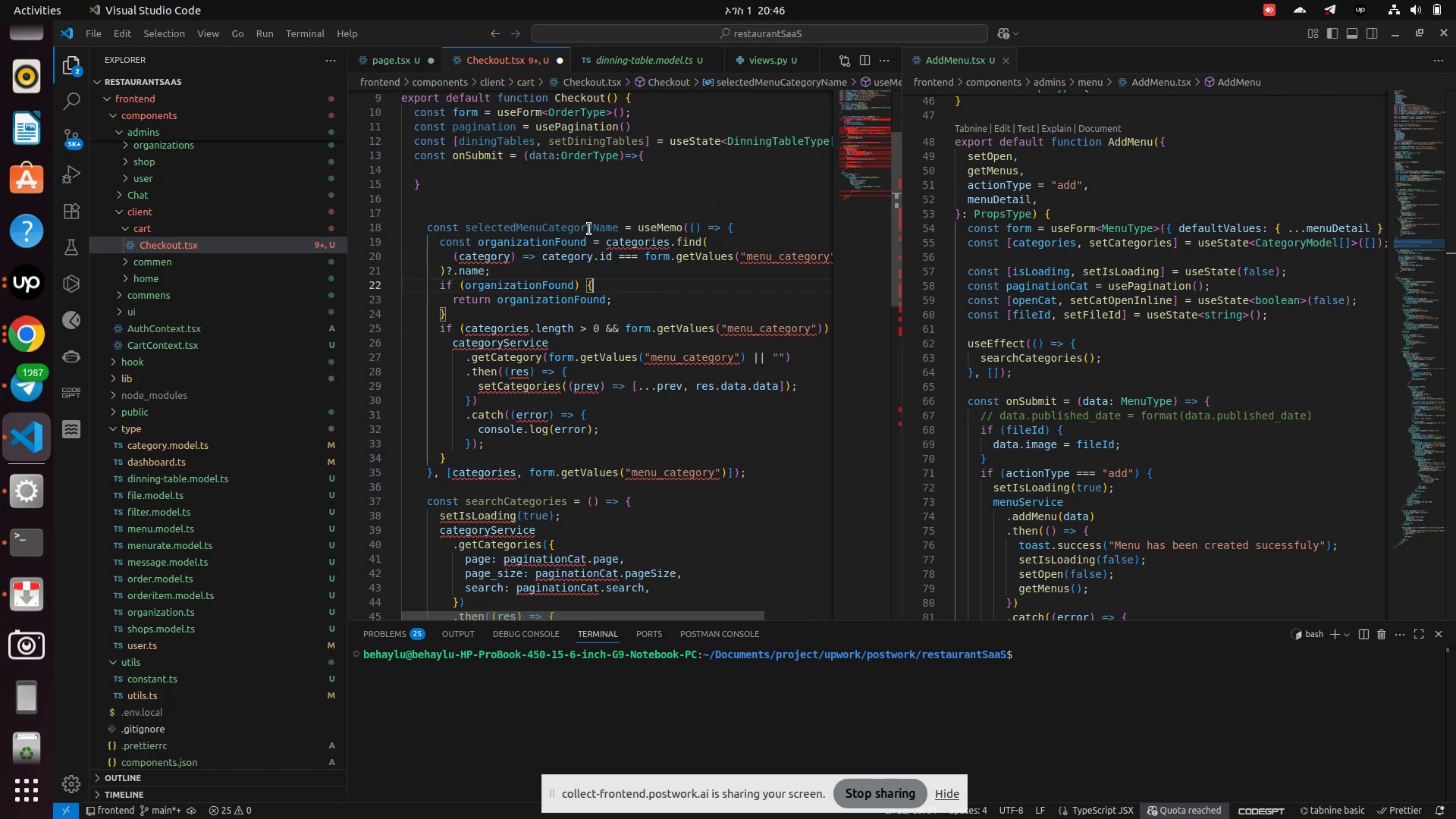 
left_click([594, 230])
 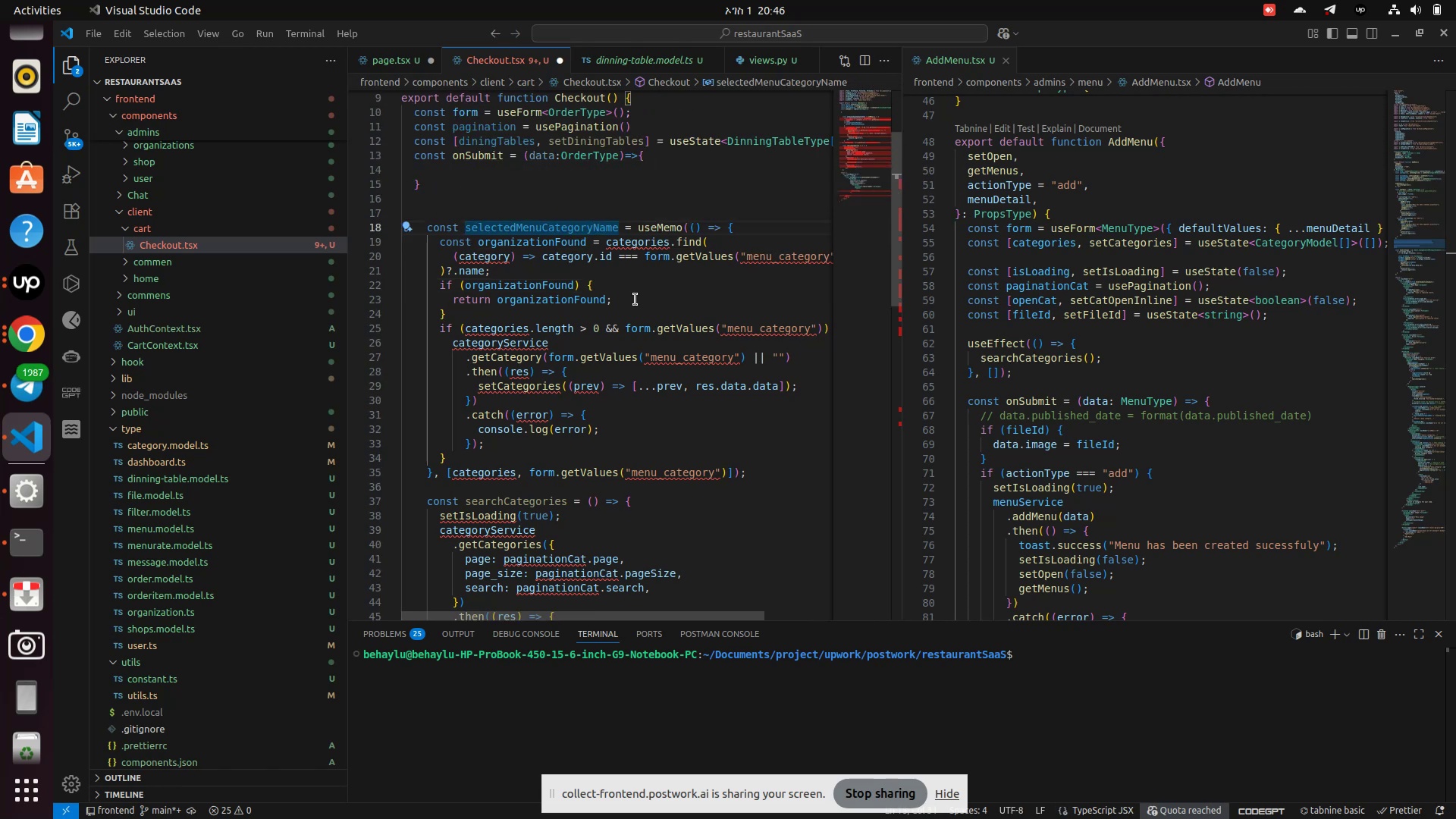 
key(Backspace)
 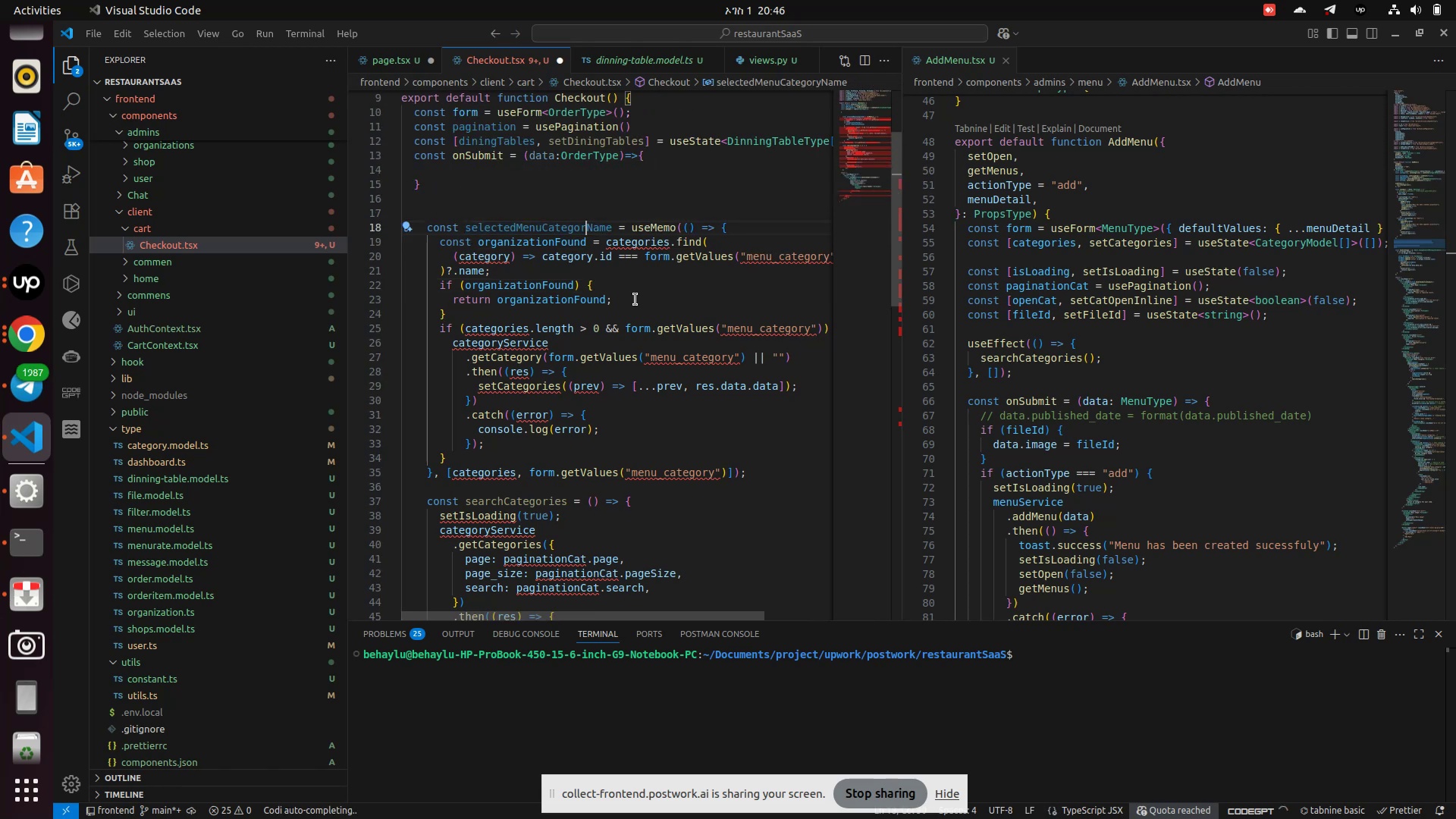 
key(Backspace)
 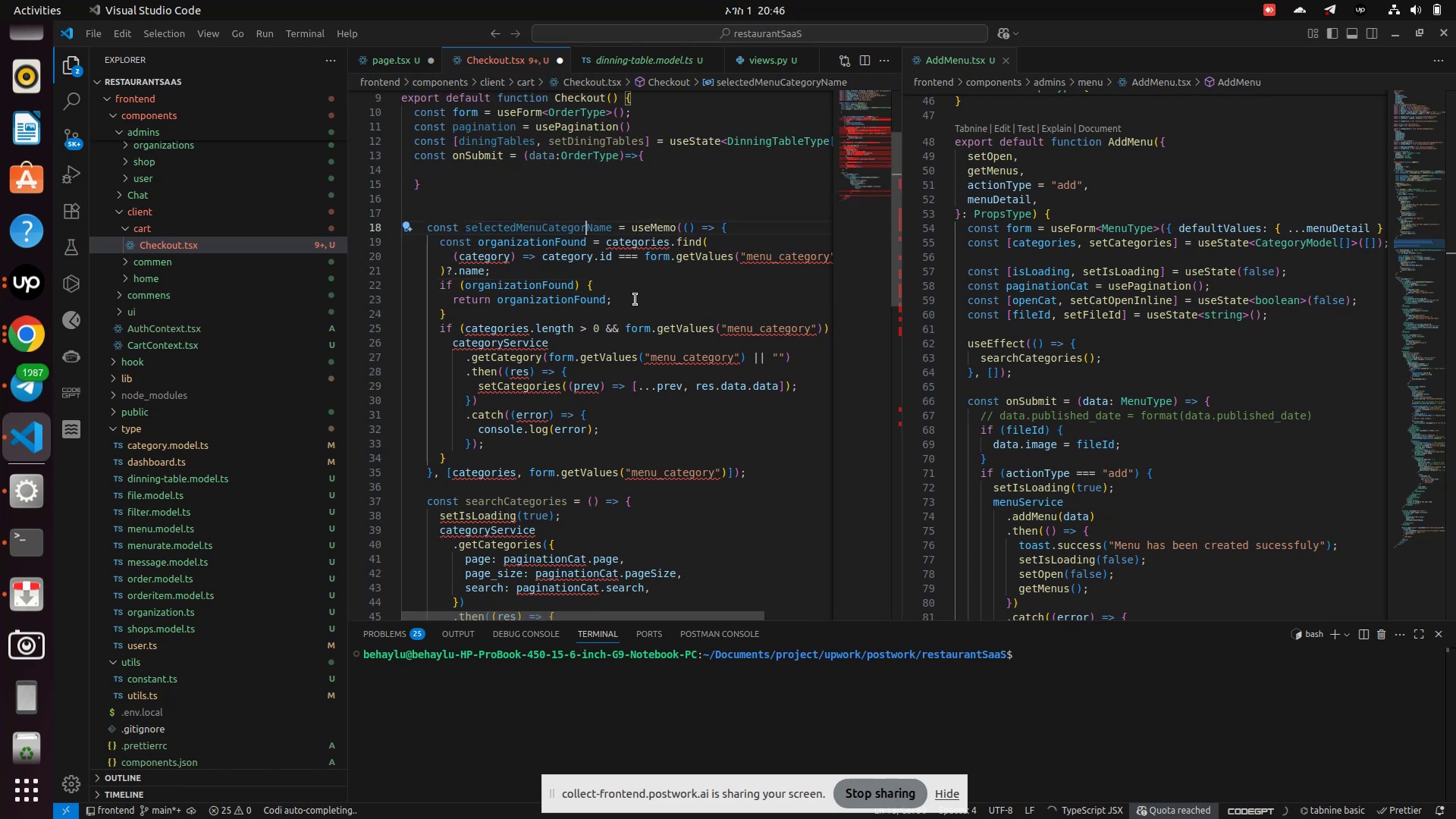 
key(Backspace)
 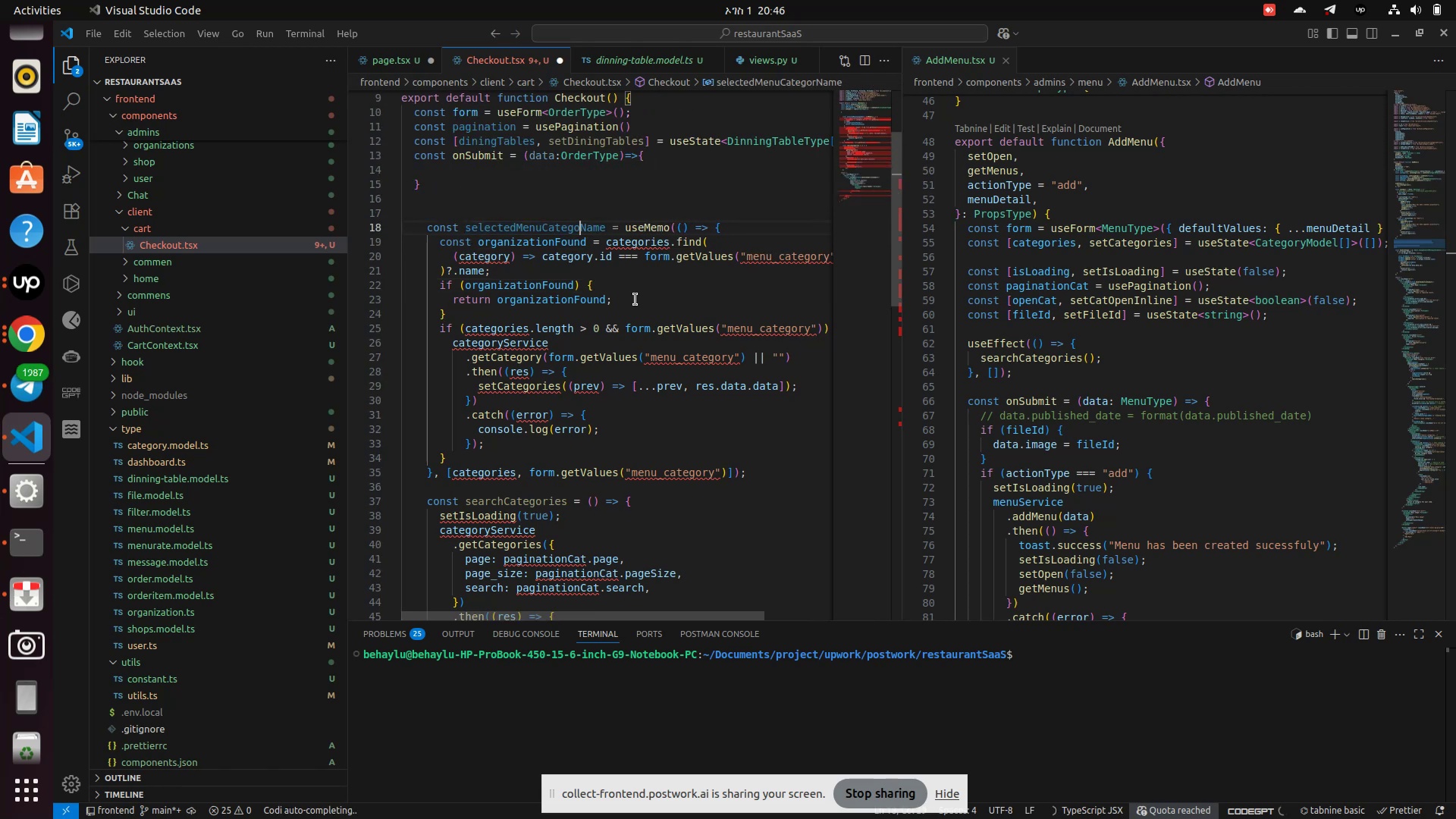 
key(Backspace)
 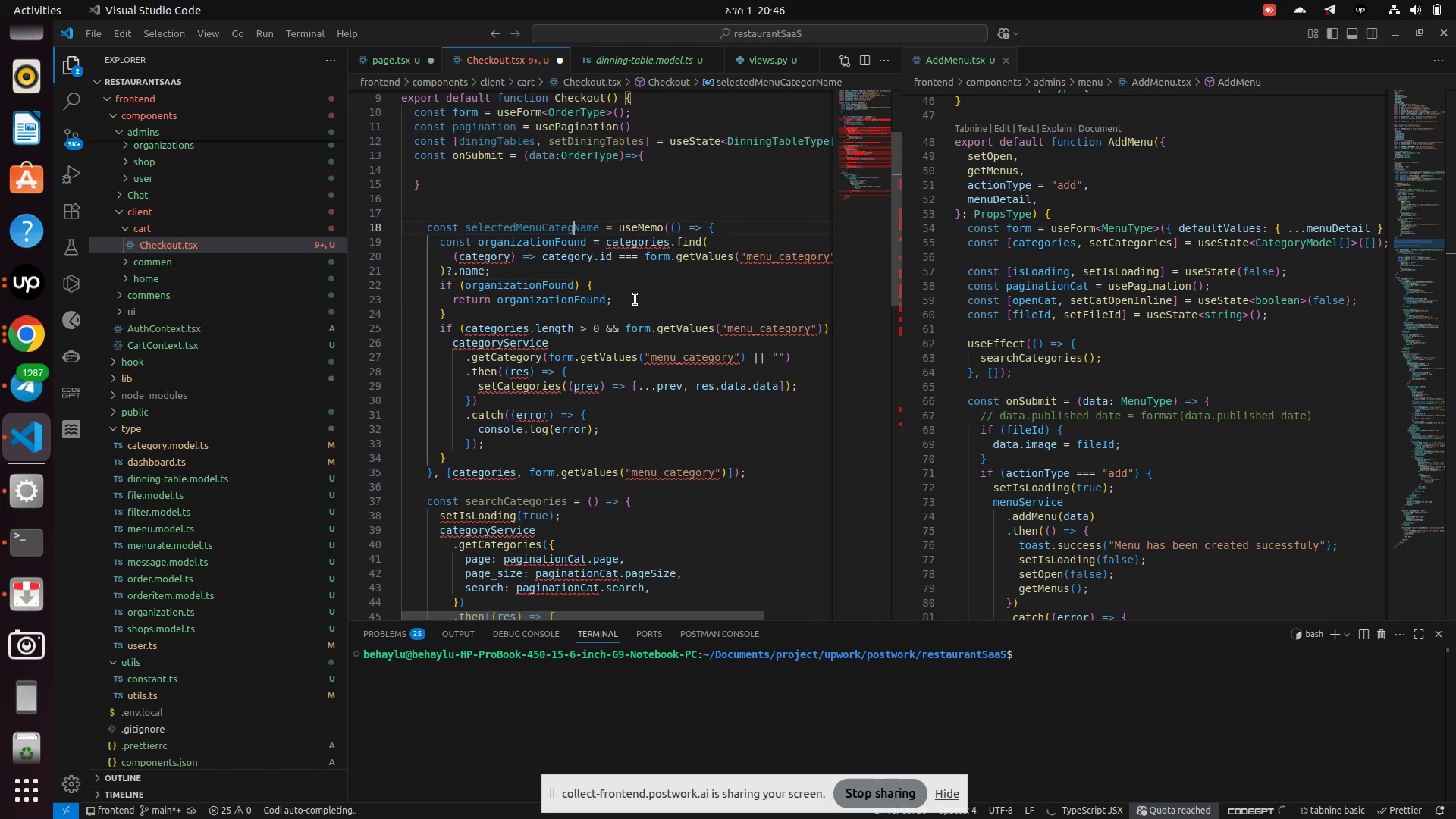 
key(Backspace)
 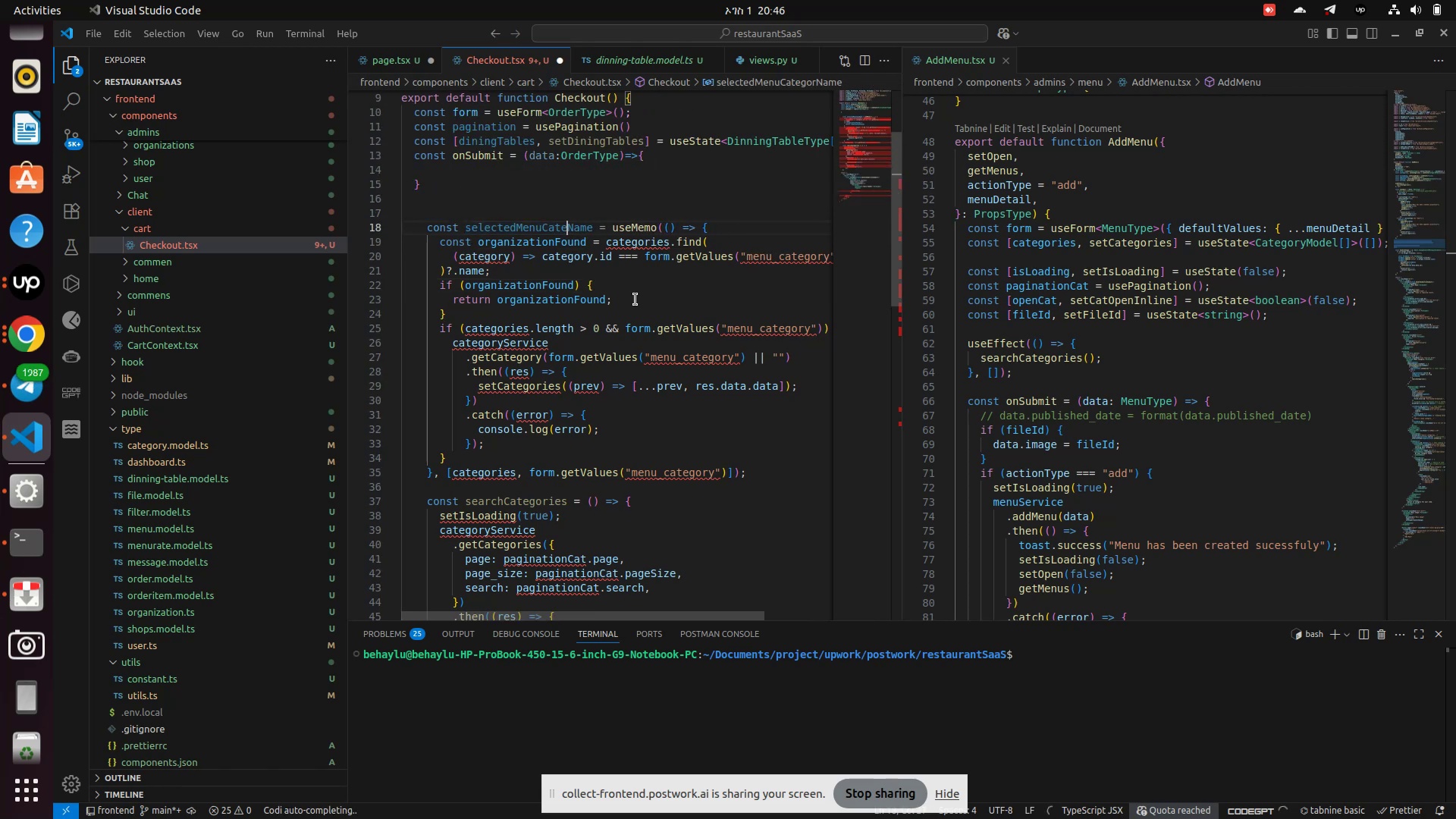 
key(Backspace)
 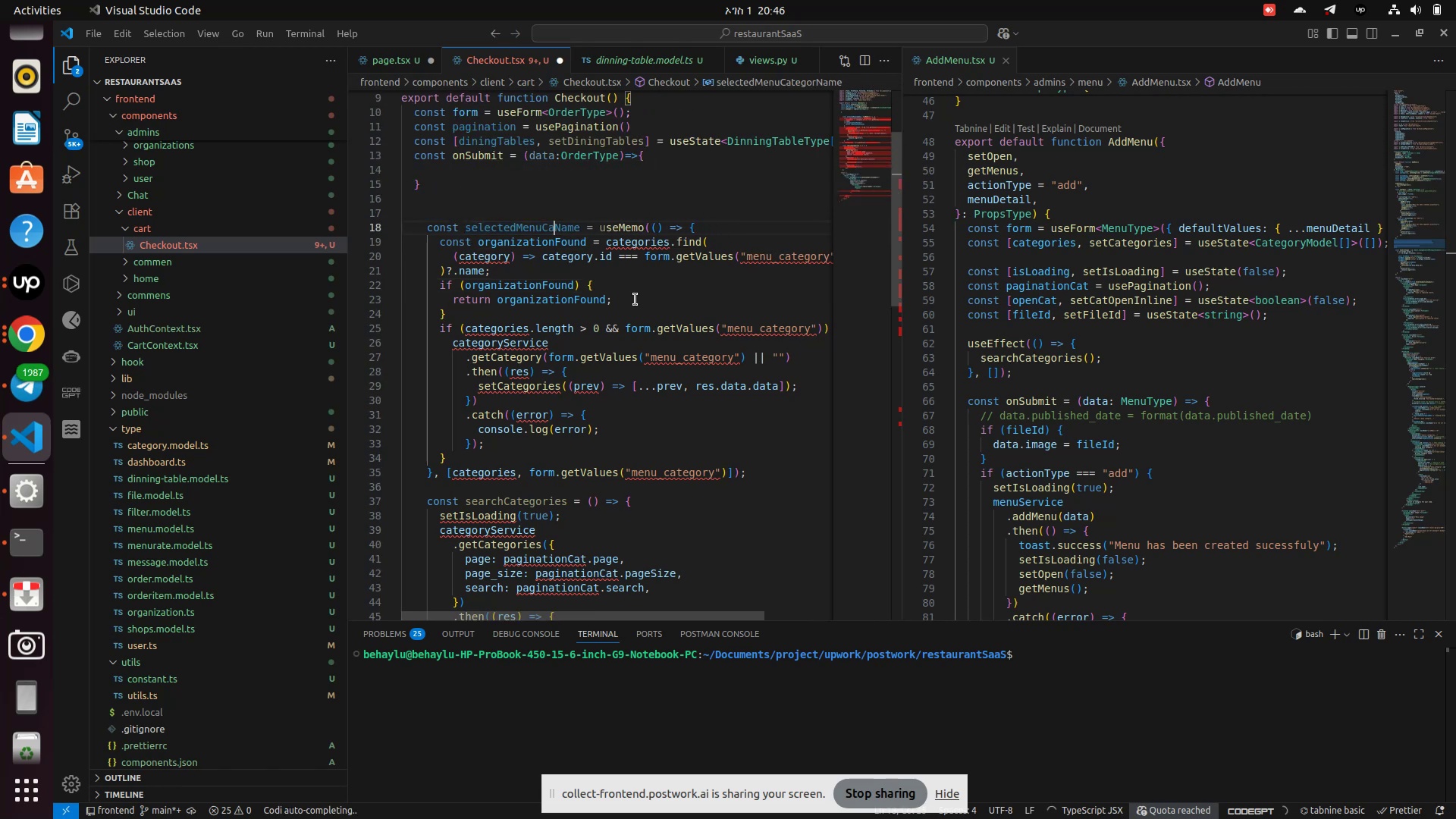 
key(Backspace)
 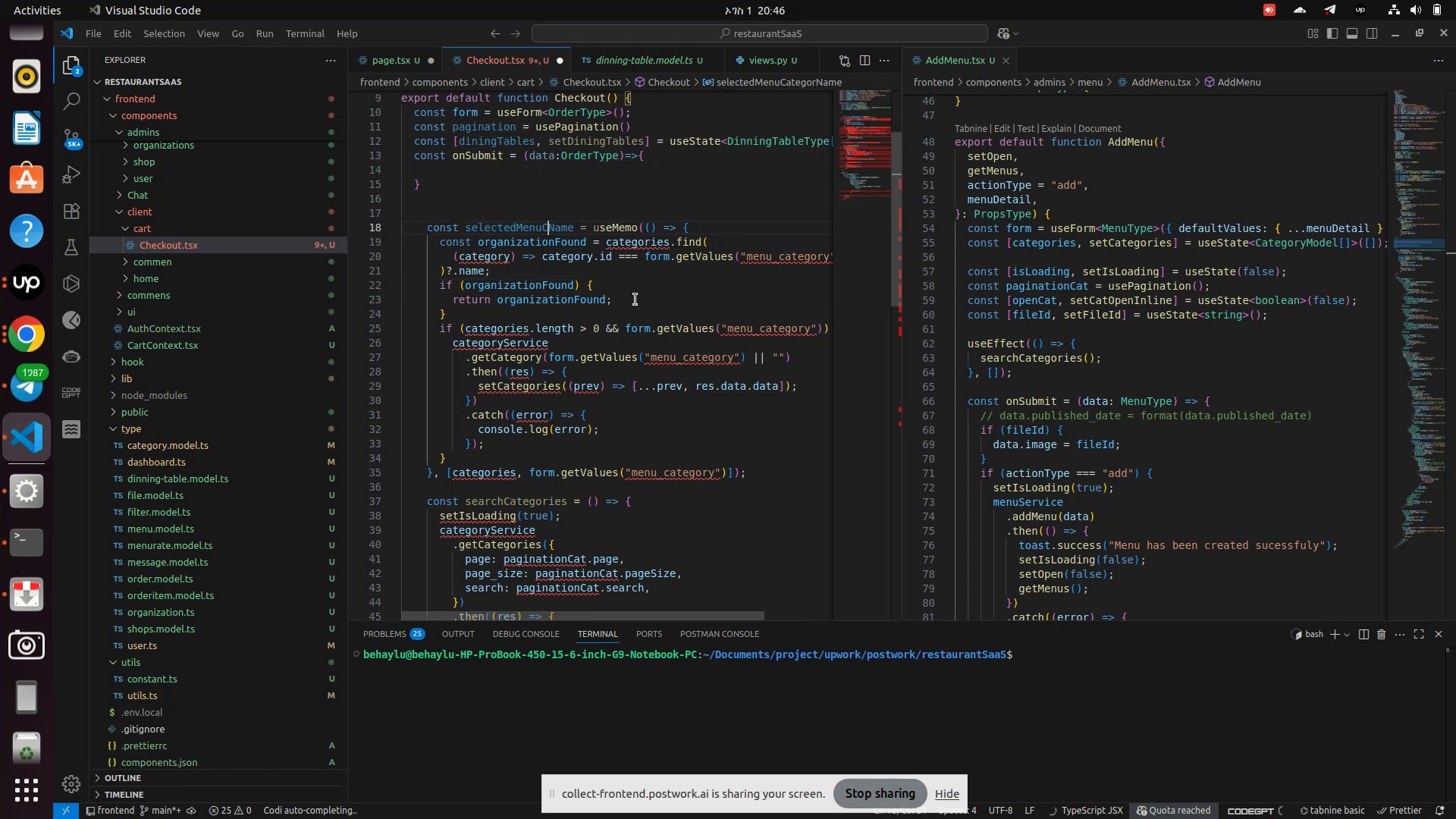 
key(Backspace)
 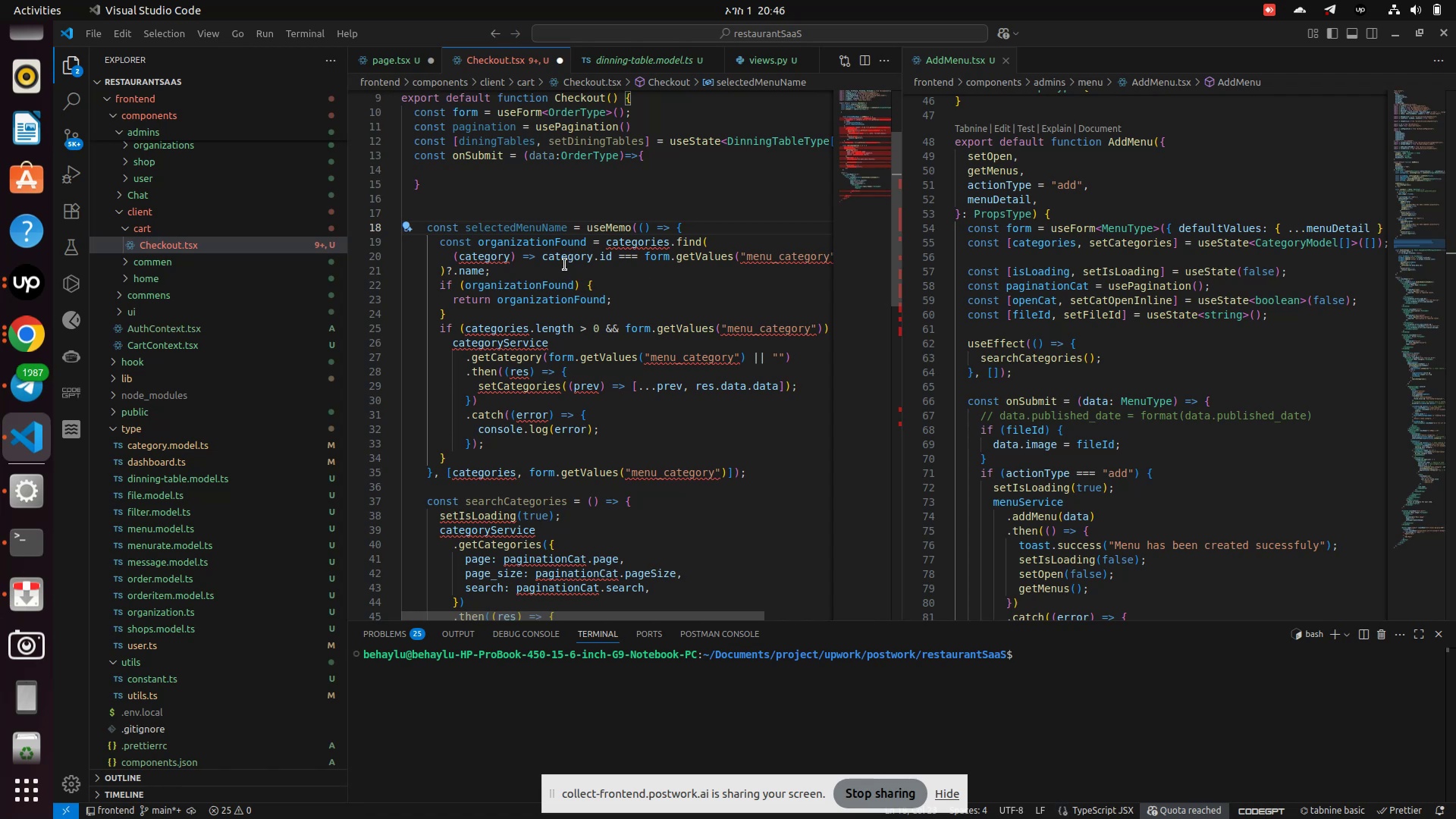 
wait(9.16)
 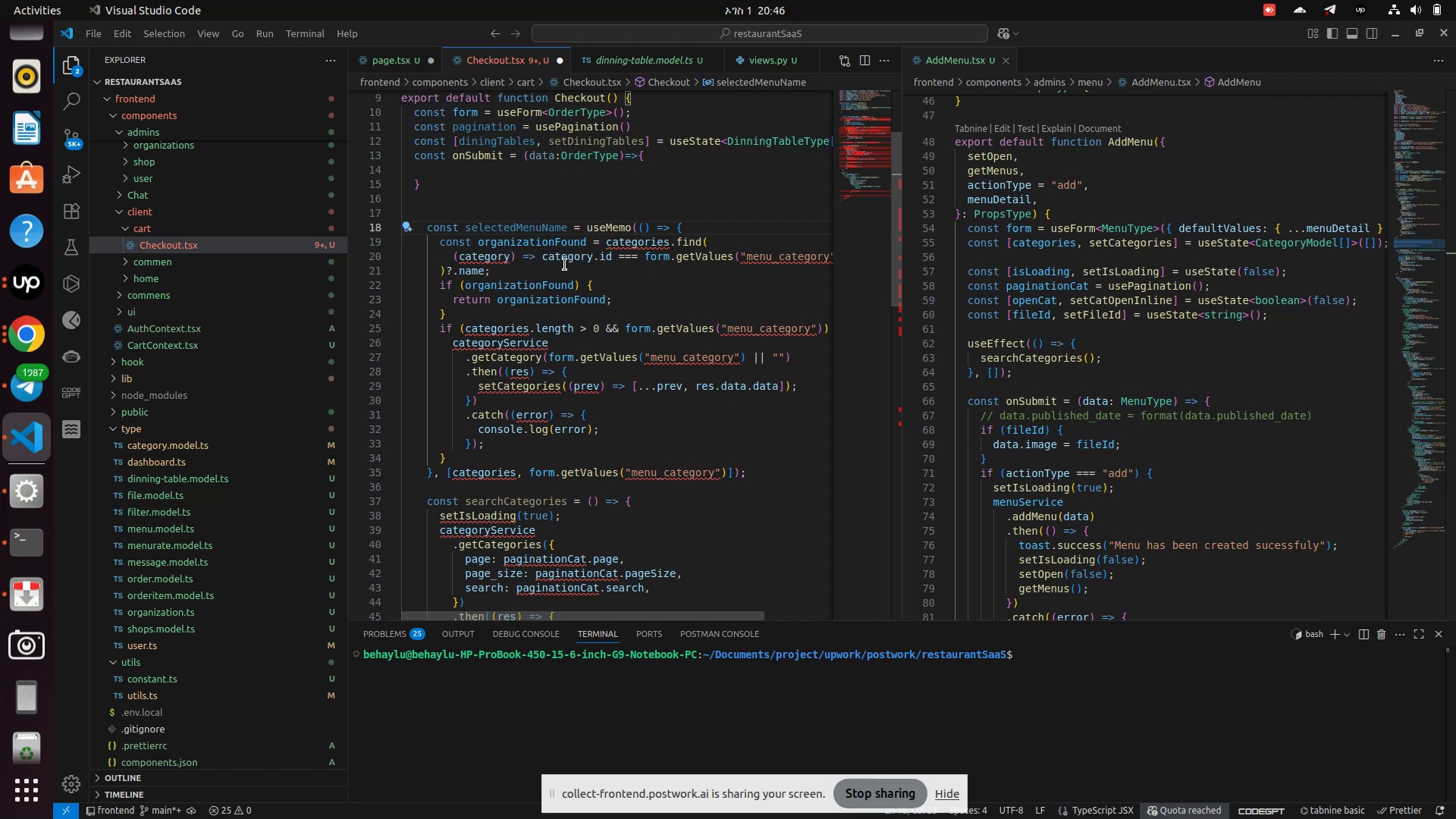 
double_click([531, 246])
 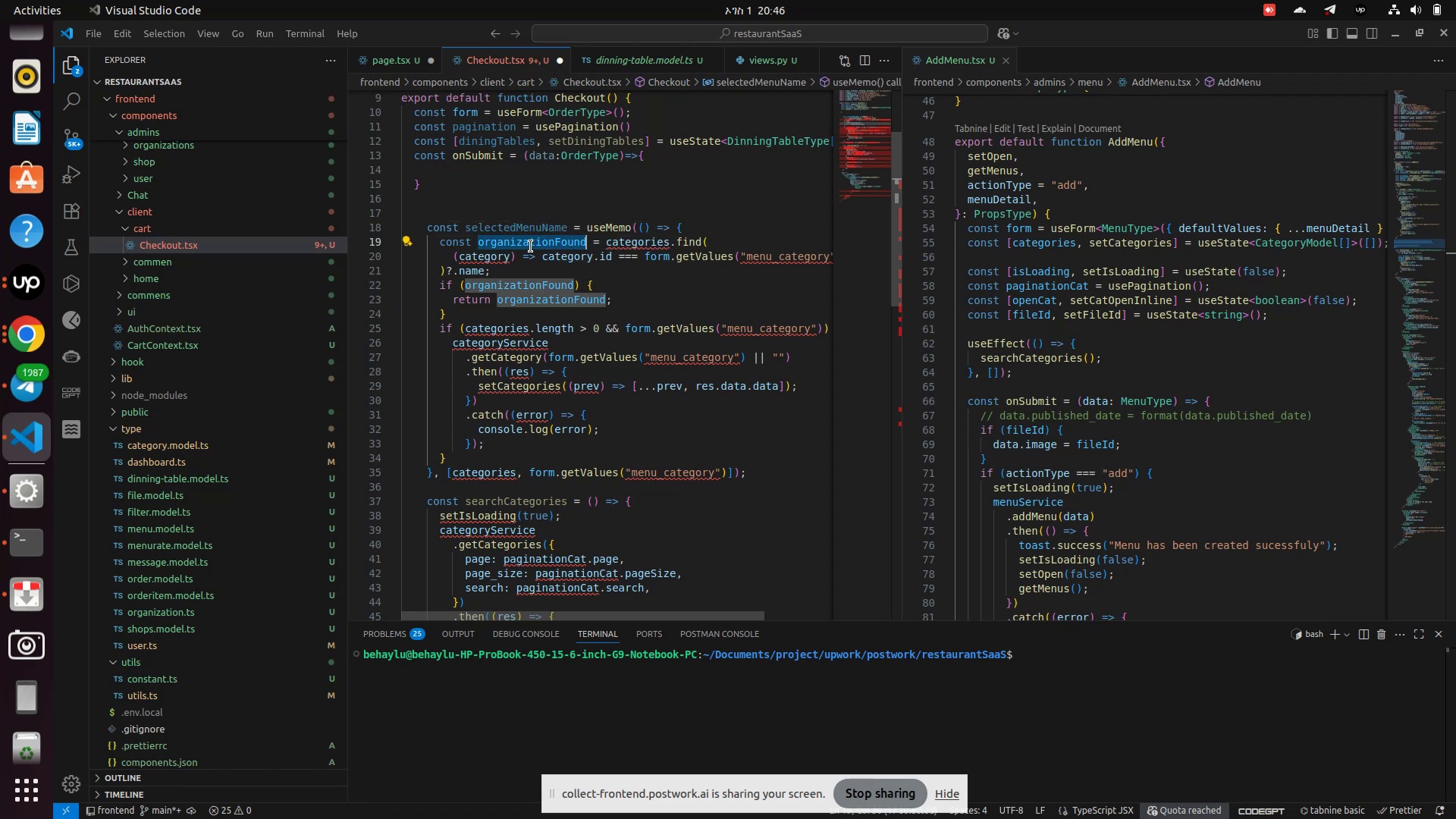 
type(diningt)
key(Backspace)
type(TableFound)
 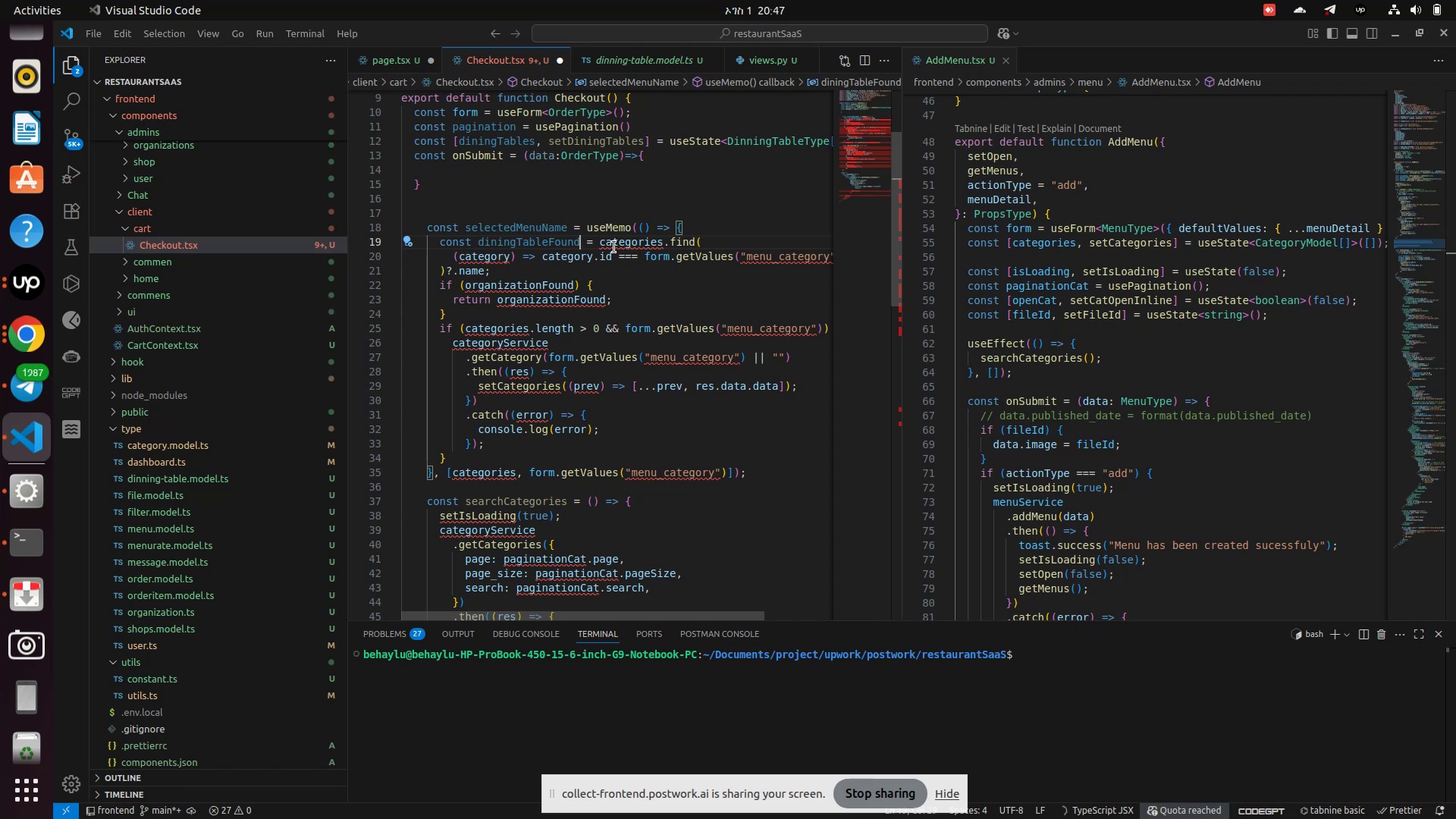 
left_click([493, 137])
 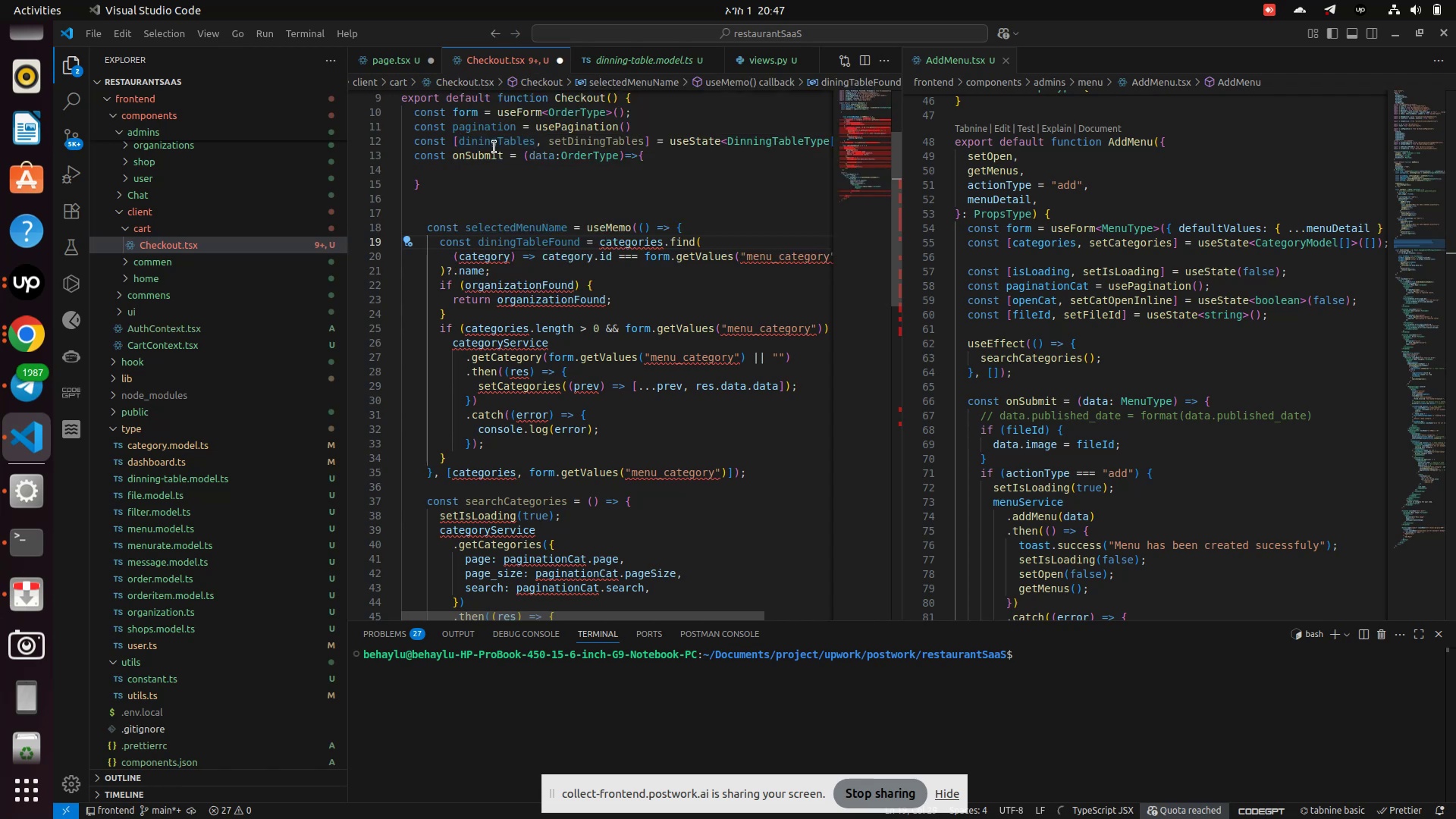 
key(Control+C)
 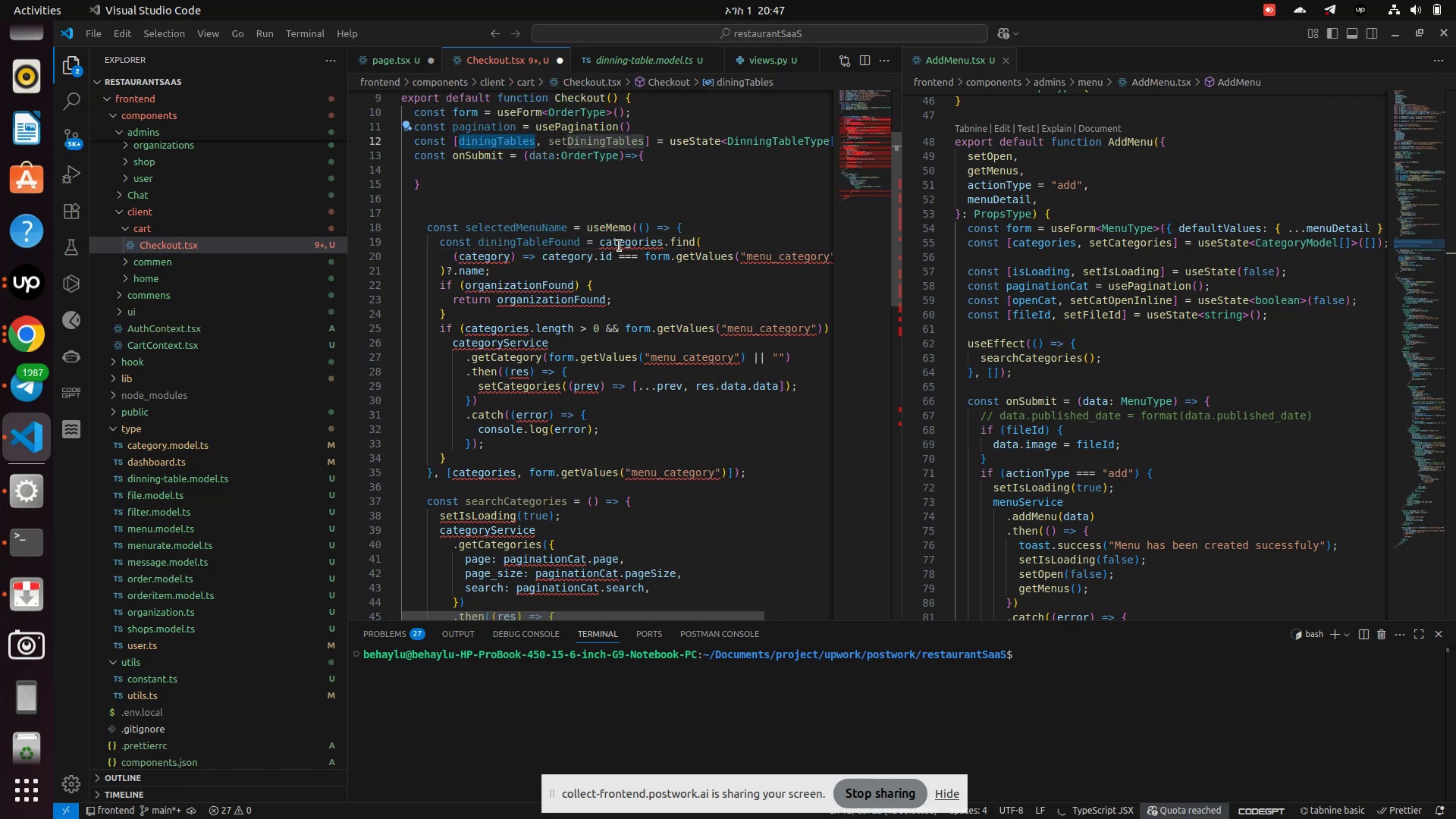 
double_click([620, 246])
 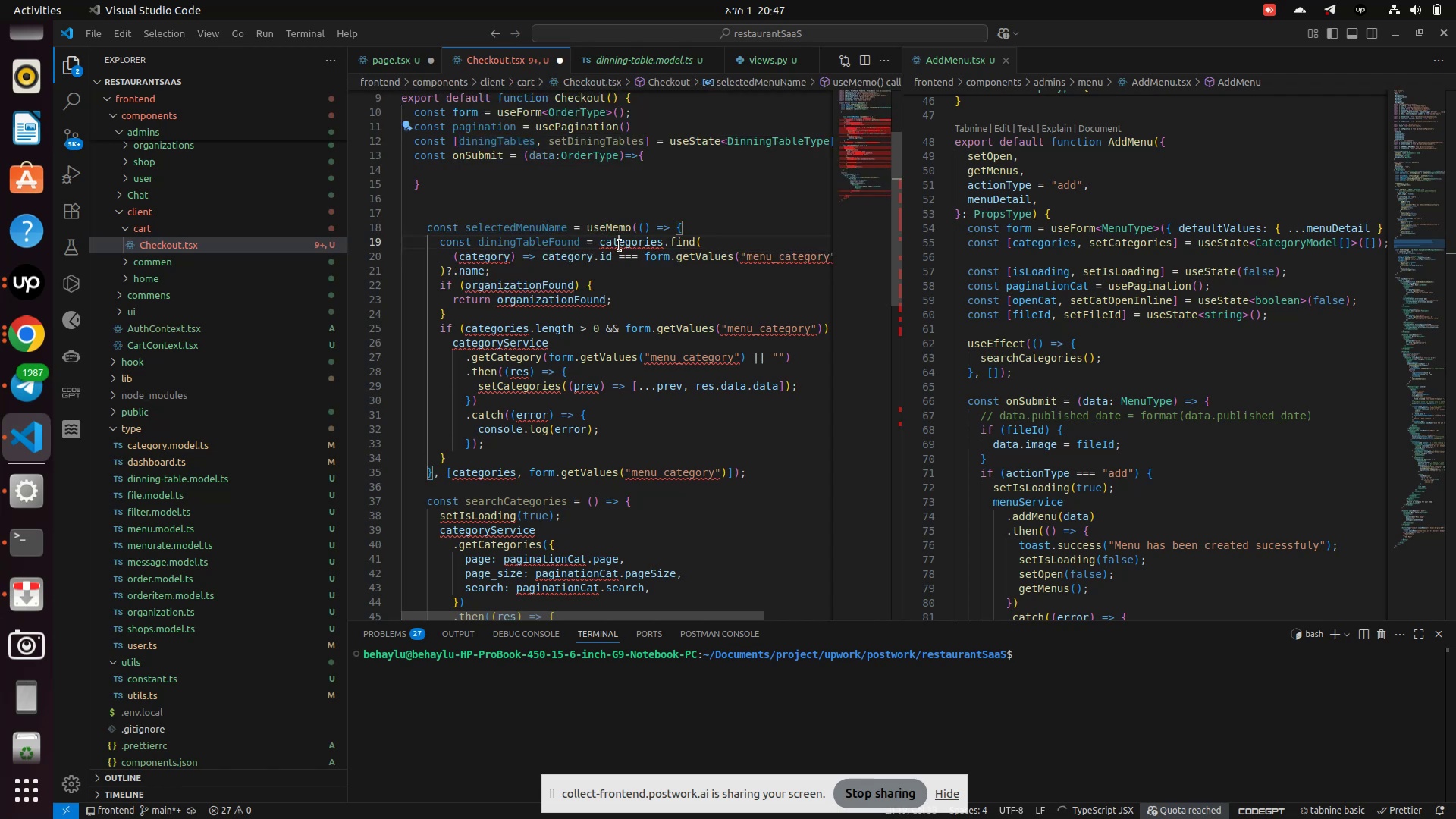 
key(Control+V)
 